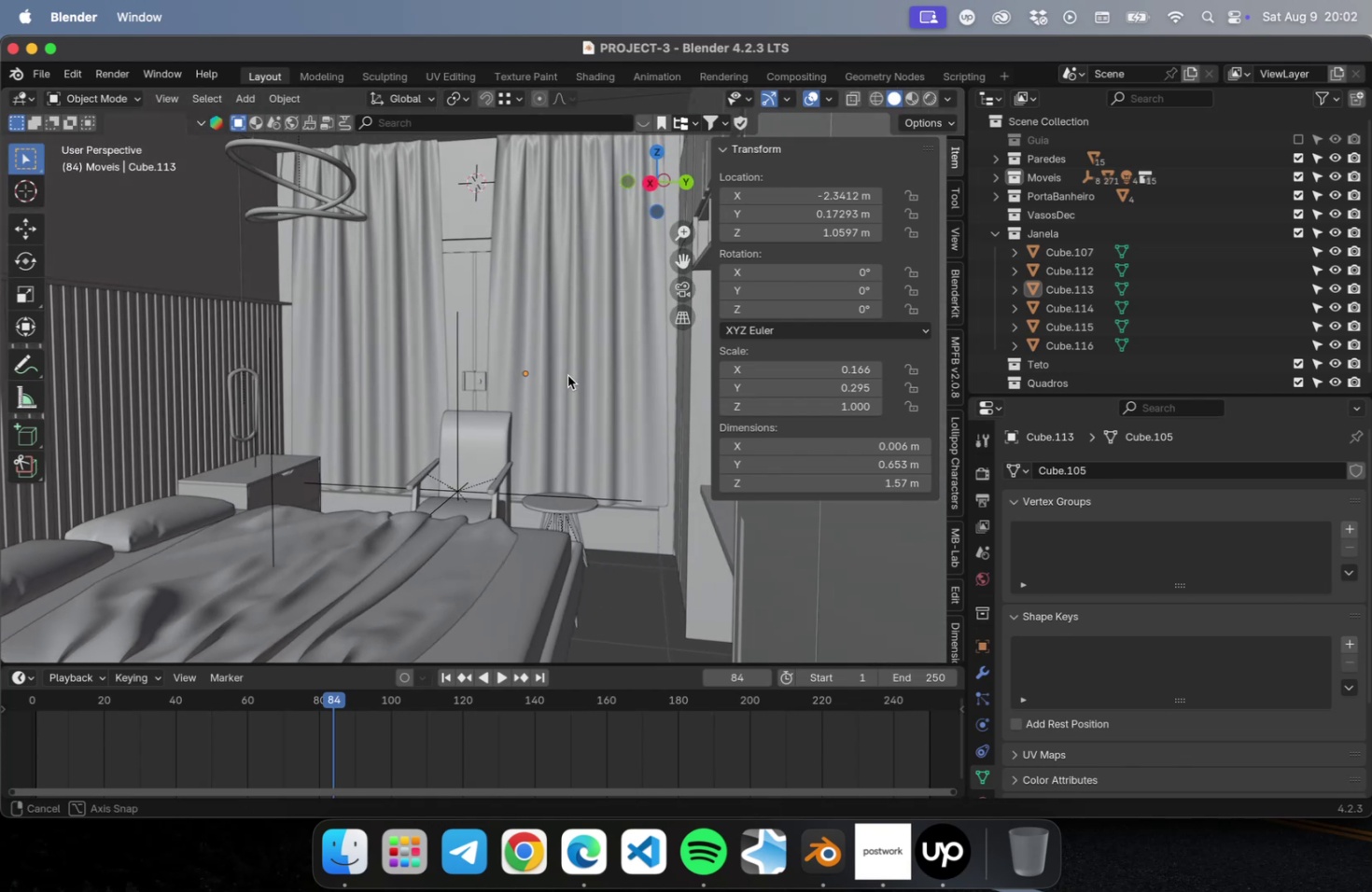 
hold_key(key=ShiftLeft, duration=0.81)
 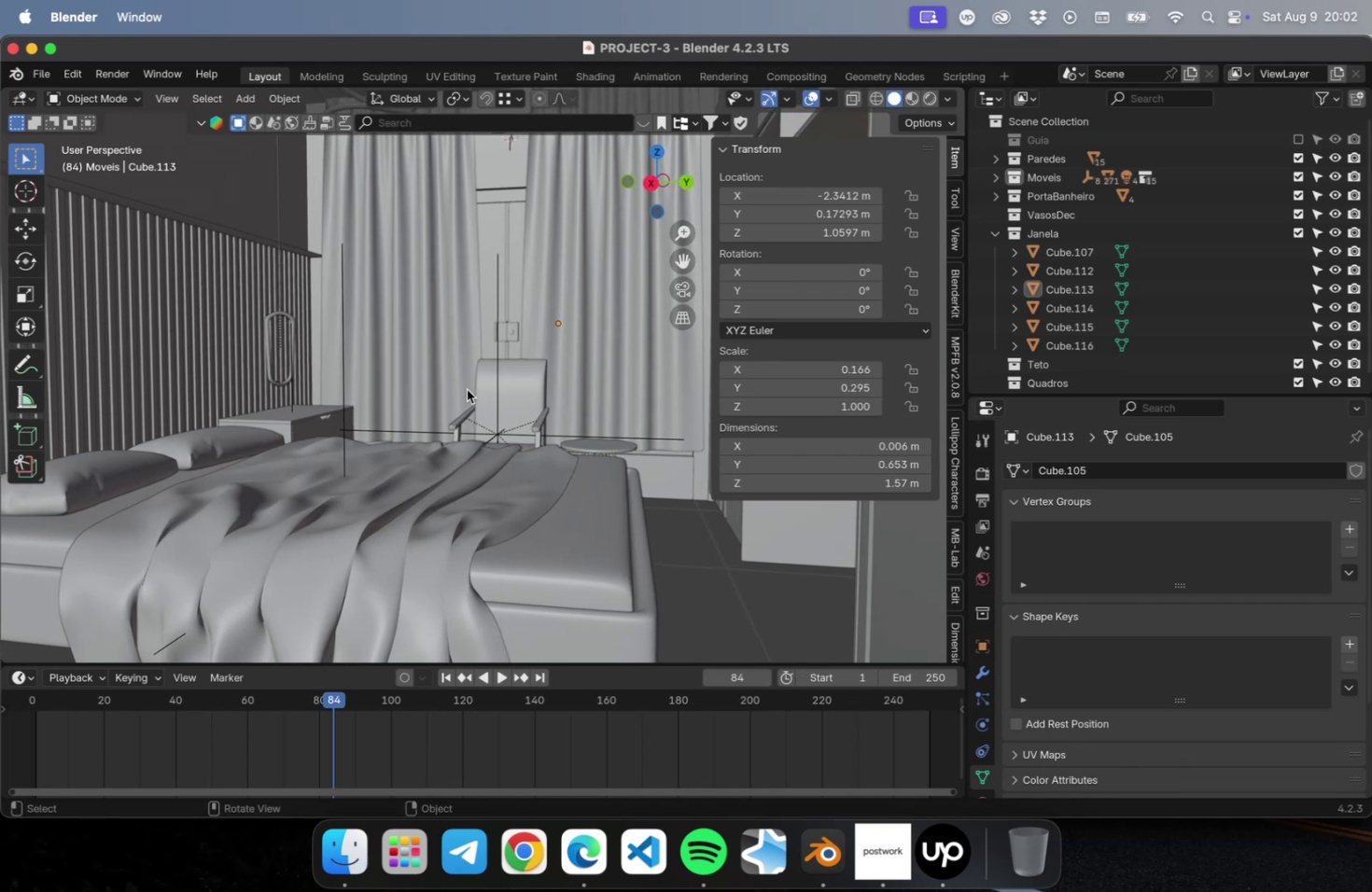 
key(Meta+S)
 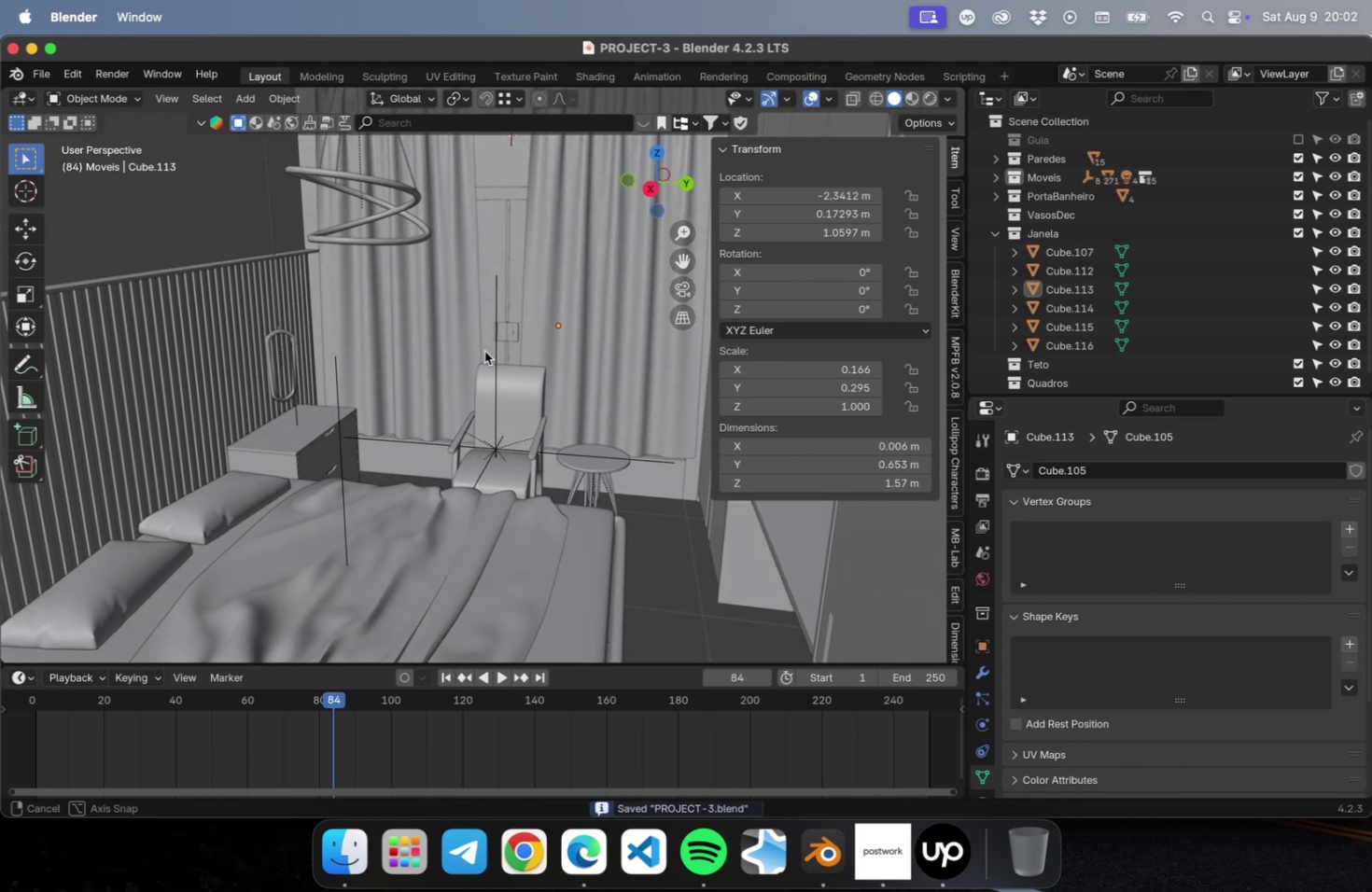 
scroll: coordinate [605, 293], scroll_direction: down, amount: 2.0
 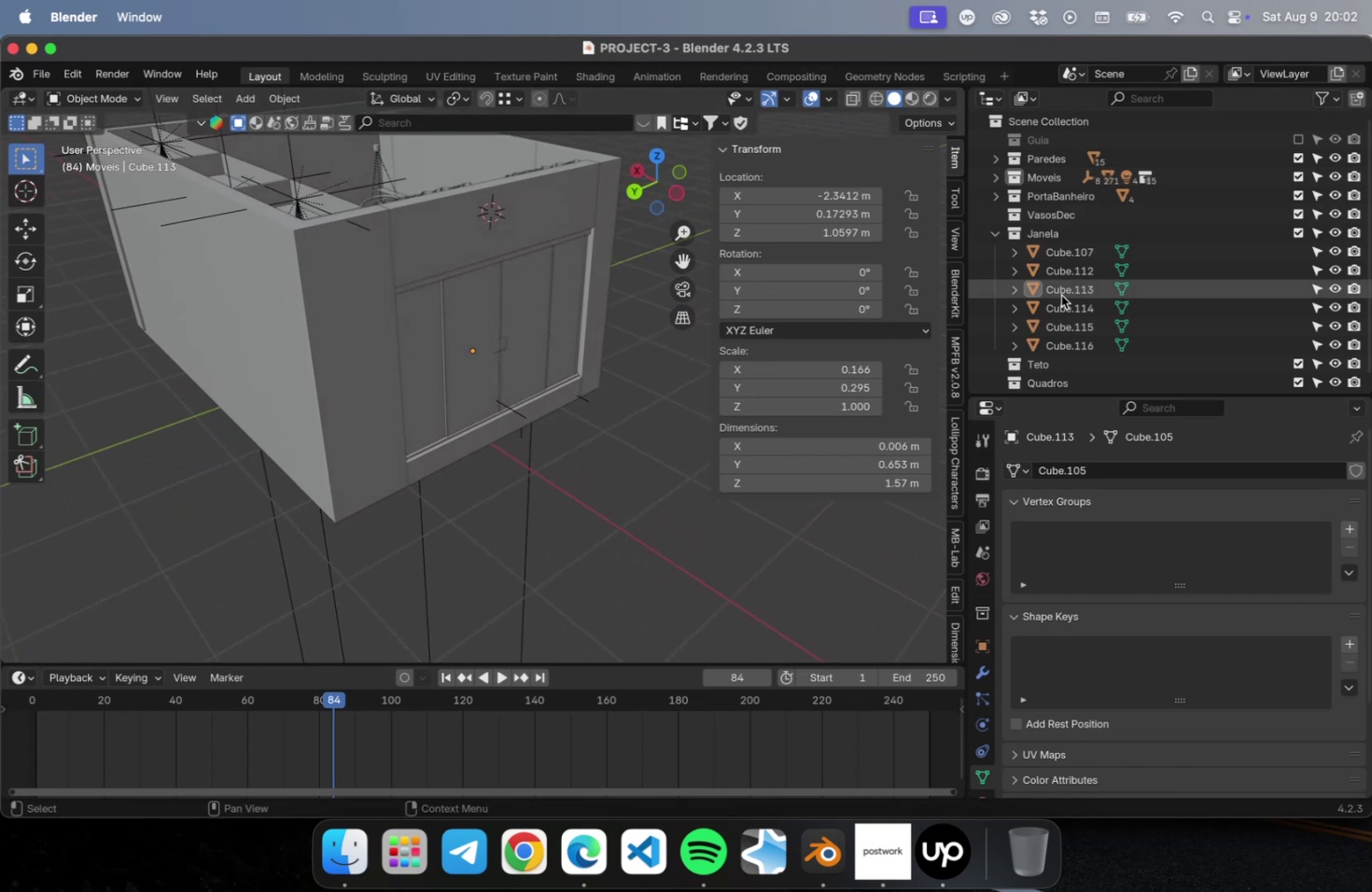 
left_click([1069, 256])
 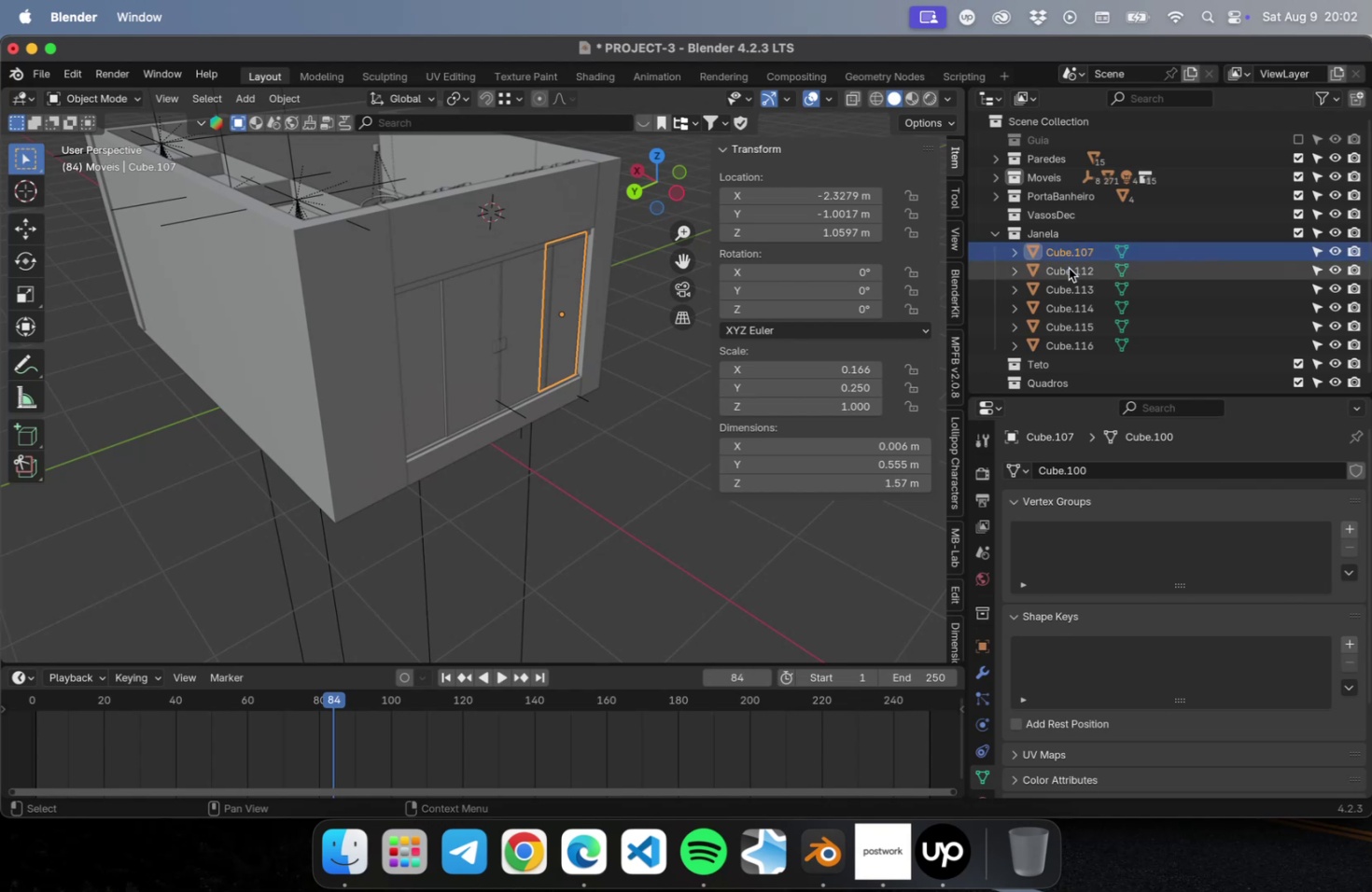 
double_click([1067, 277])
 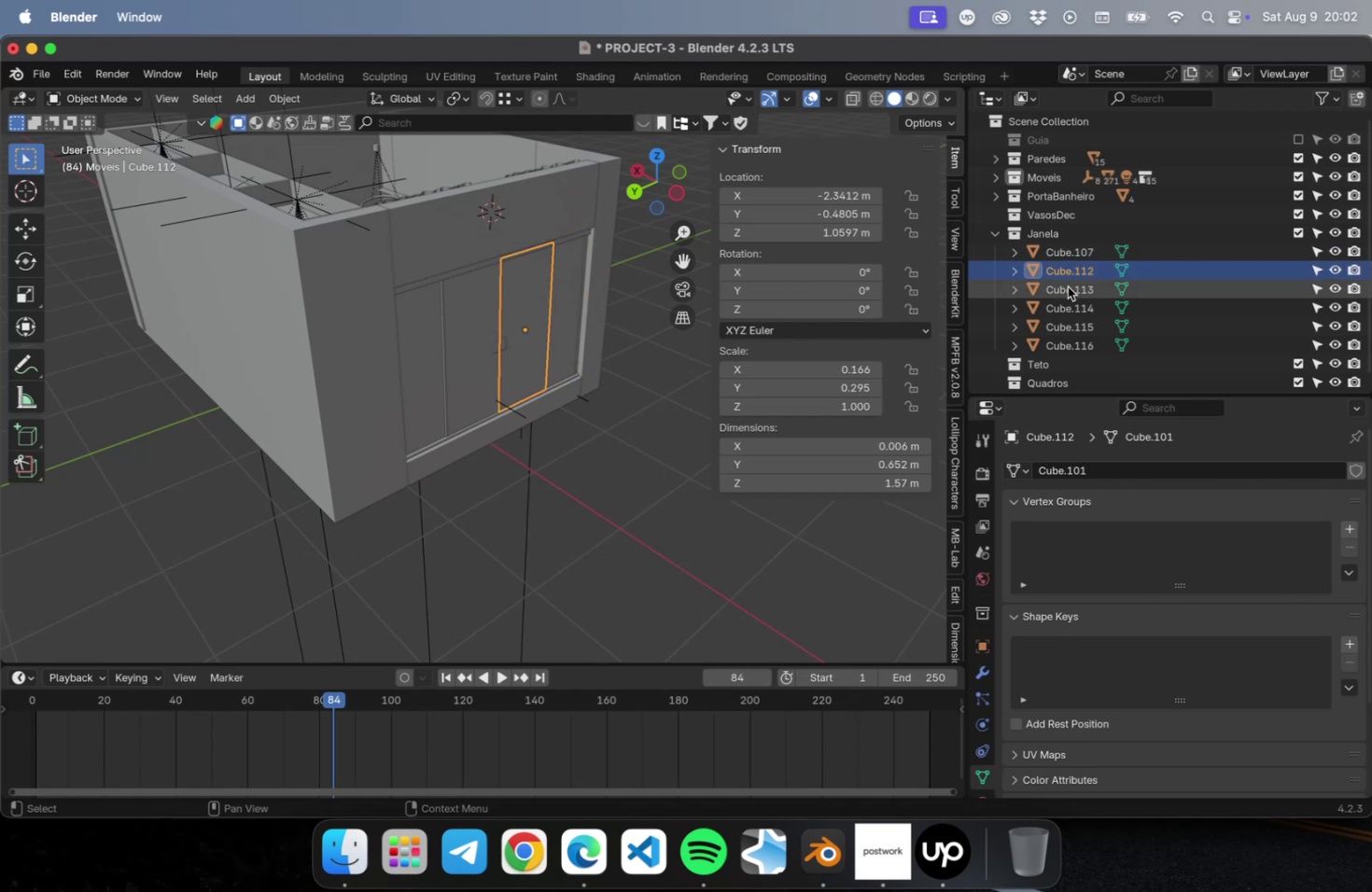 
left_click([1067, 289])
 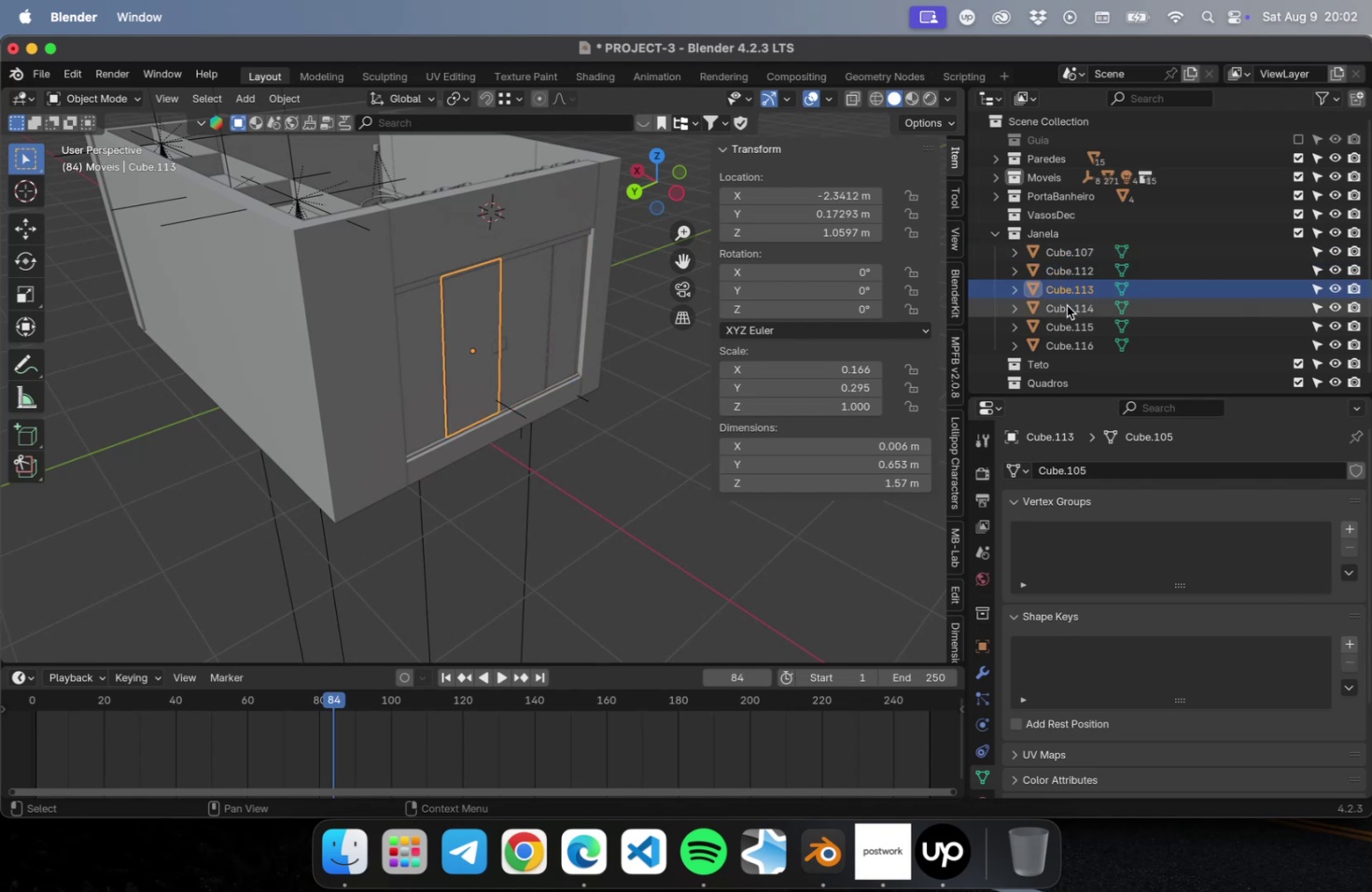 
left_click([1066, 306])
 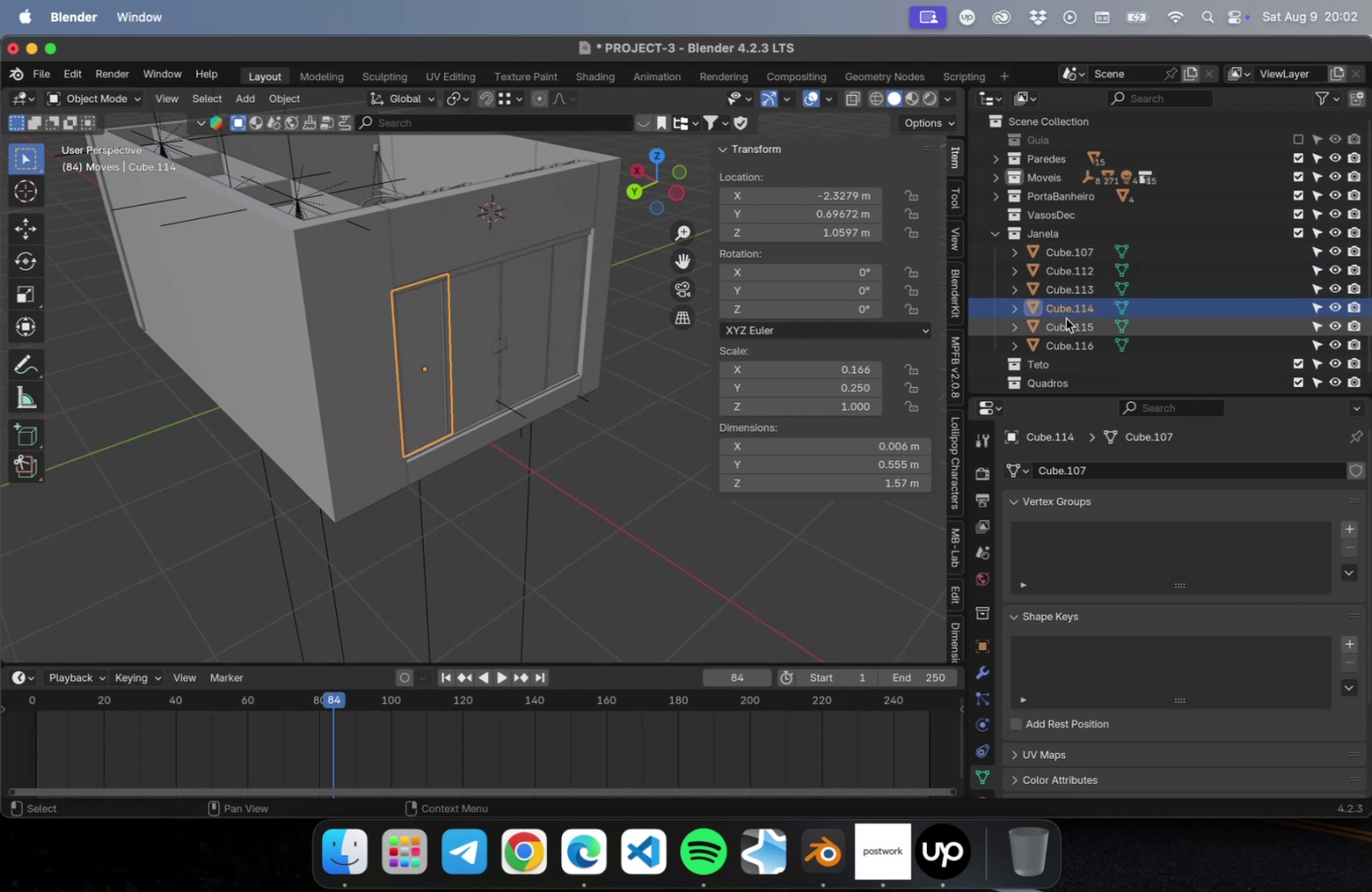 
left_click([1065, 322])
 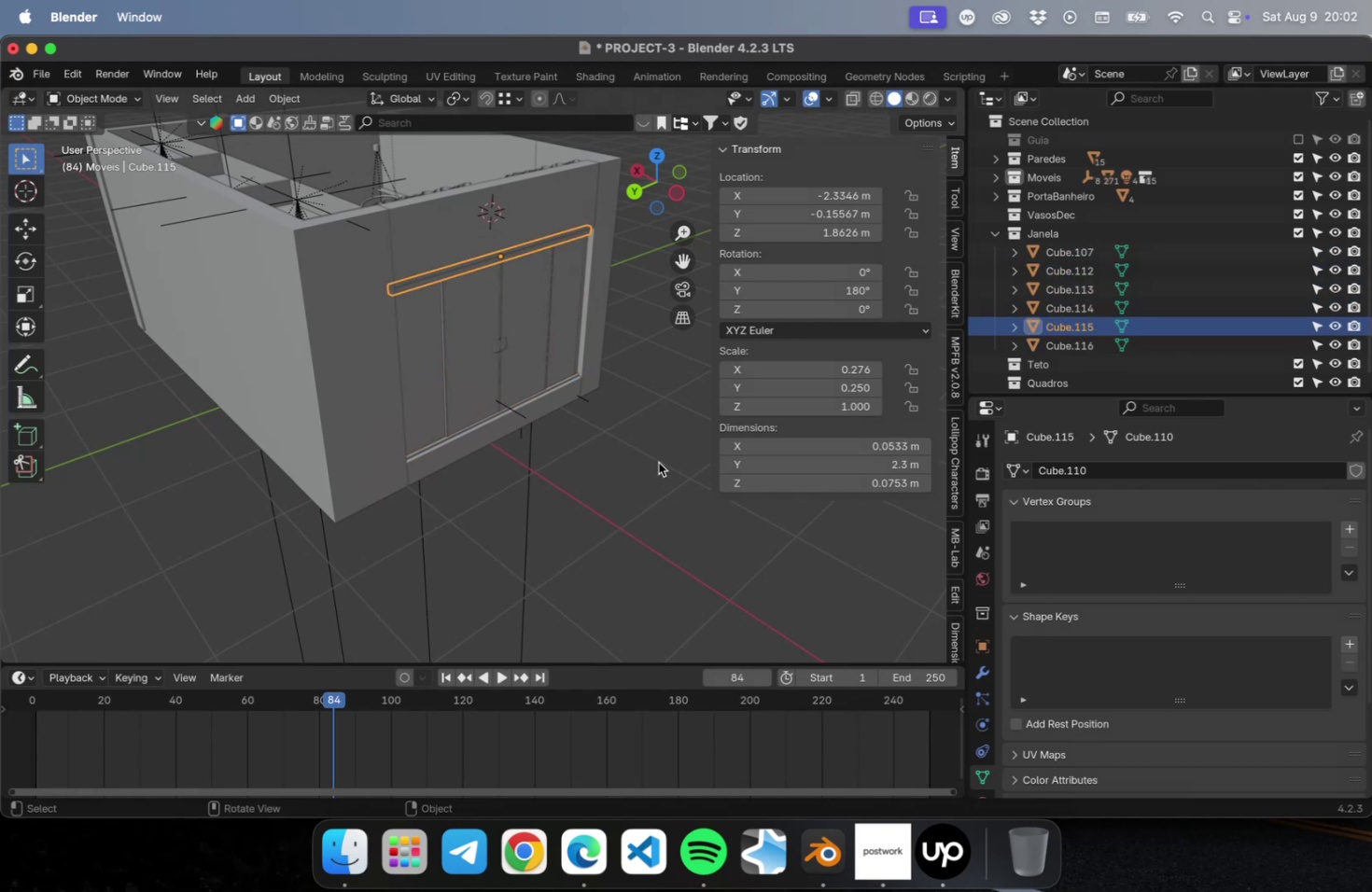 
wait(6.43)
 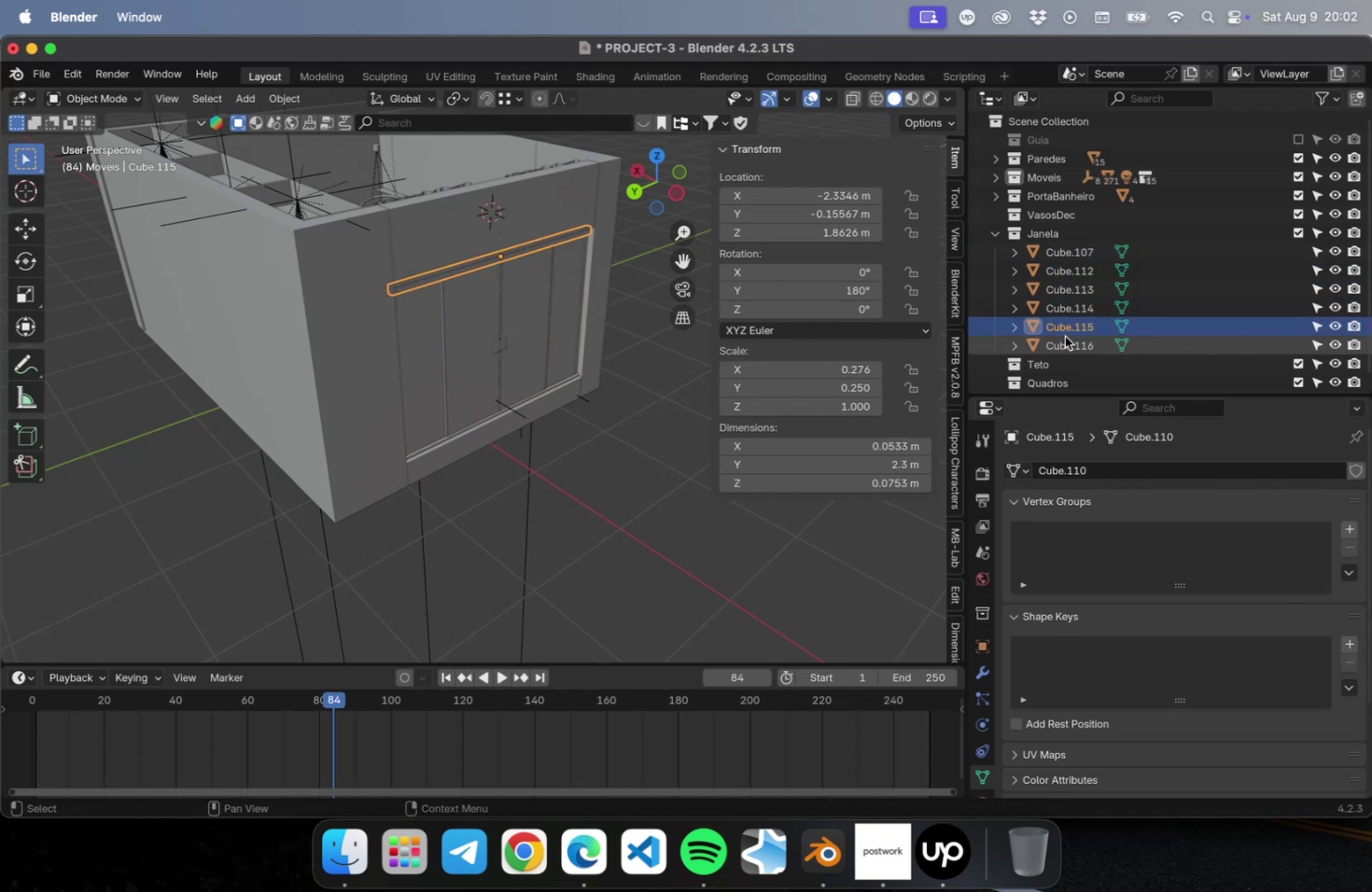 
left_click([1071, 249])
 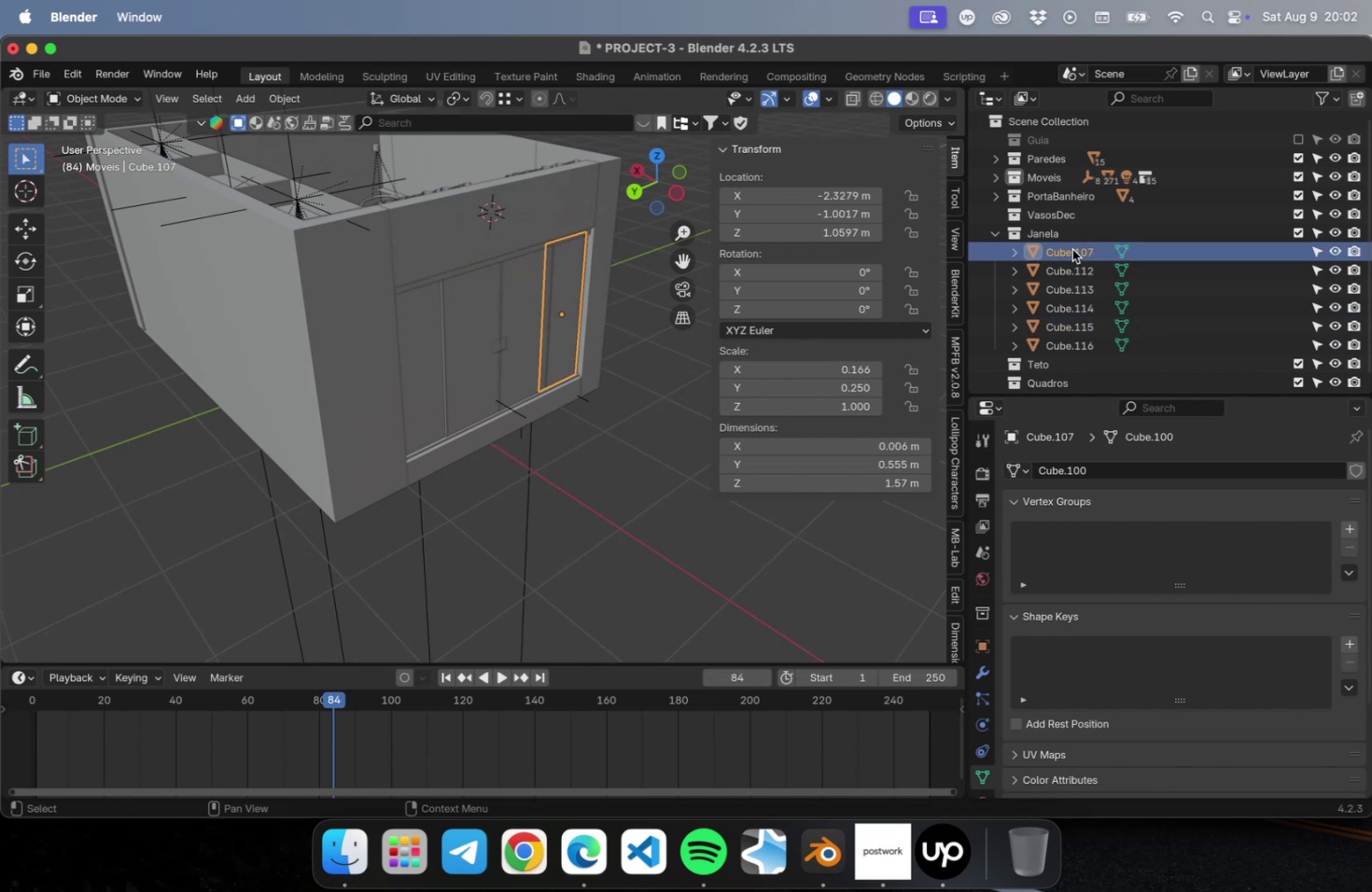 
hold_key(key=ShiftLeft, duration=2.07)
left_click([1072, 261])
 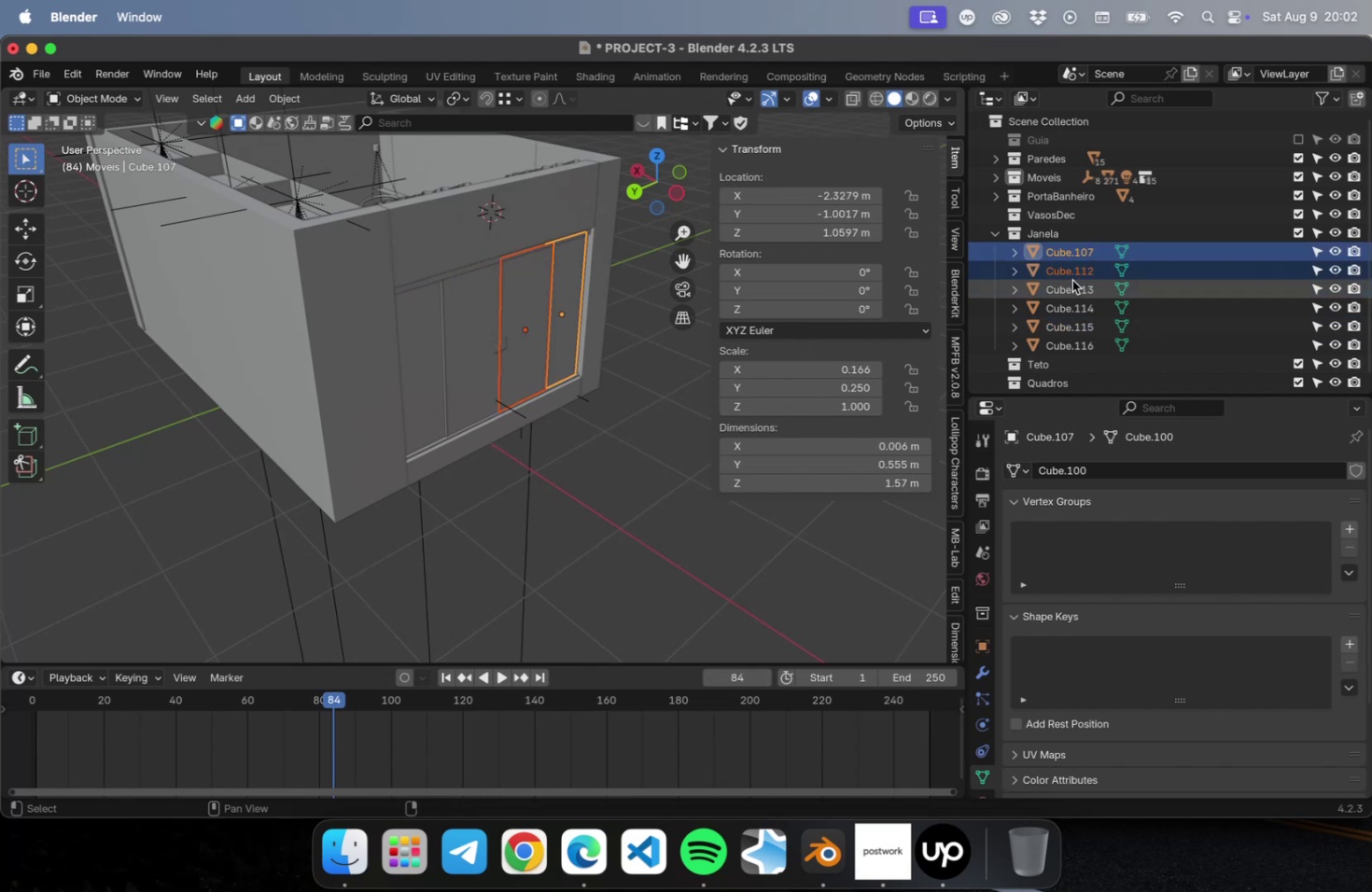 
left_click([1071, 281])
 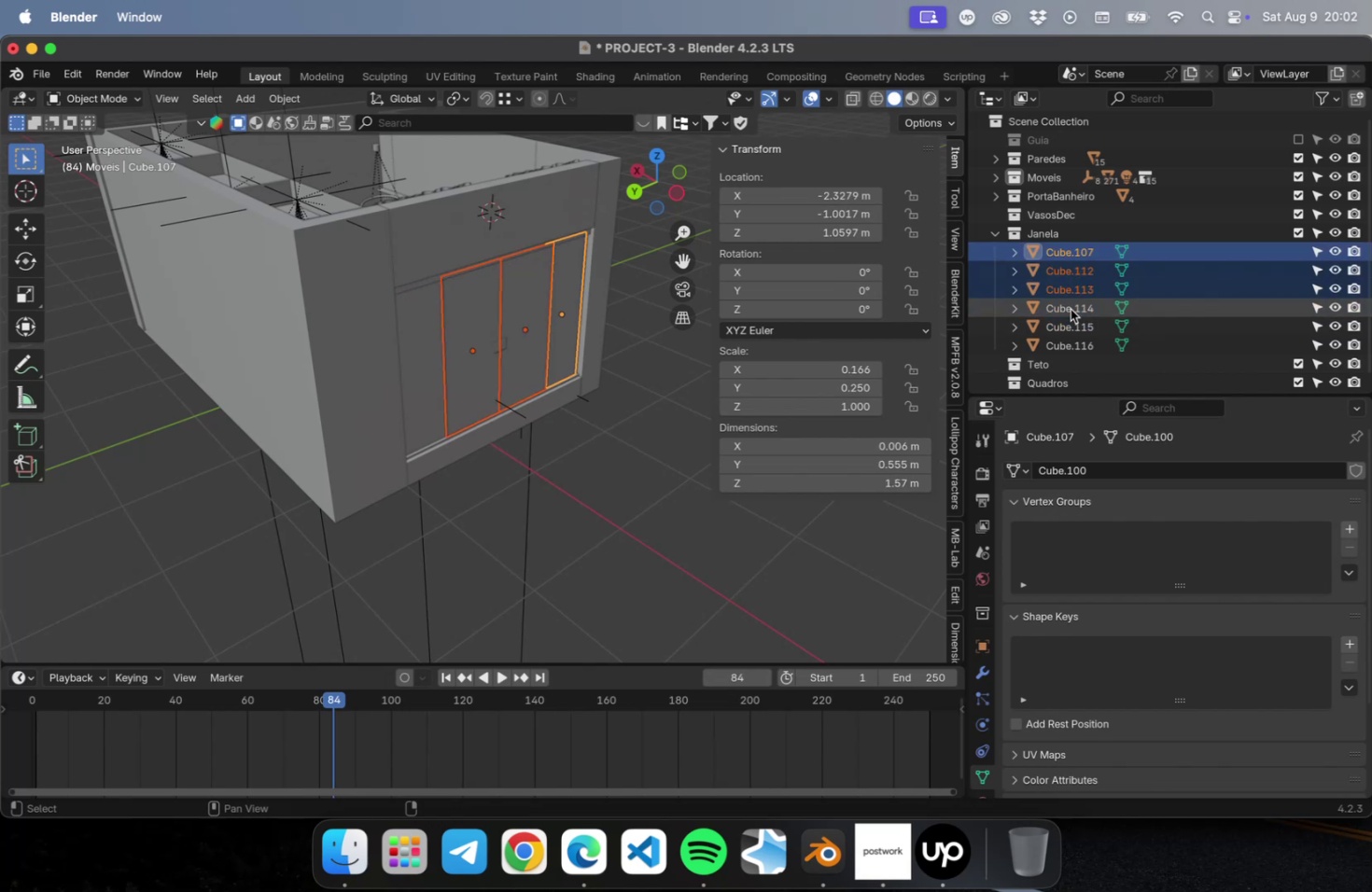 
left_click([1070, 309])
 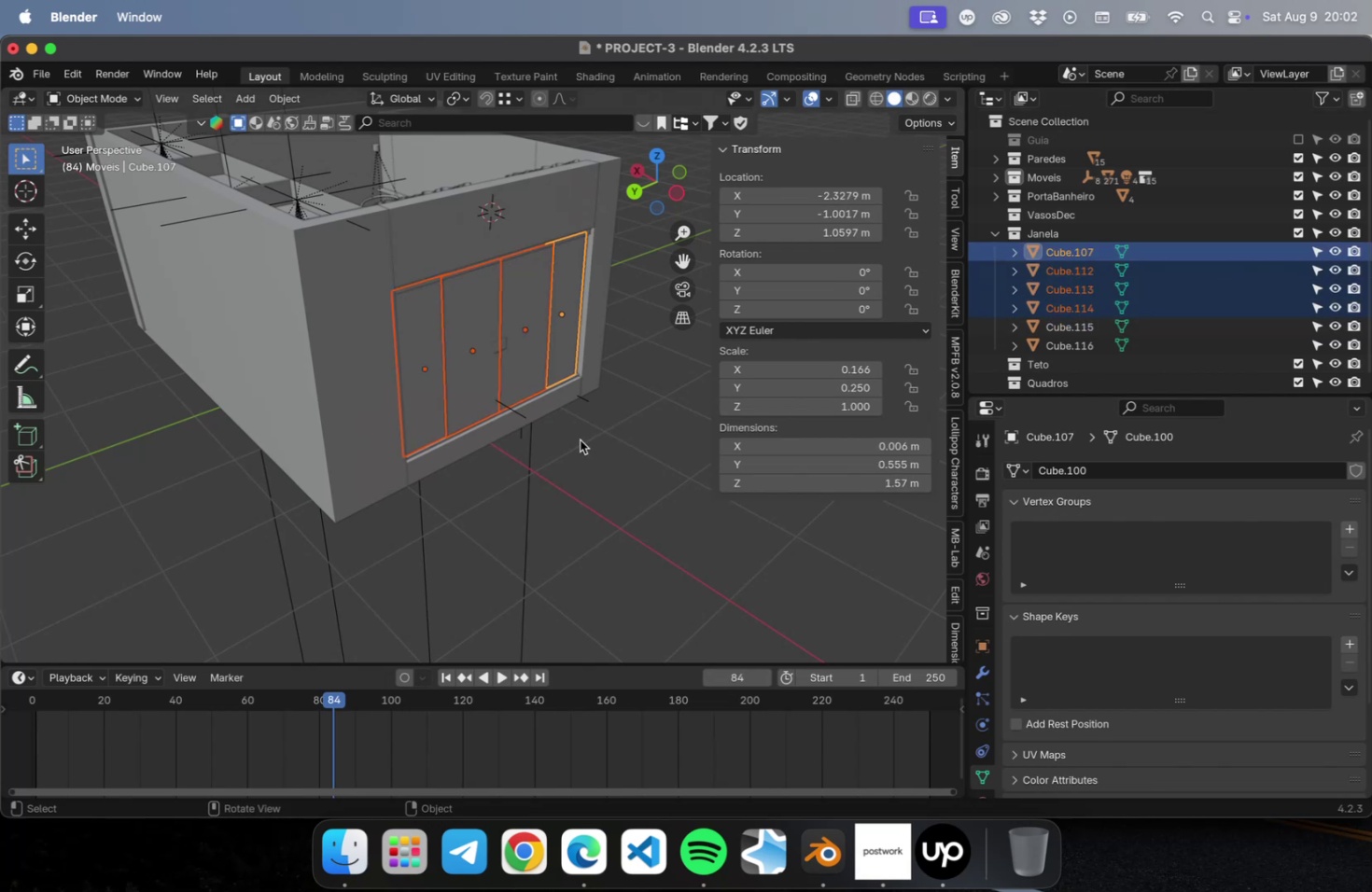 
key(Meta+M)
 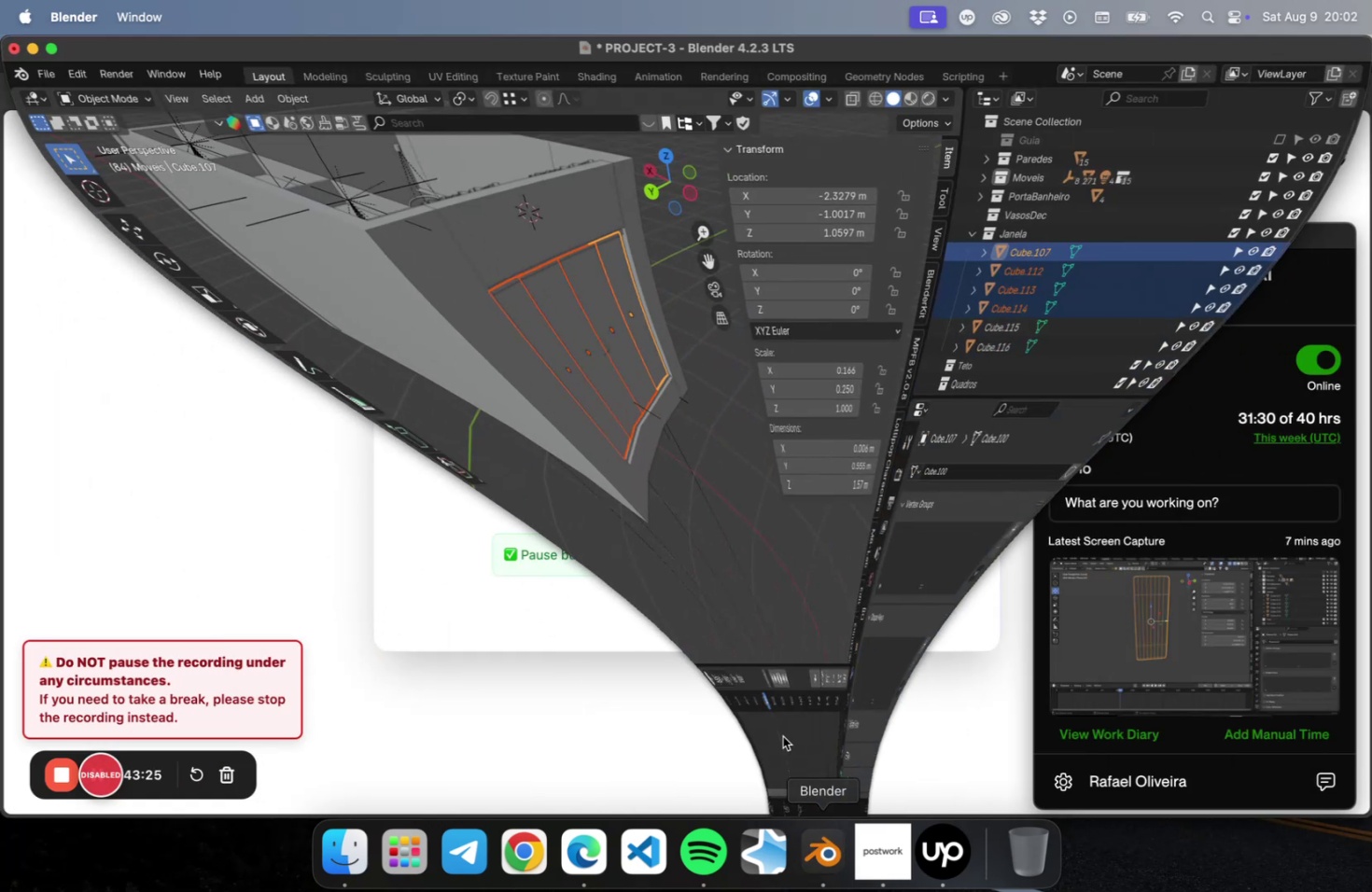 
key(M)
 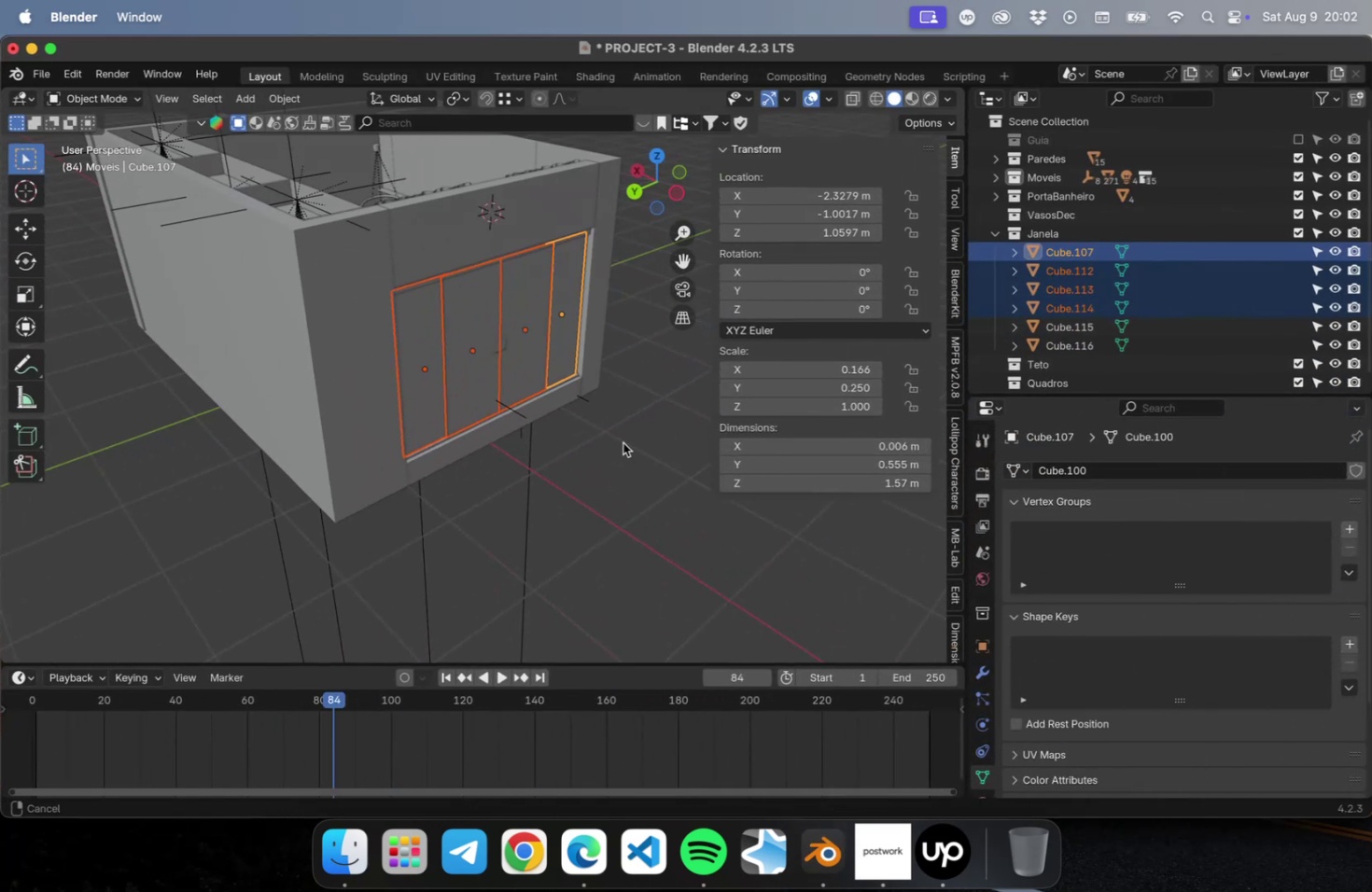 
left_click([620, 441])
 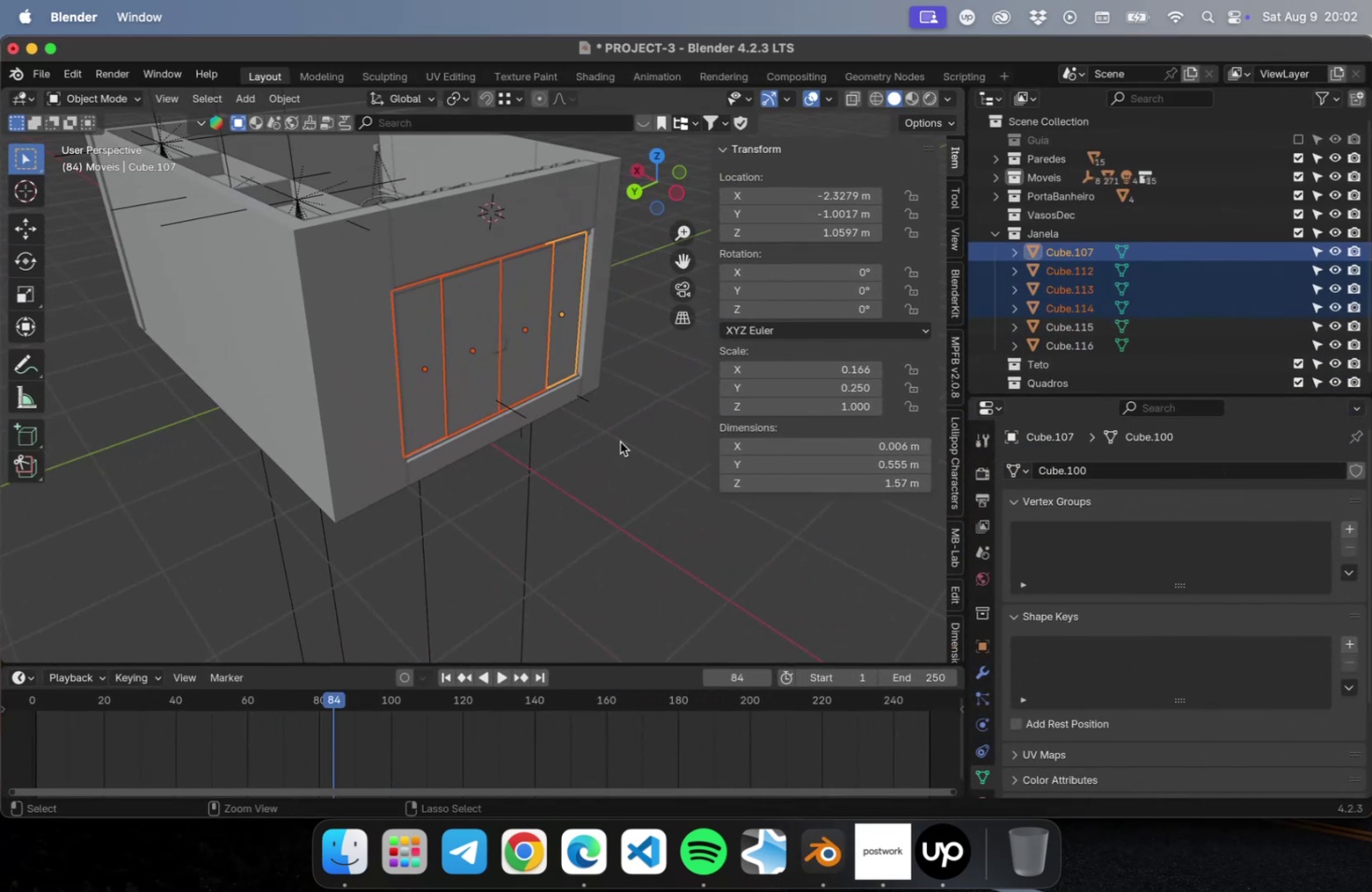 
type(mm)
 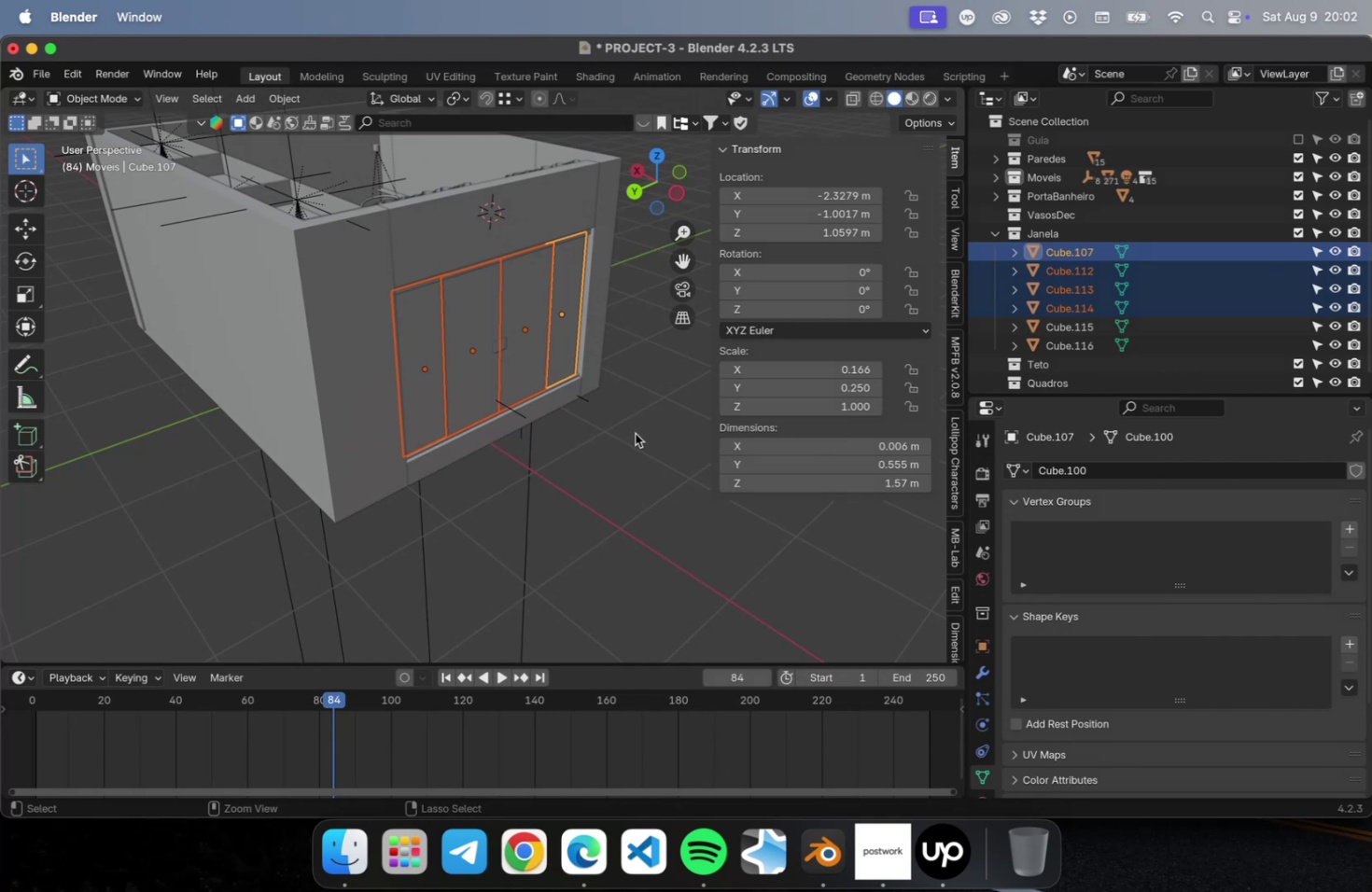 
scroll: coordinate [580, 375], scroll_direction: up, amount: 10.0
 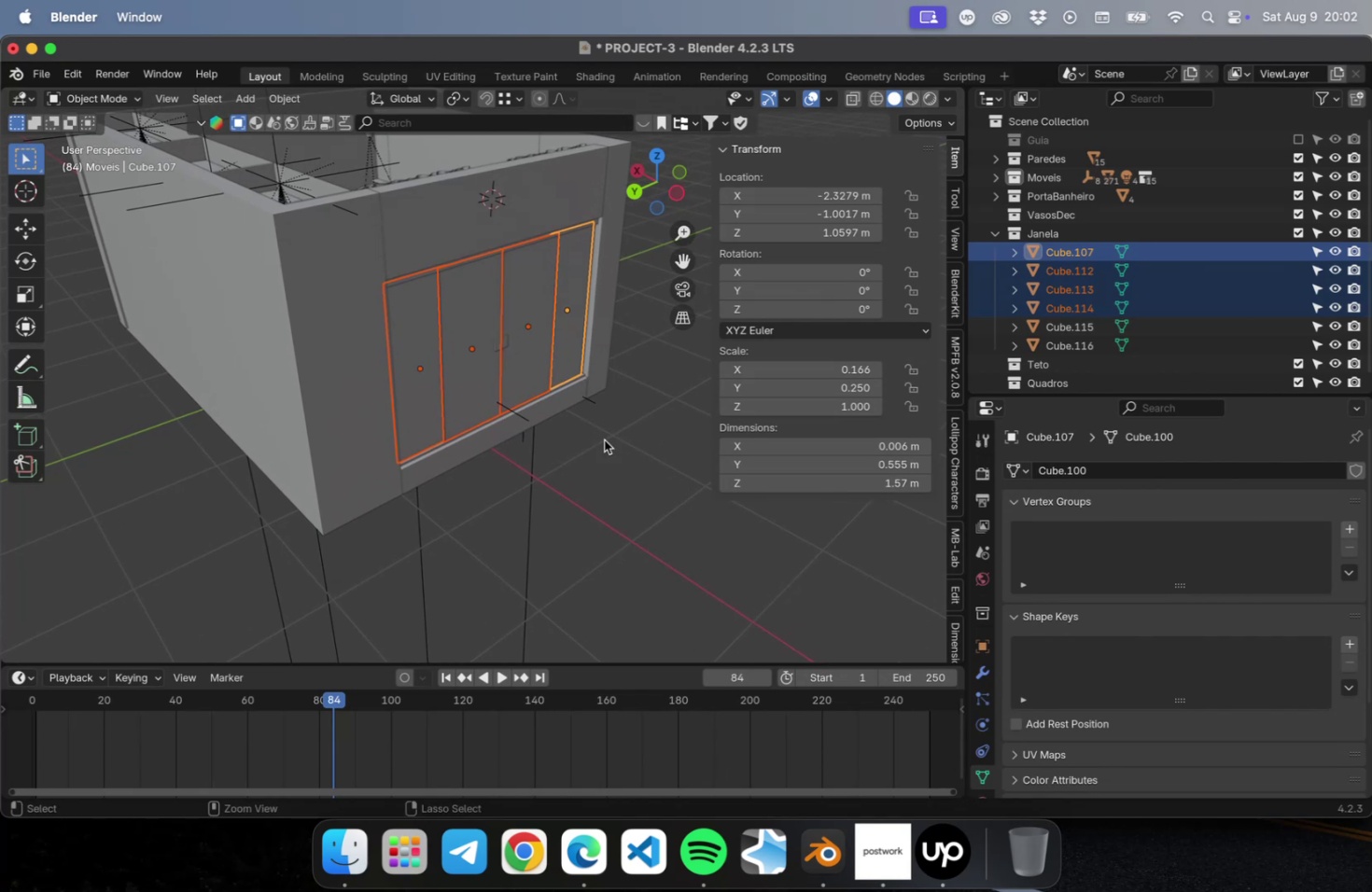 
left_click([604, 440])
 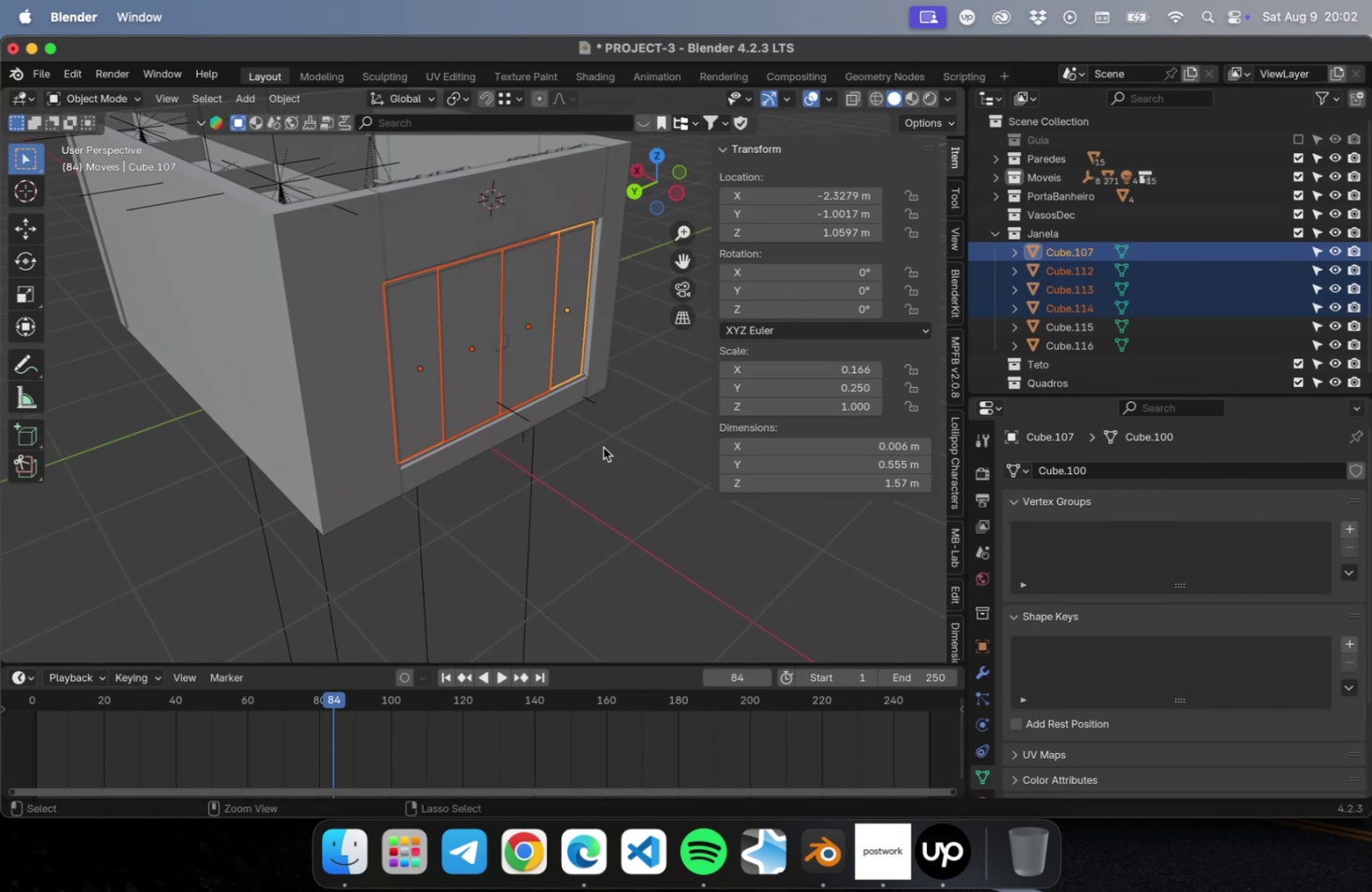 
key(Meta+M)
 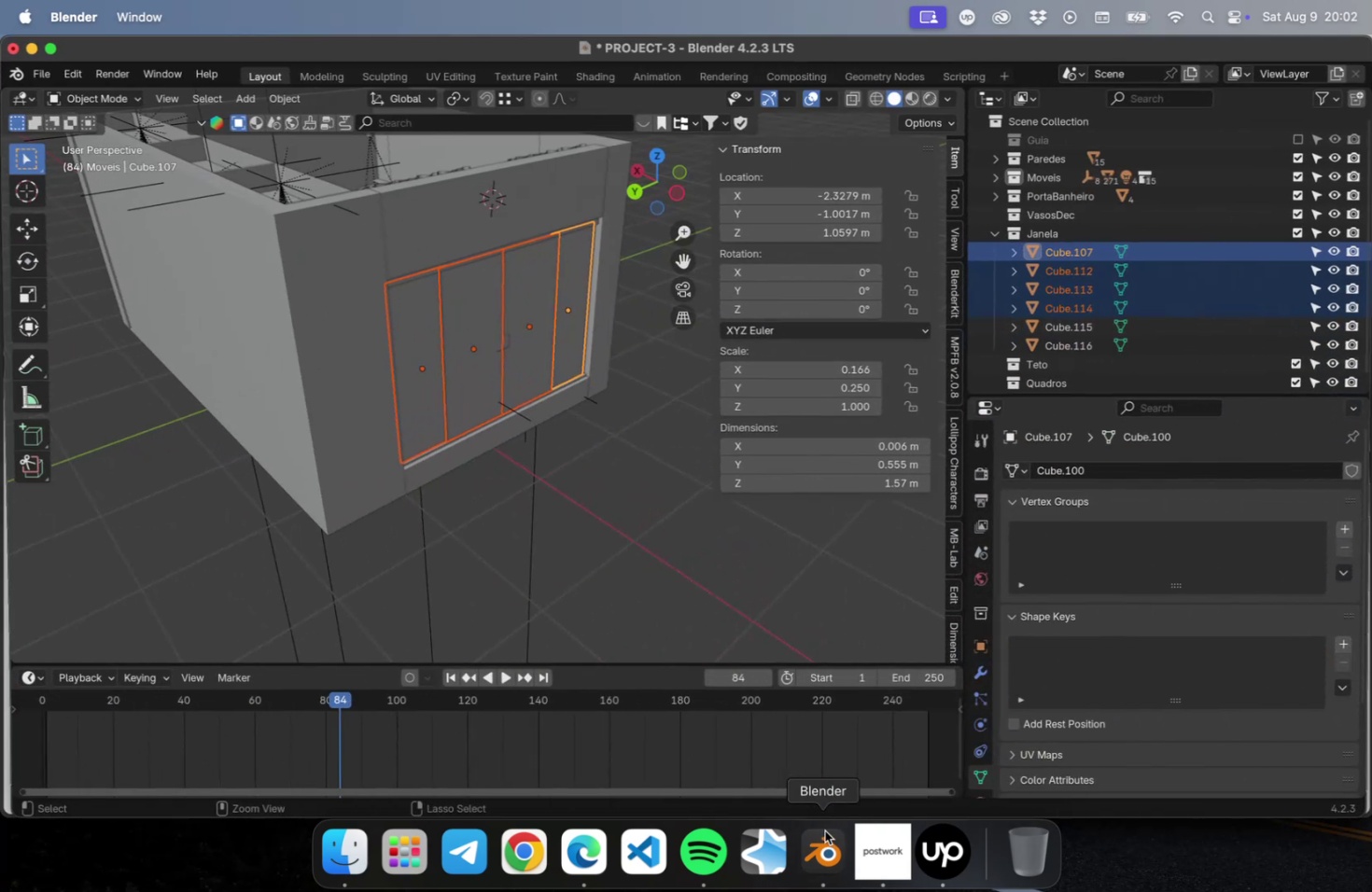 
key(Escape)
 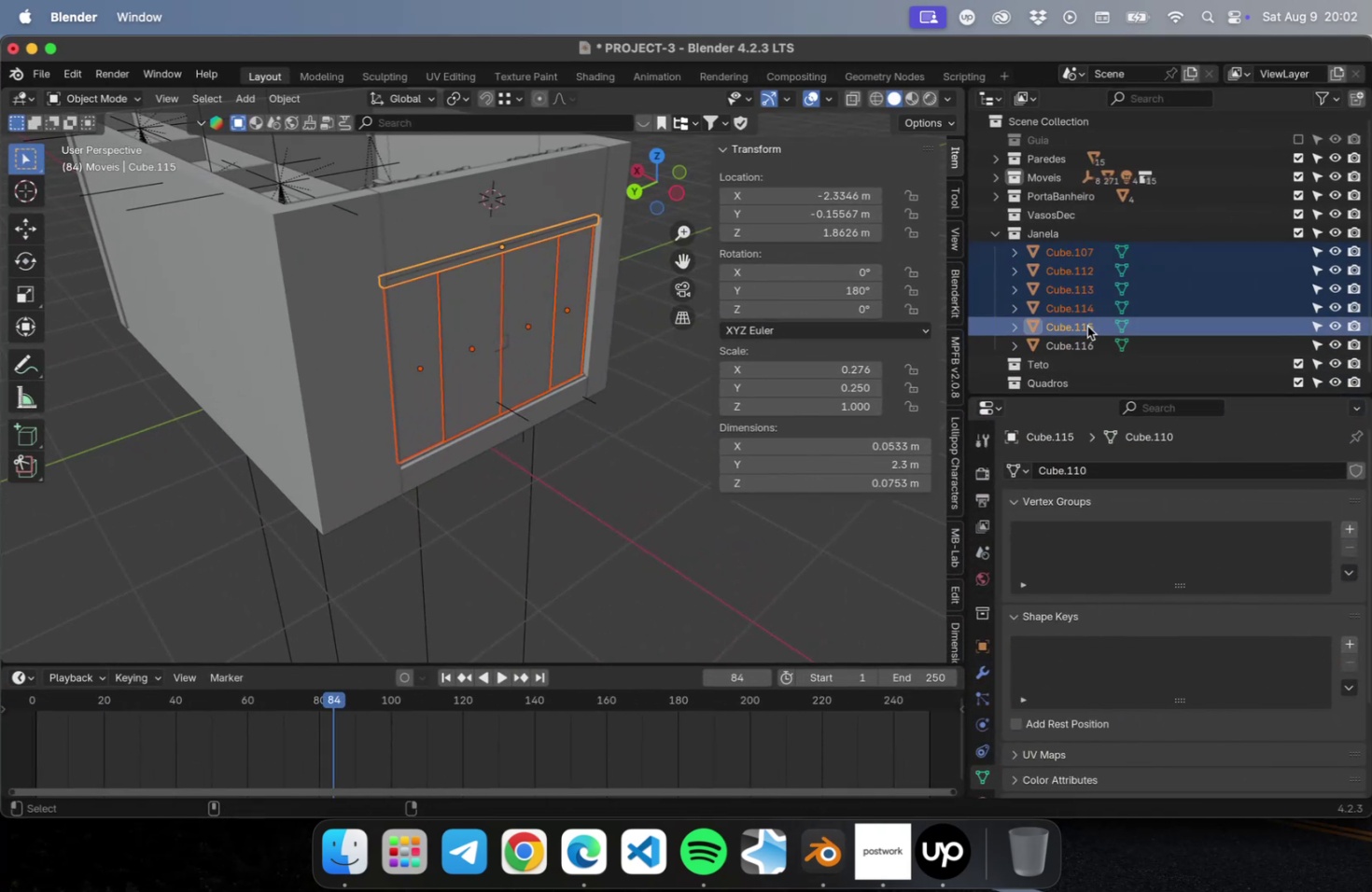 
key(Escape)
 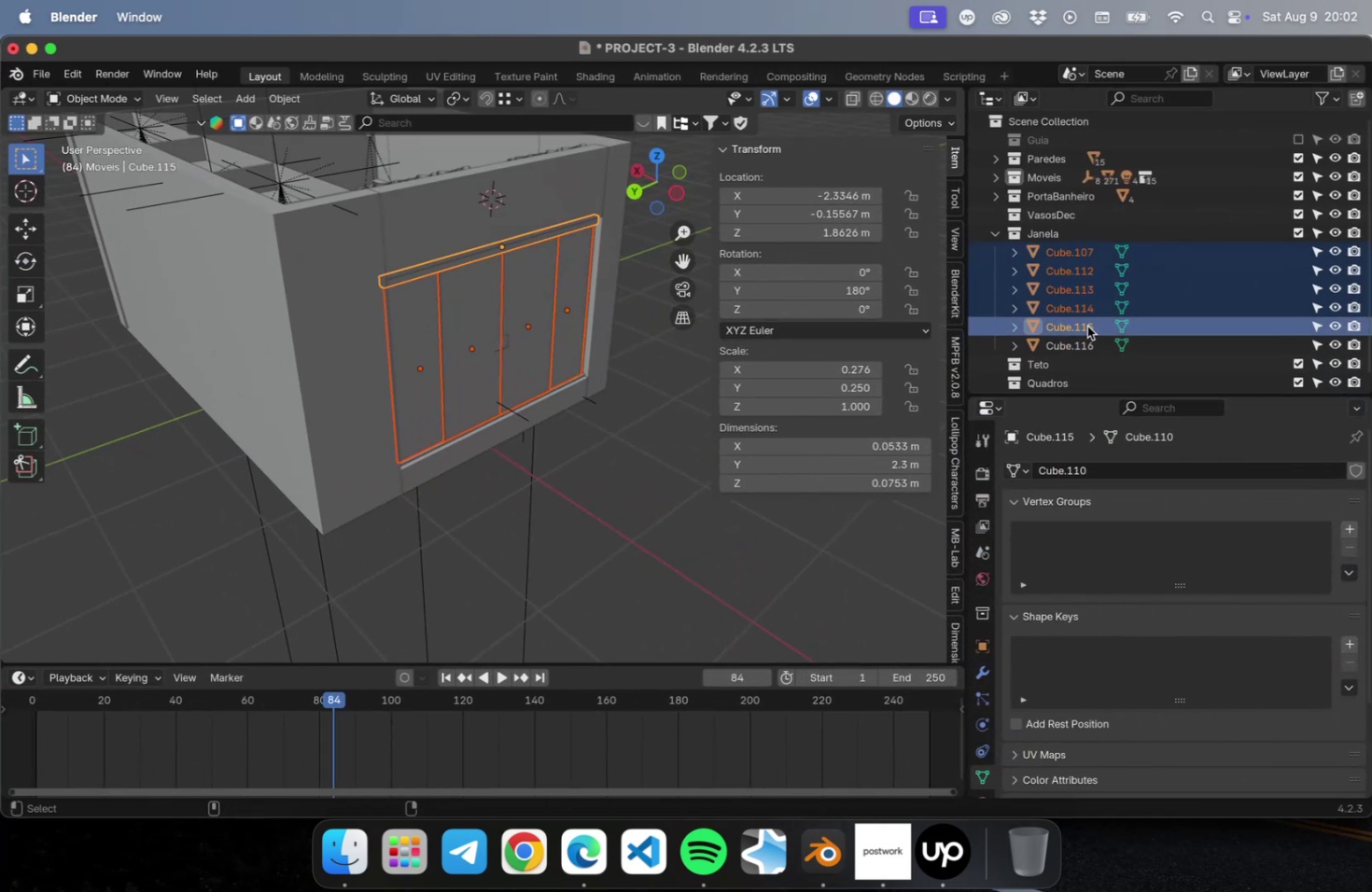 
key(Escape)
 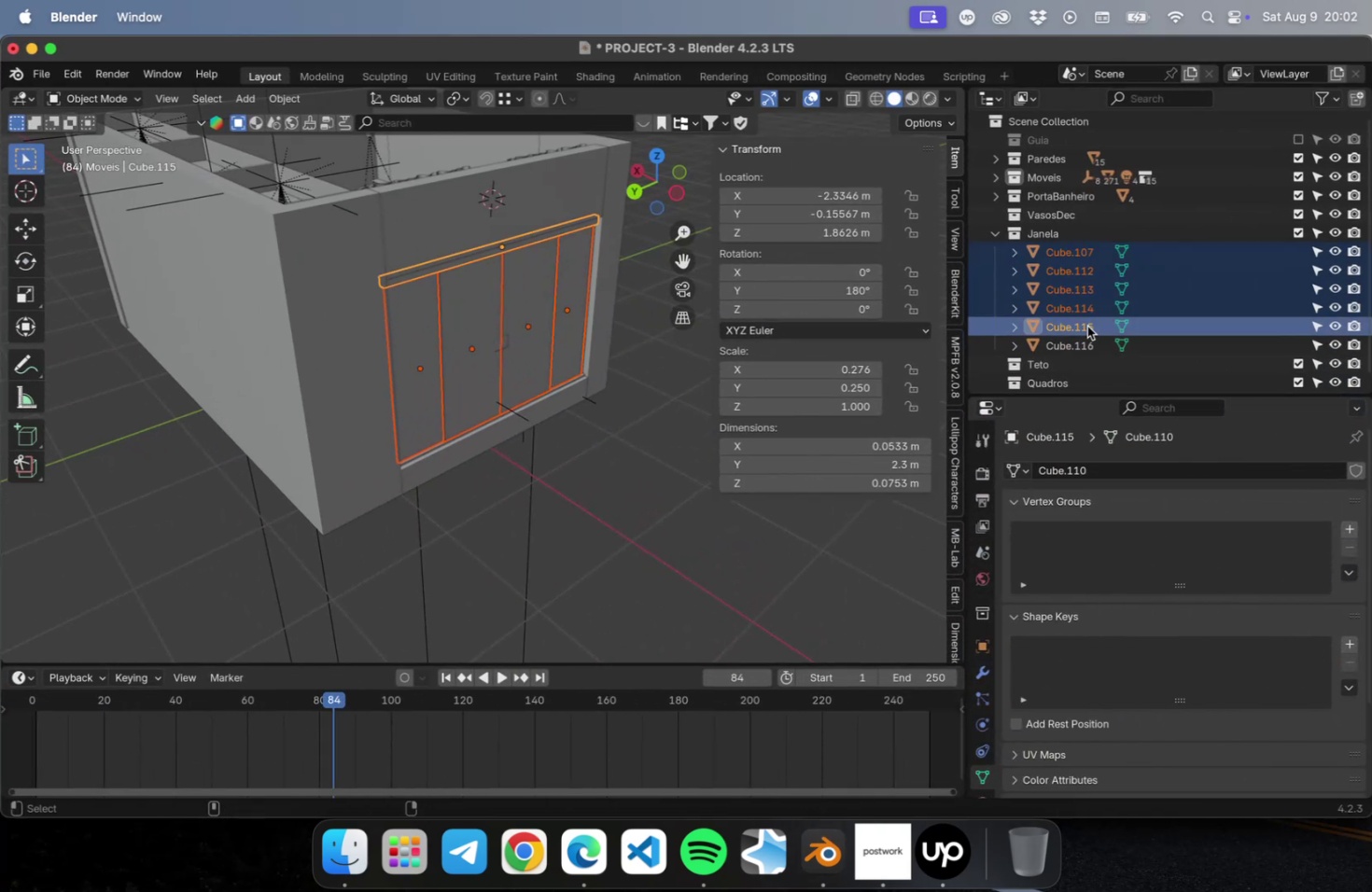 
key(Escape)
 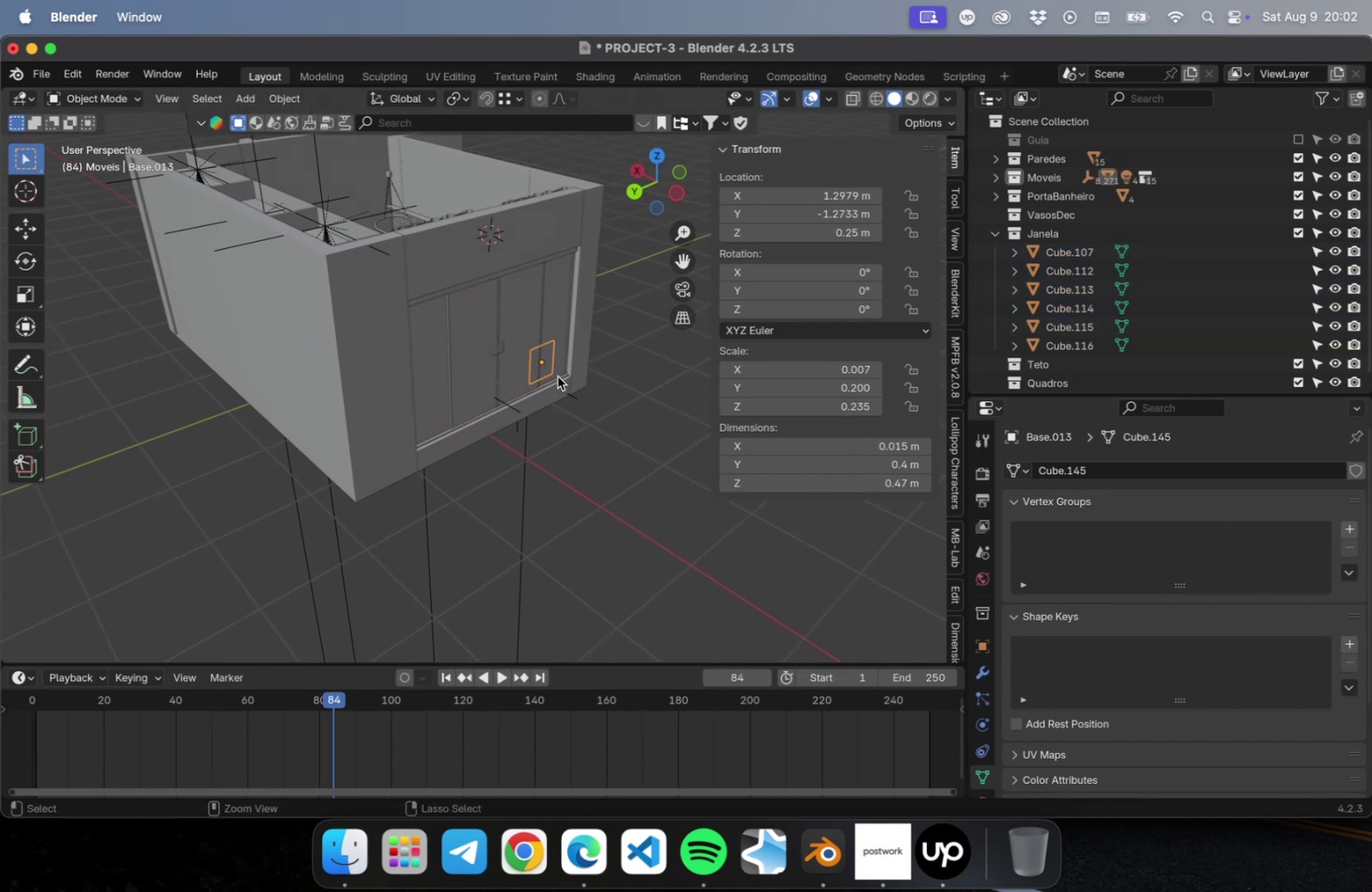 
right_click([481, 385])
 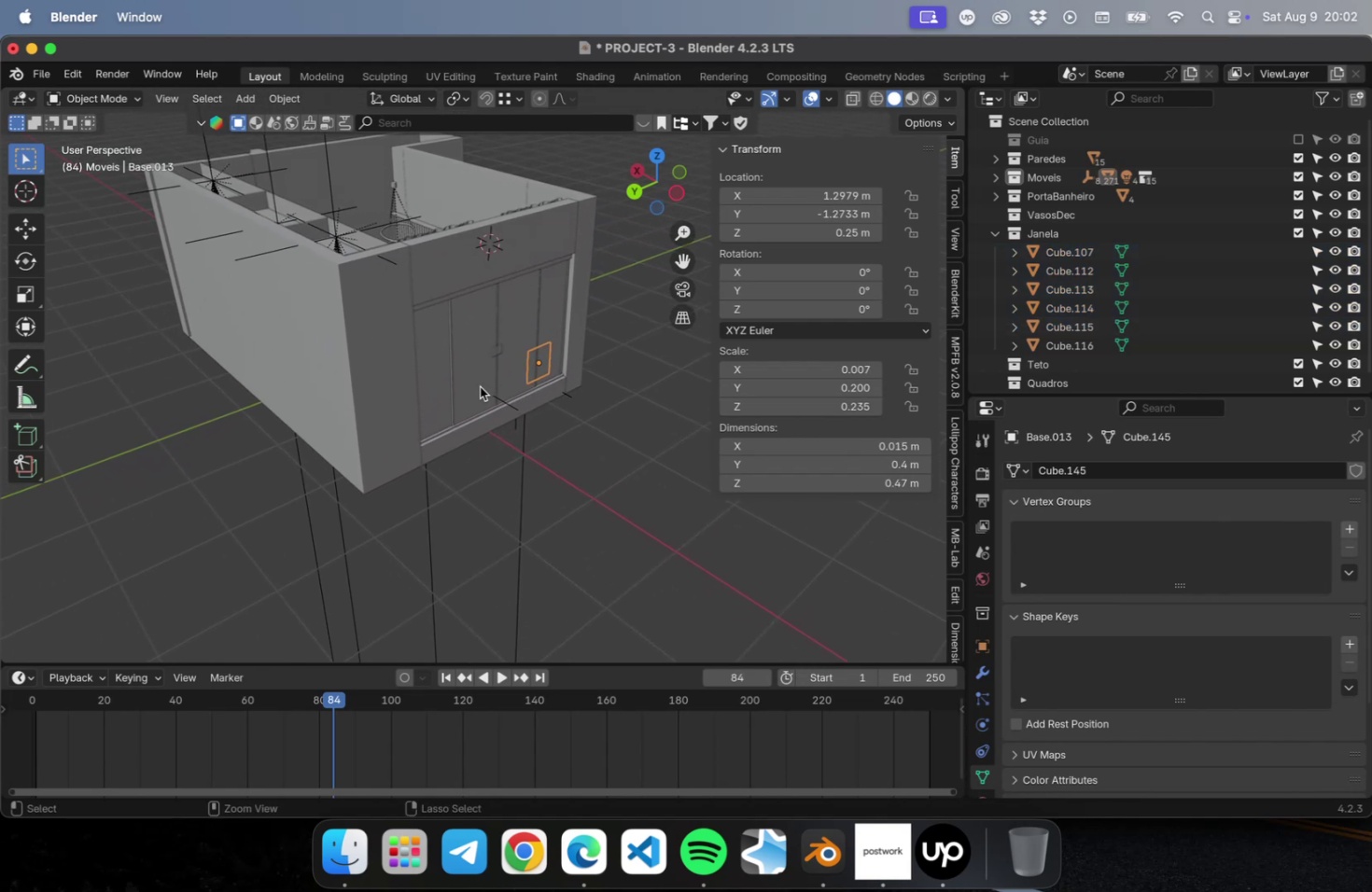 
left_click([480, 386])
 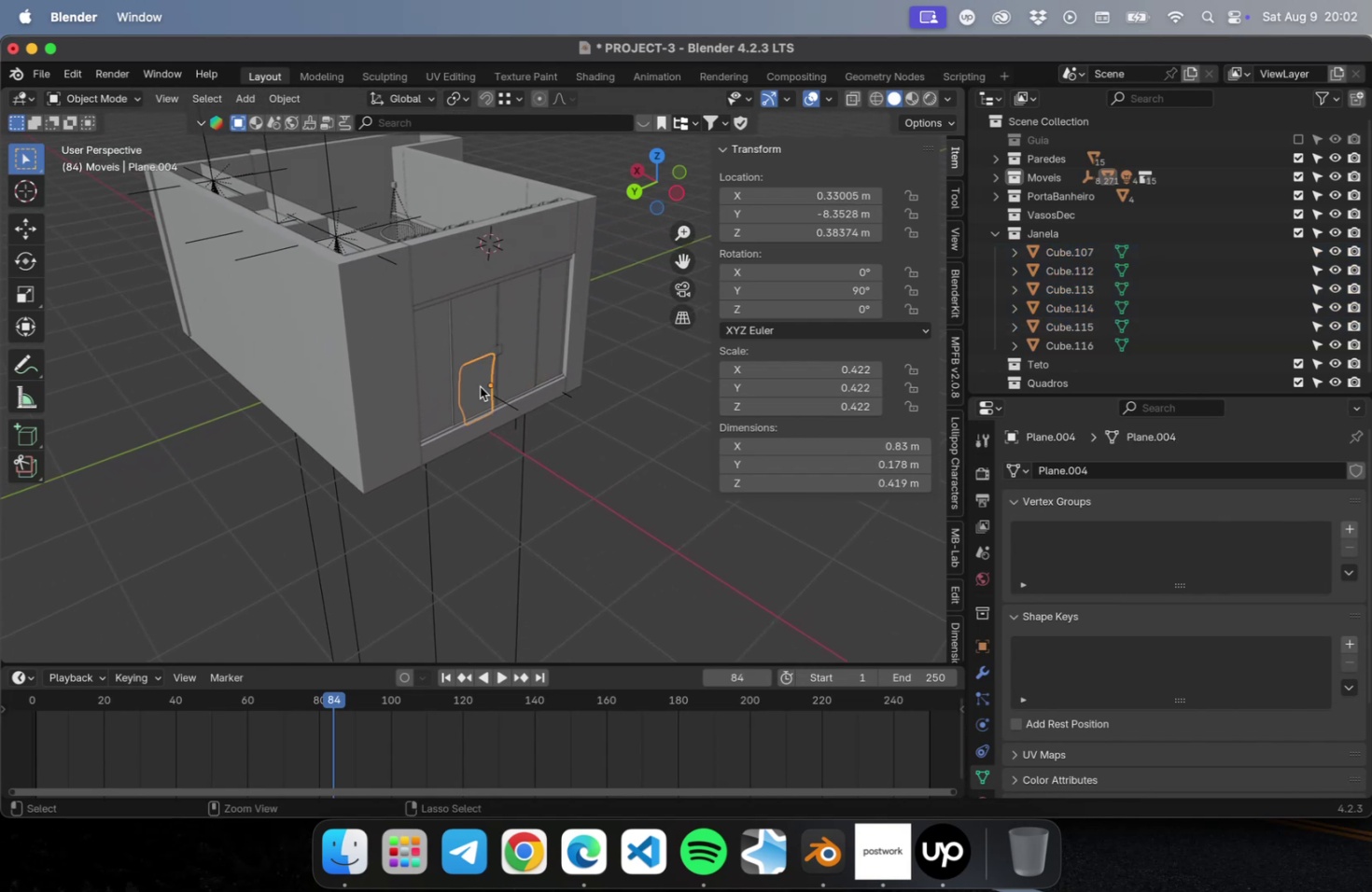 
type(bbb)
key(Escape)
 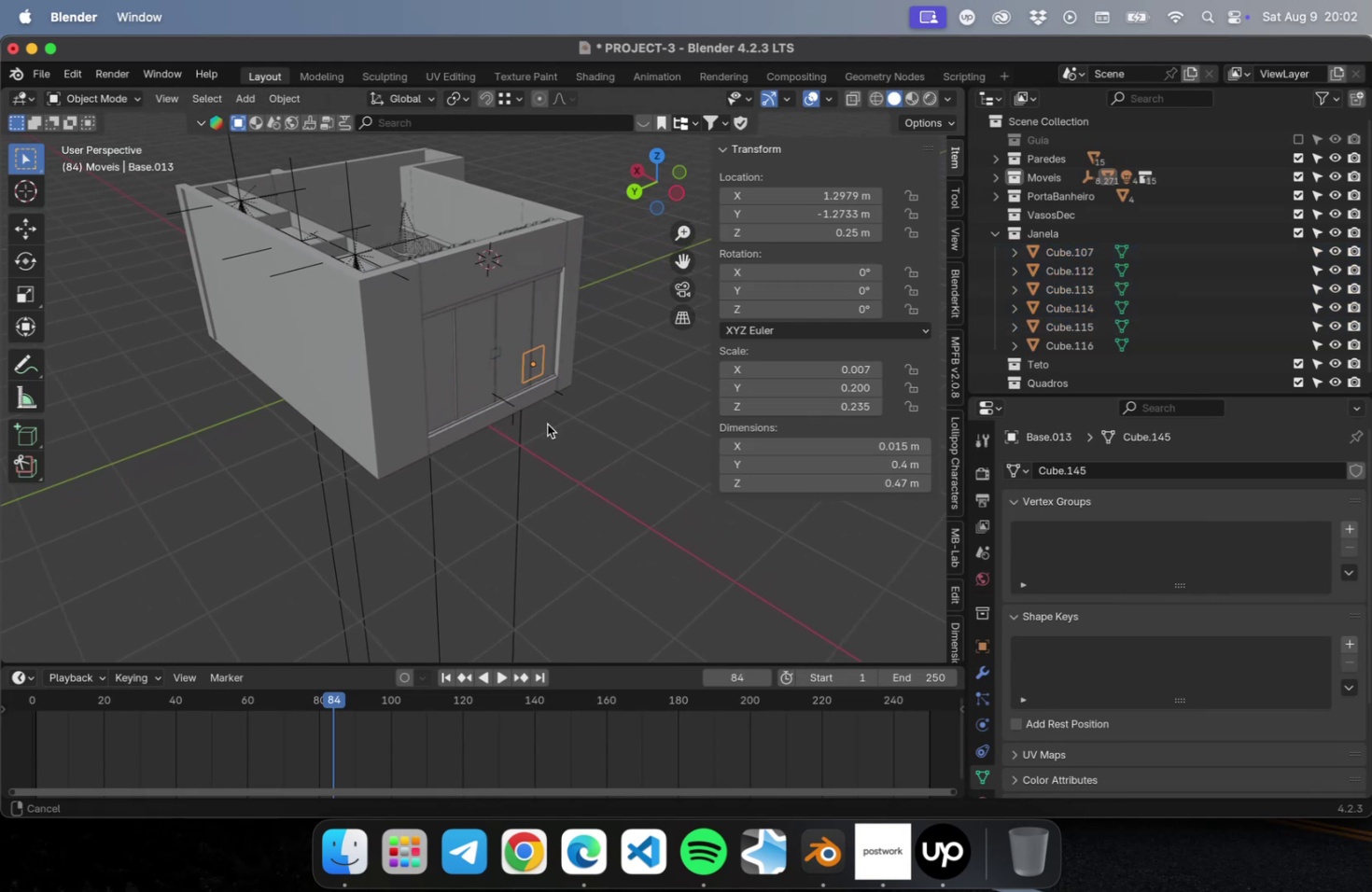 
key(Meta+CommandLeft)
 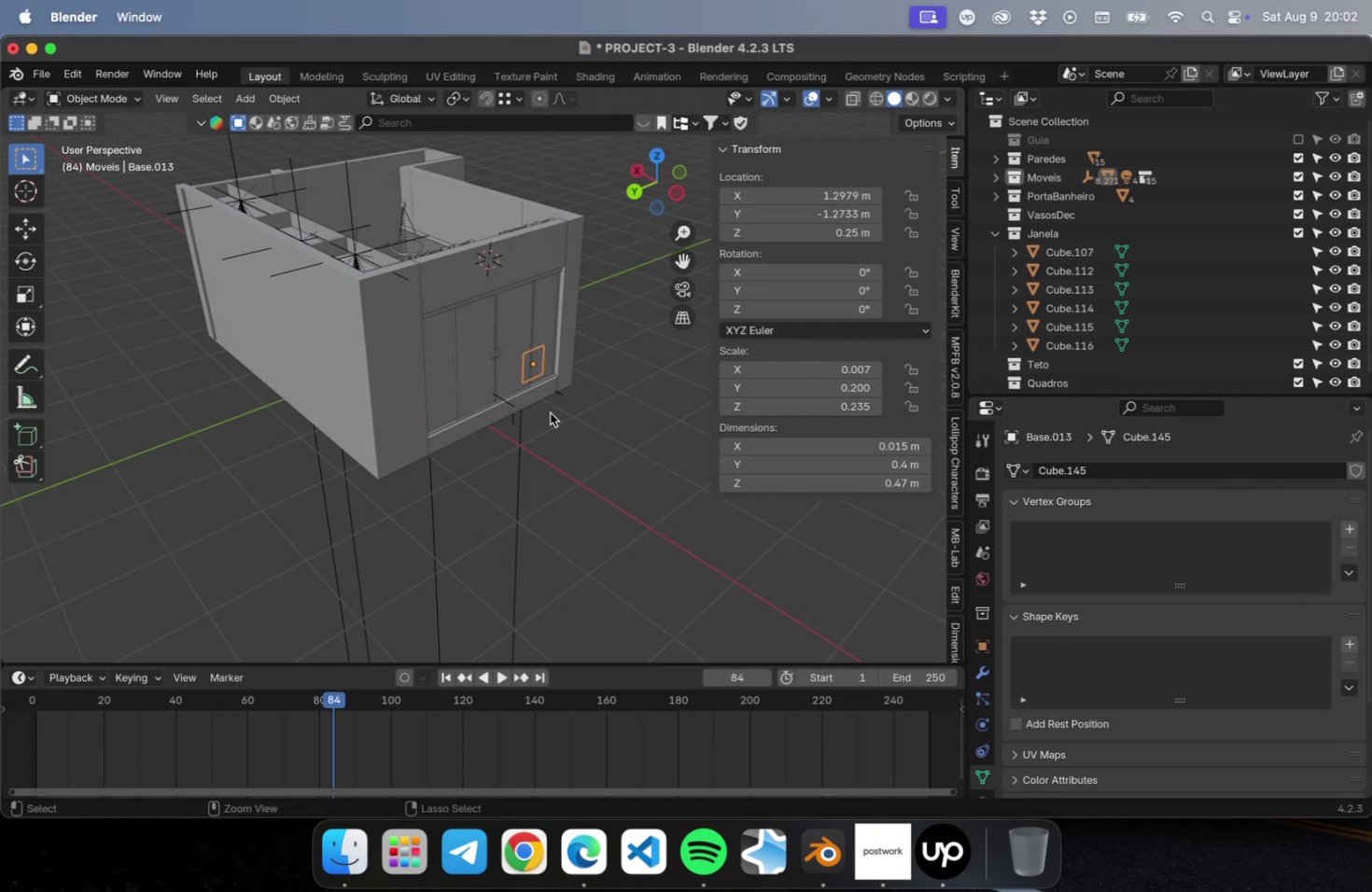 
key(Meta+CommandLeft)
 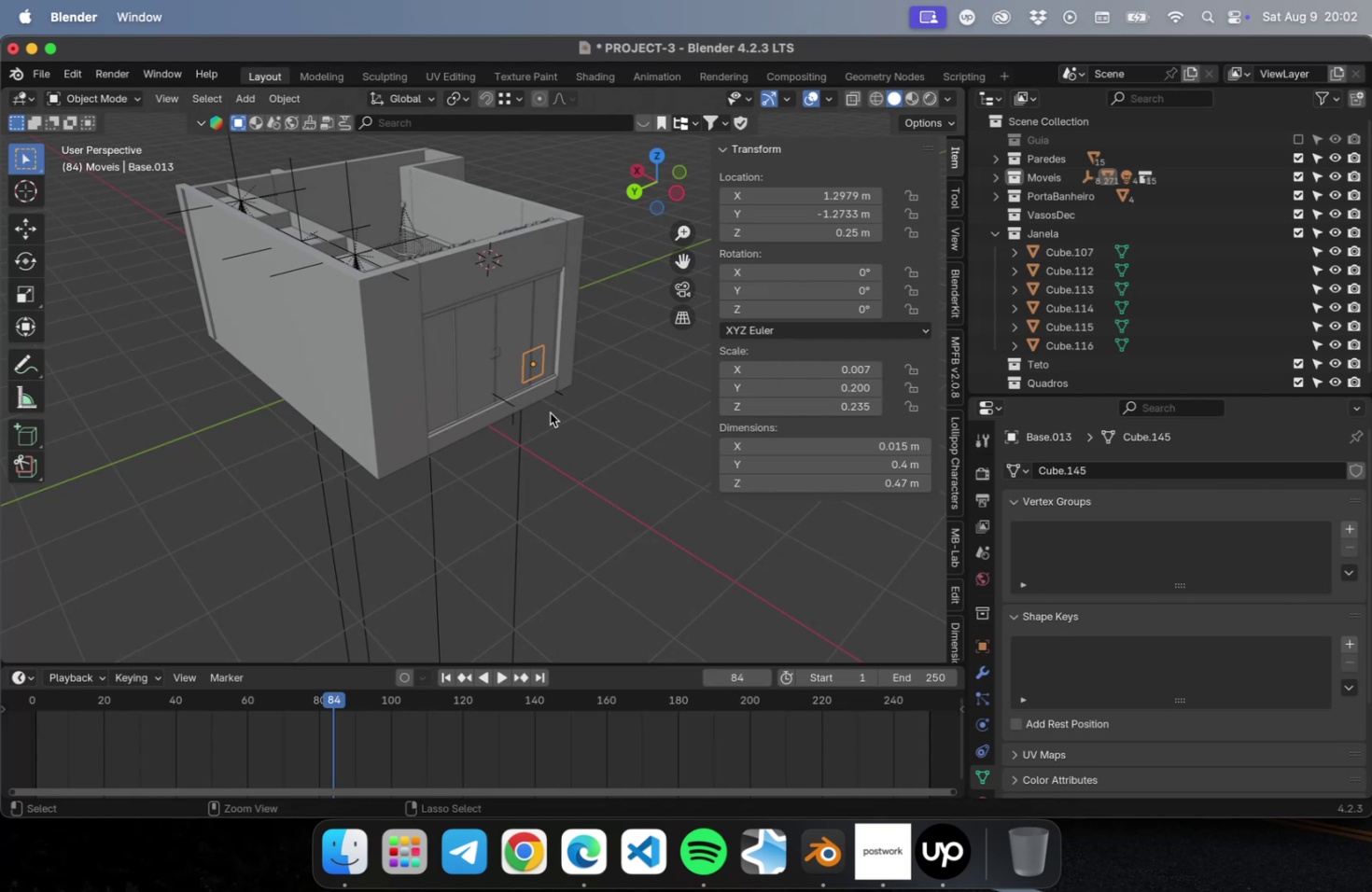 
key(Meta+CommandLeft)
 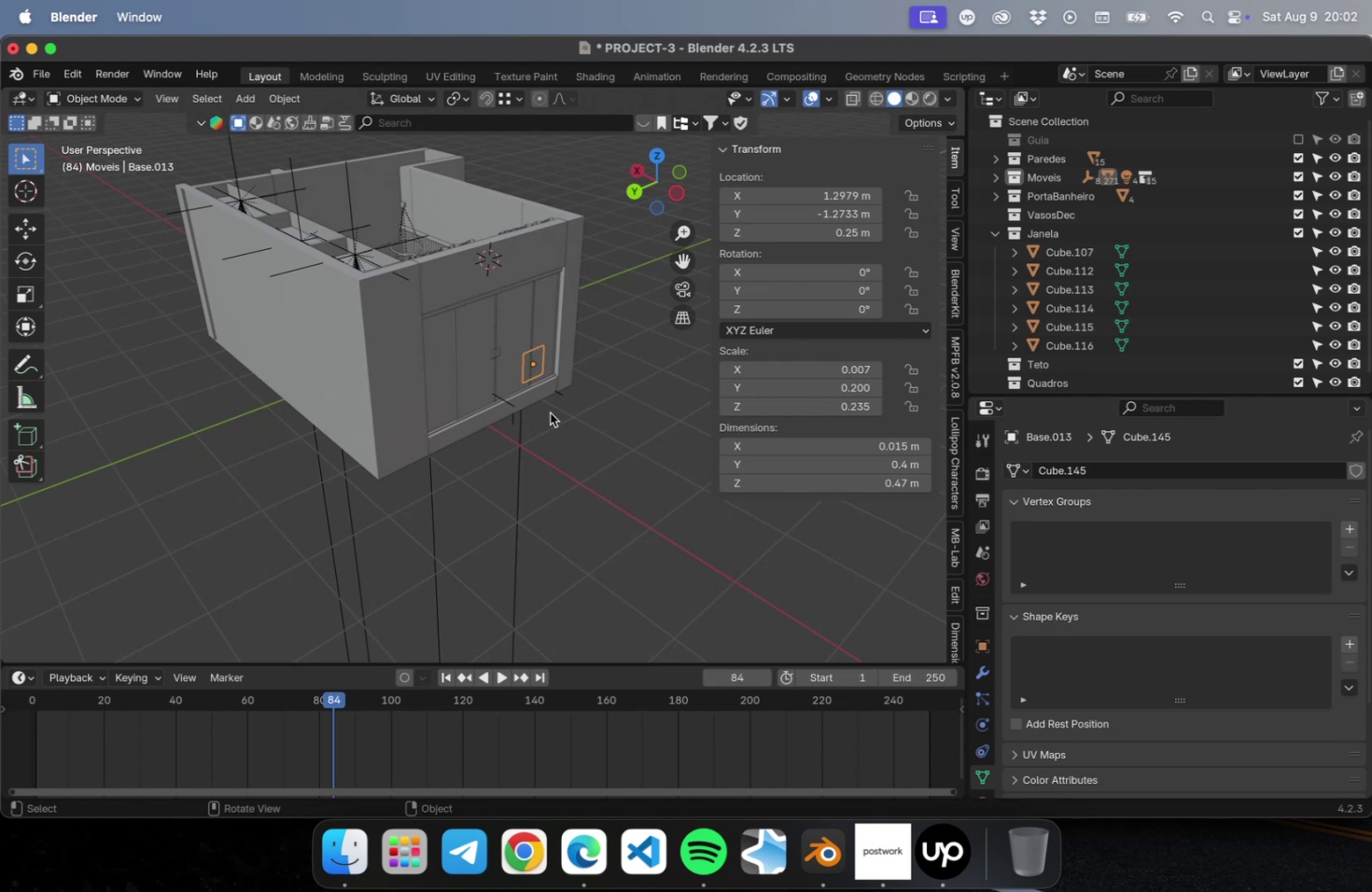 
key(Meta+CommandLeft)
 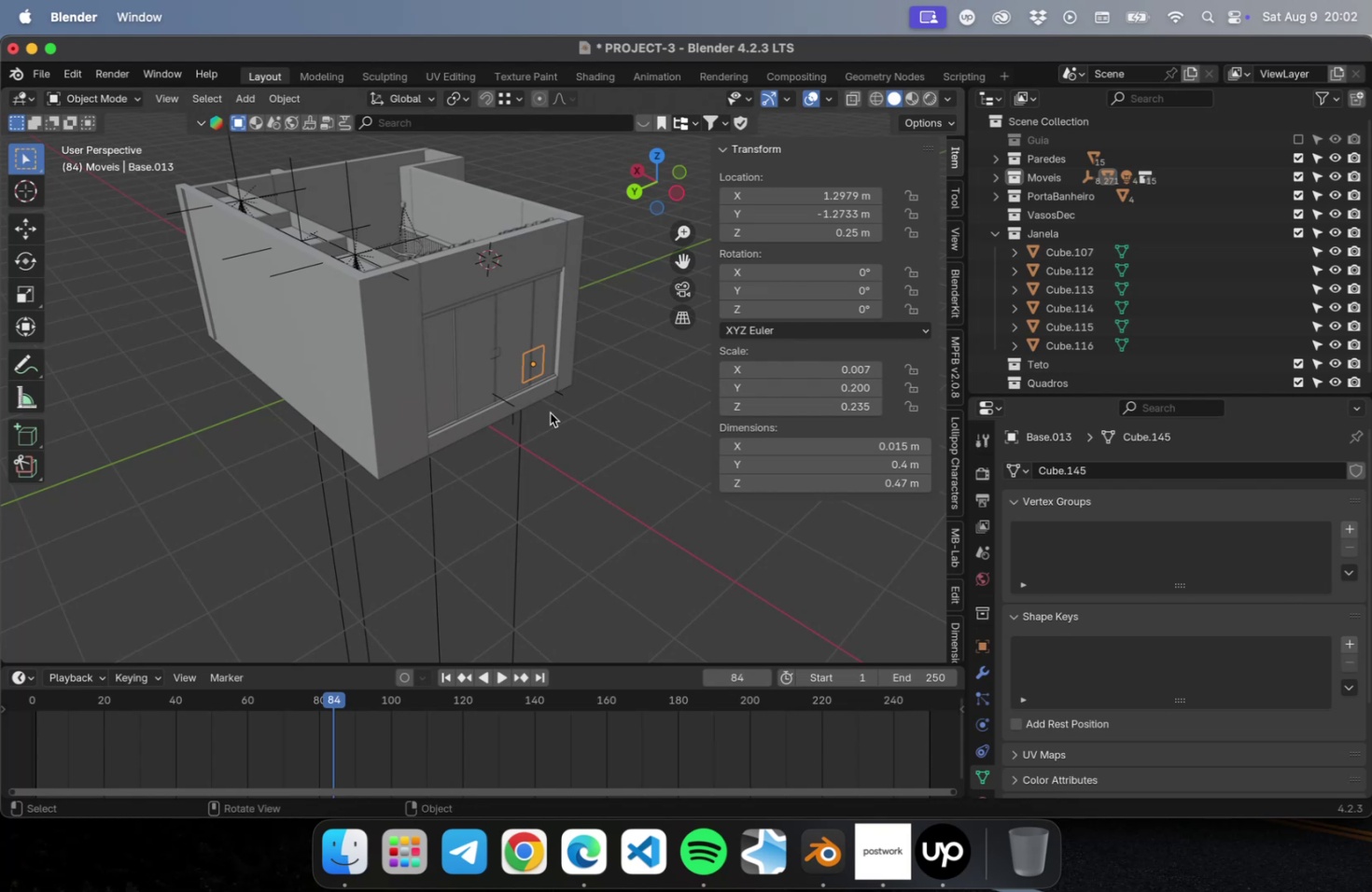 
key(Meta+CommandLeft)
 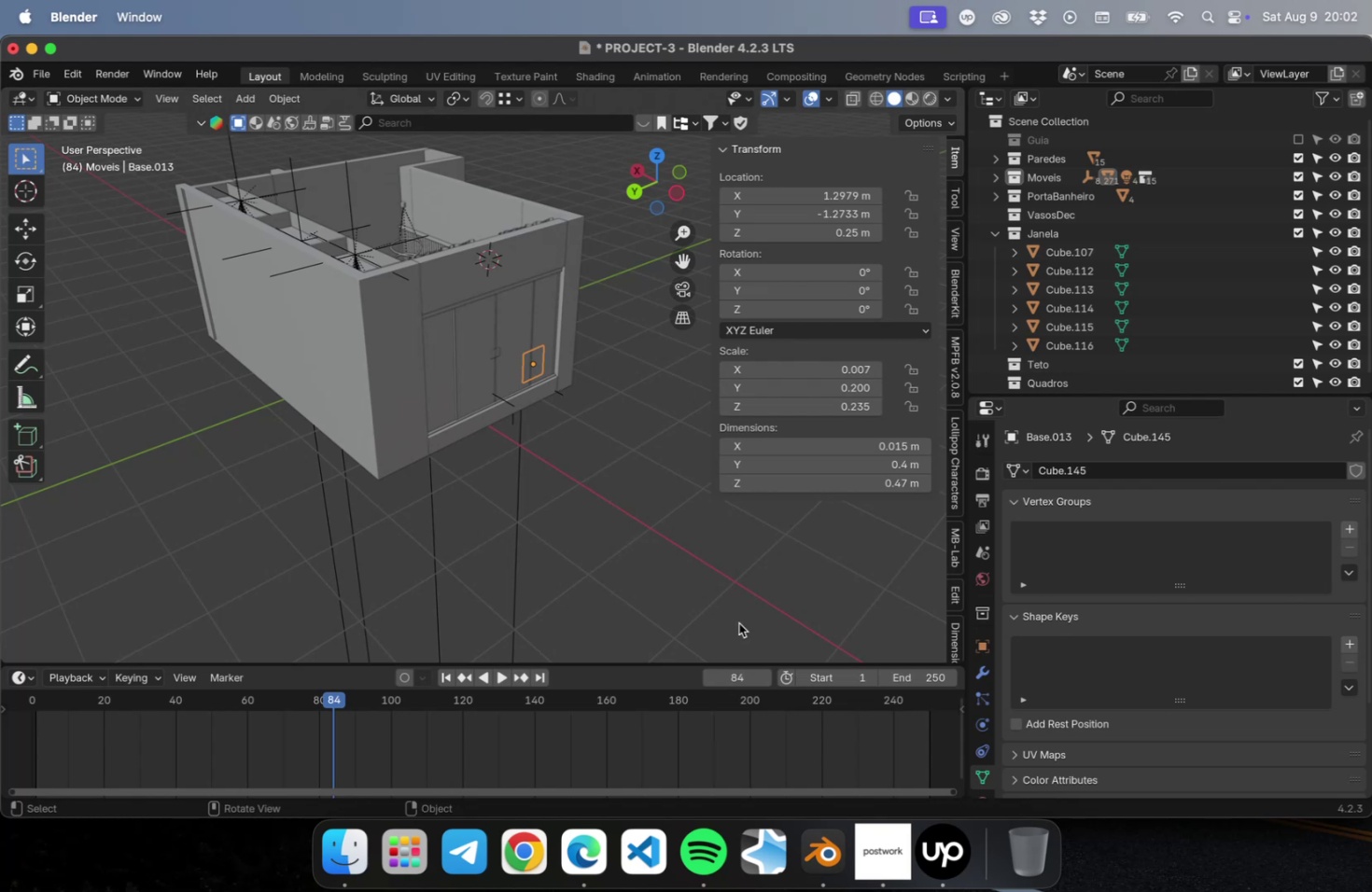 
double_click([738, 622])
 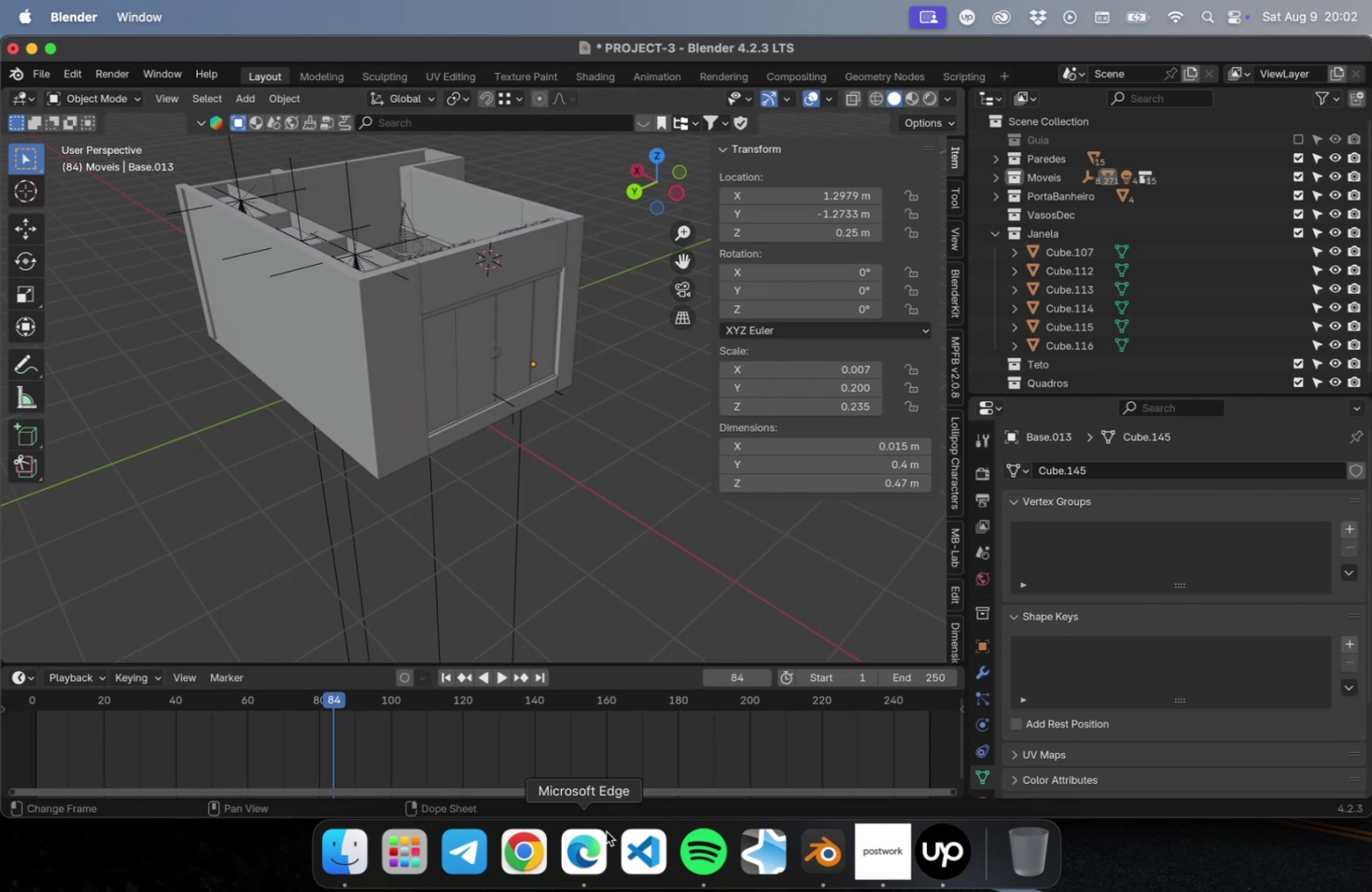 
left_click([580, 889])
 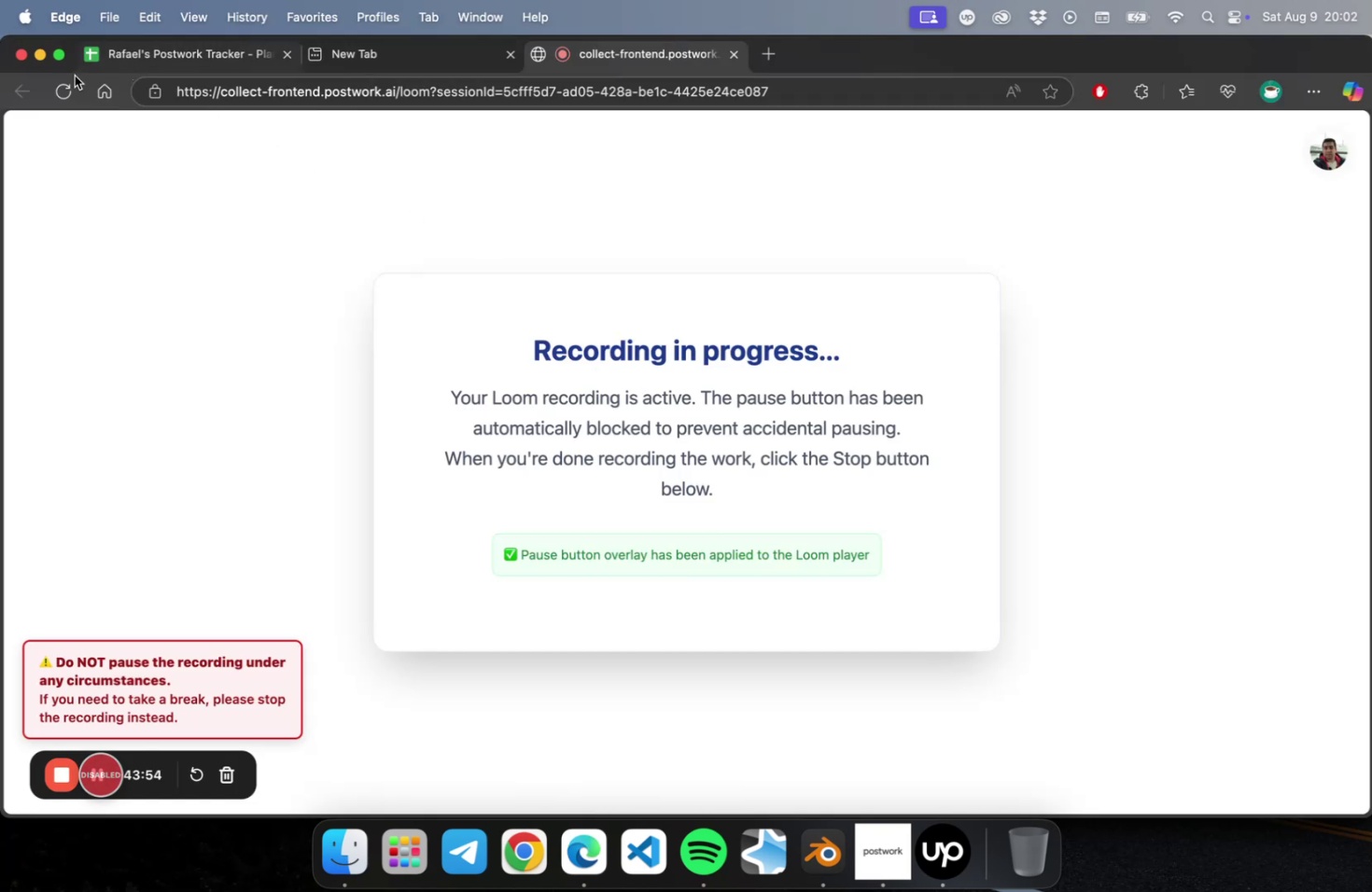 
left_click([43, 55])
 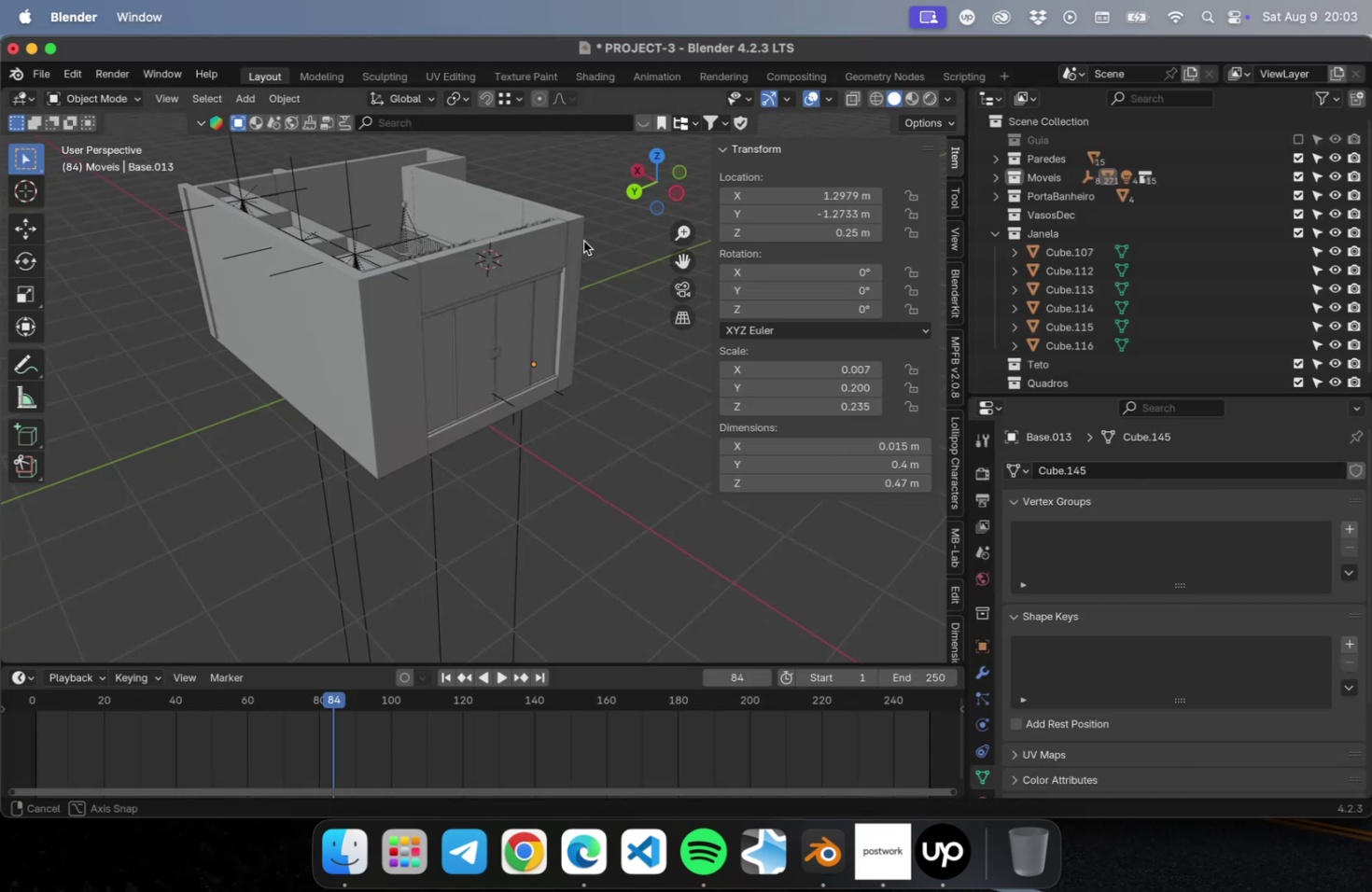 
scroll: coordinate [528, 406], scroll_direction: up, amount: 9.0
 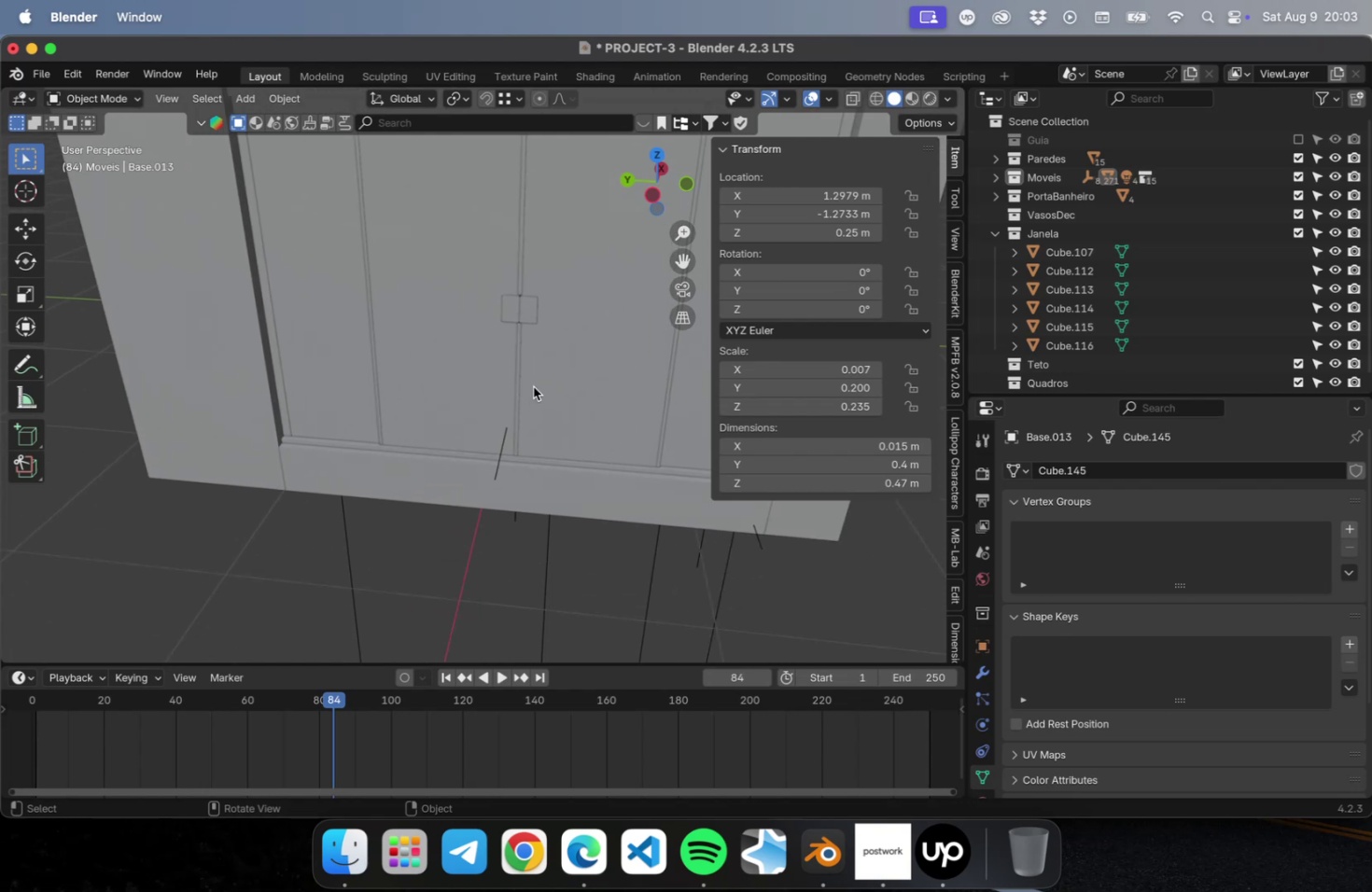 
left_click([533, 386])
 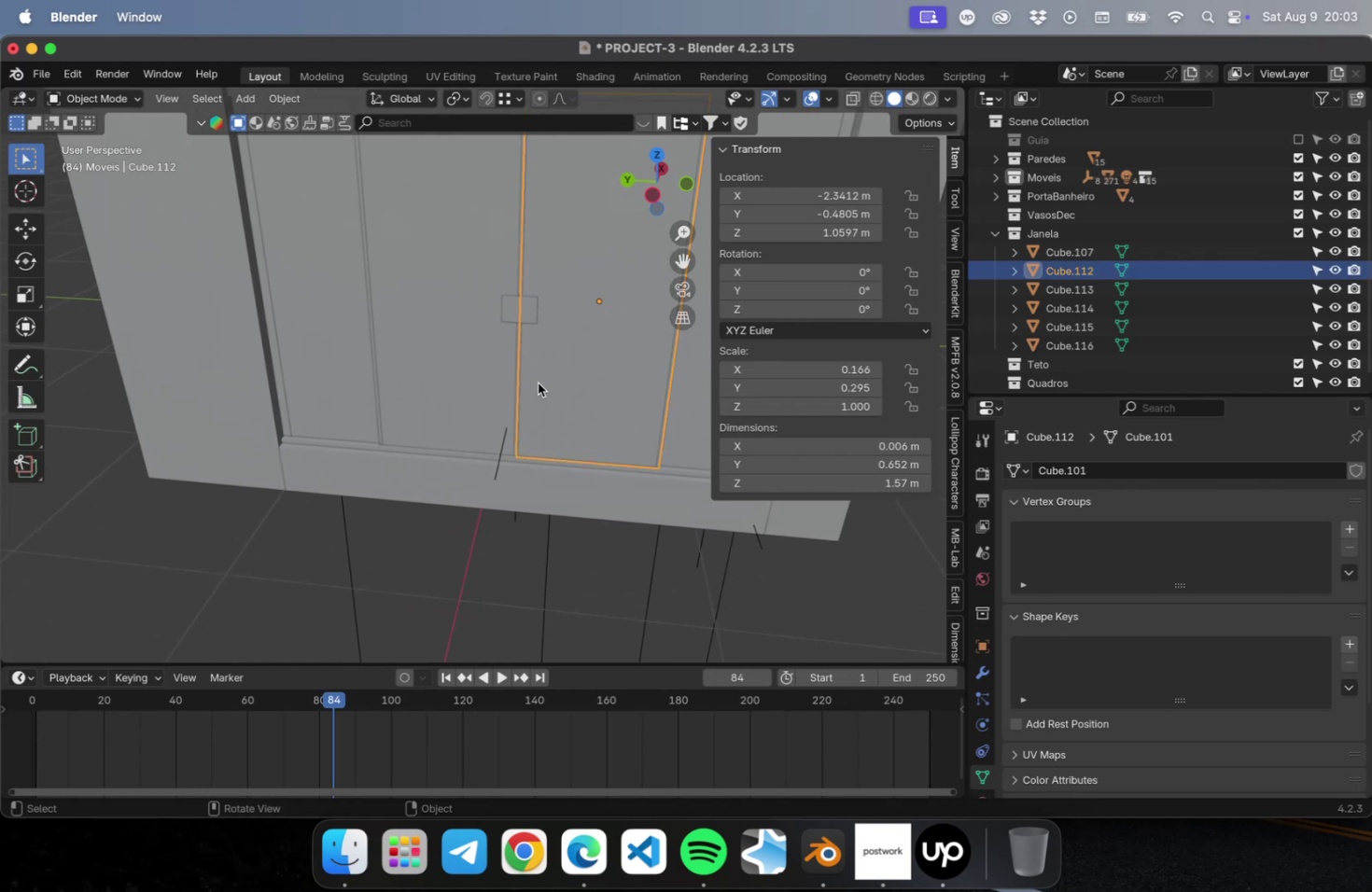 
hold_key(key=ShiftLeft, duration=0.55)
 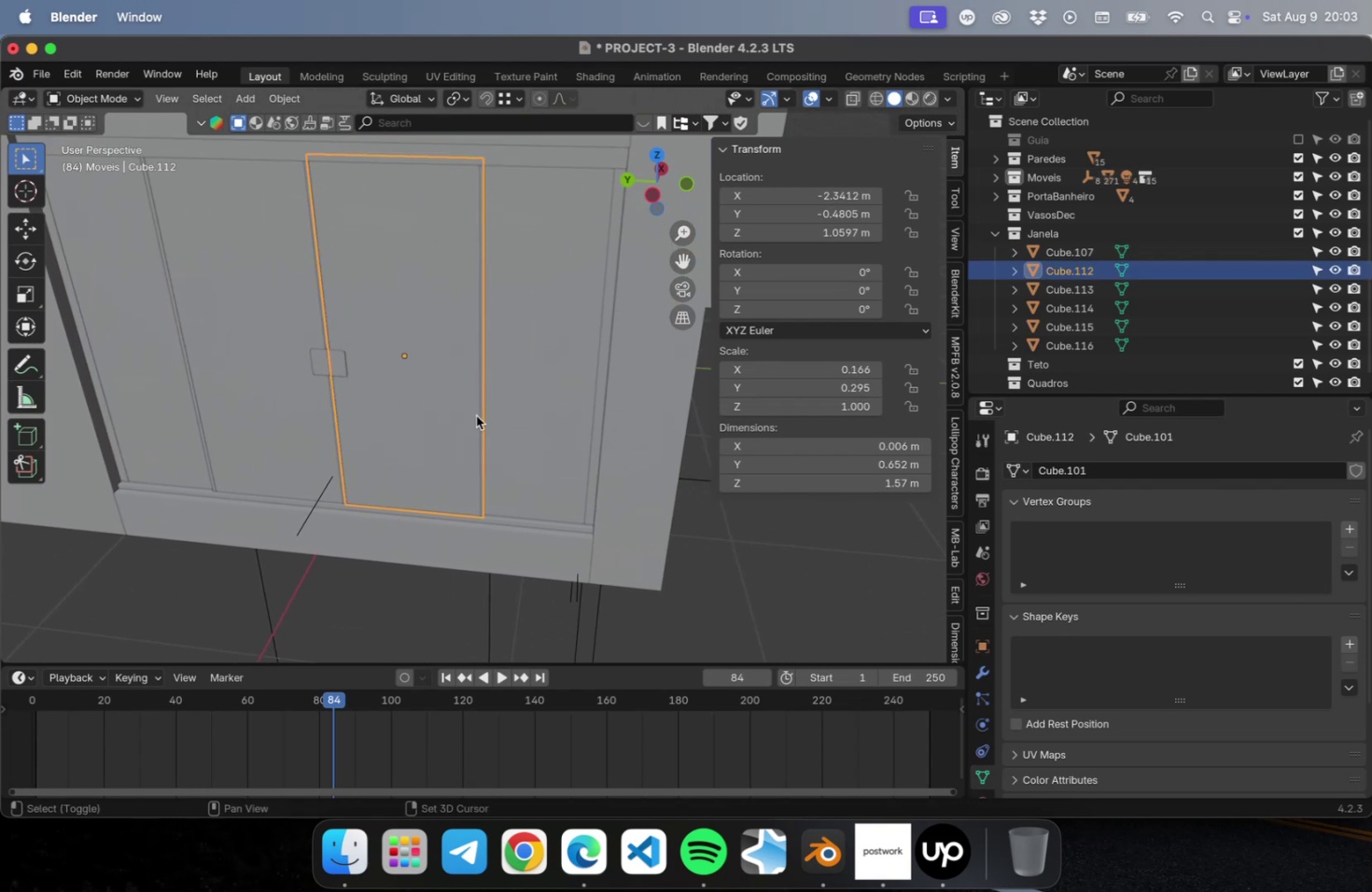 
hold_key(key=ShiftLeft, duration=1.85)
left_click([533, 397])
 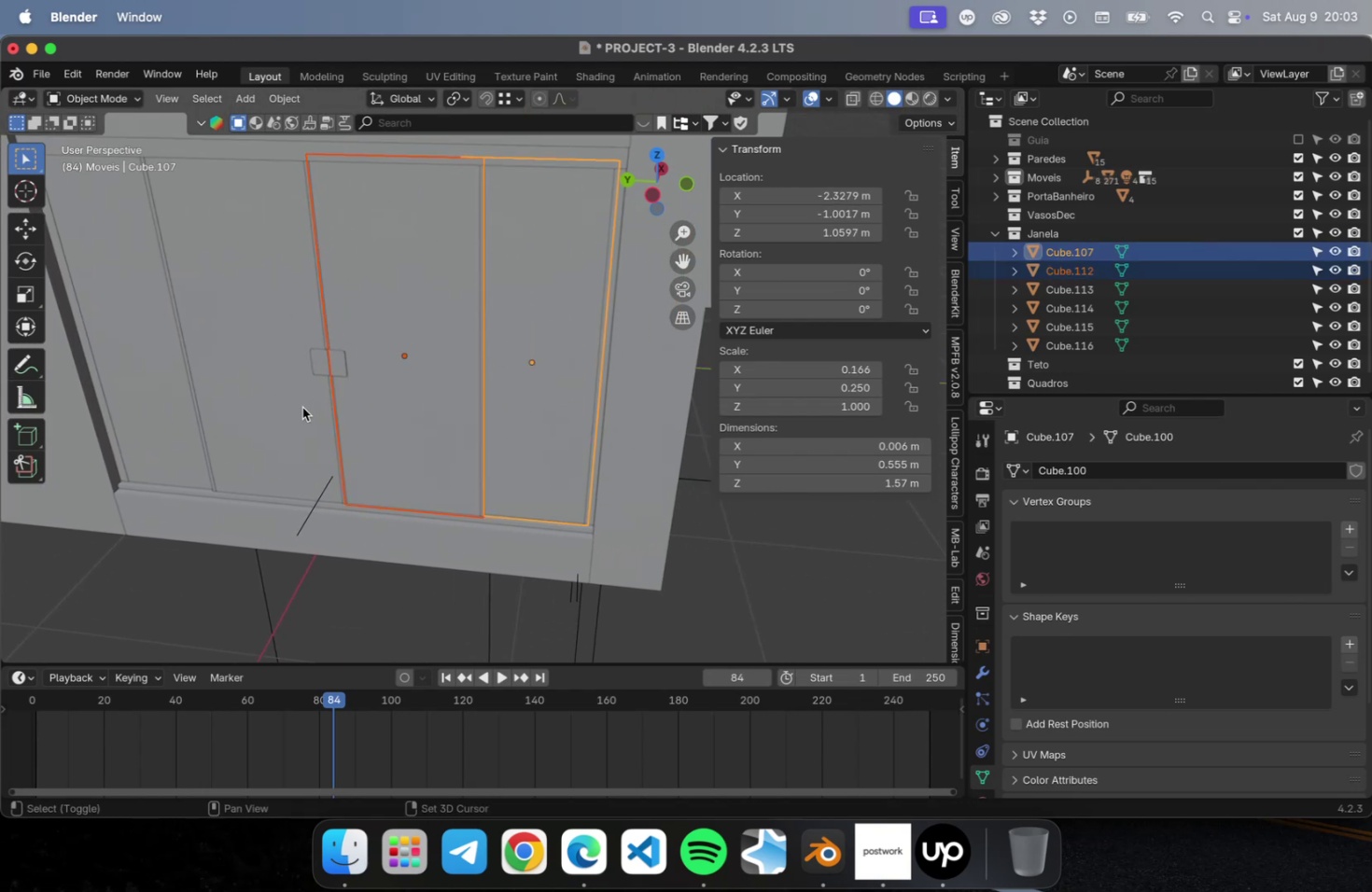 
left_click([301, 407])
 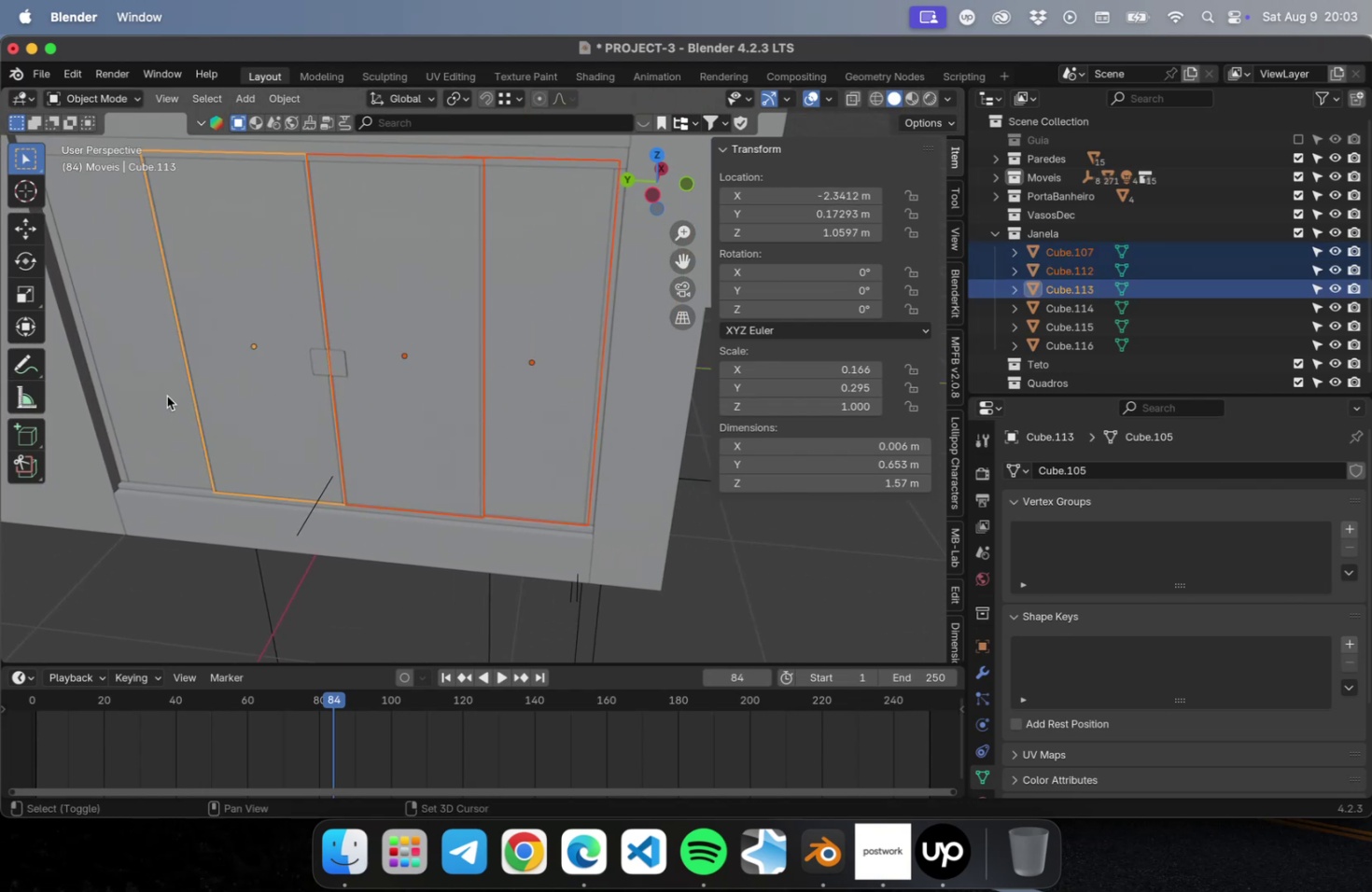 
left_click([162, 396])
 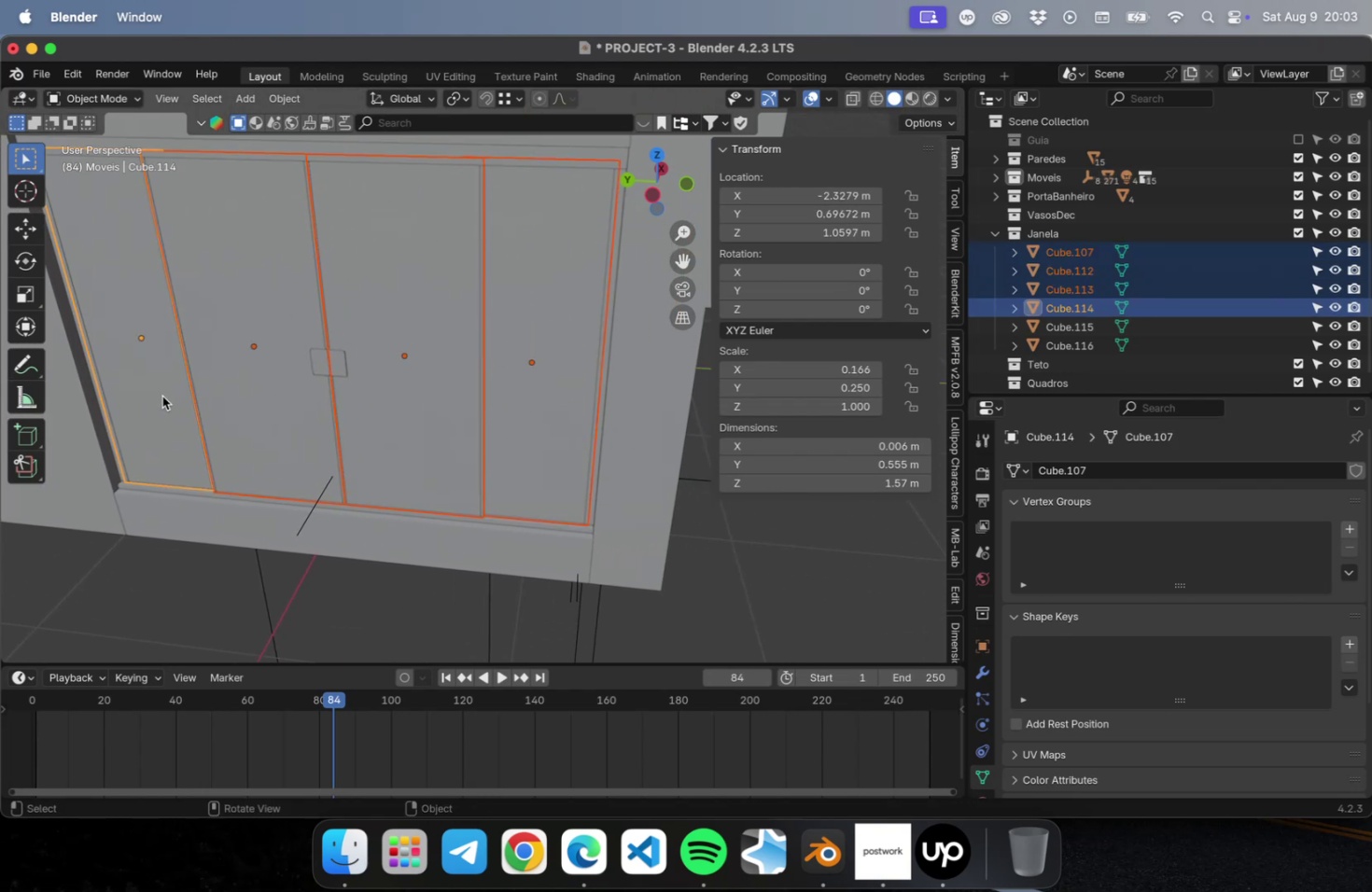 
key(M)
 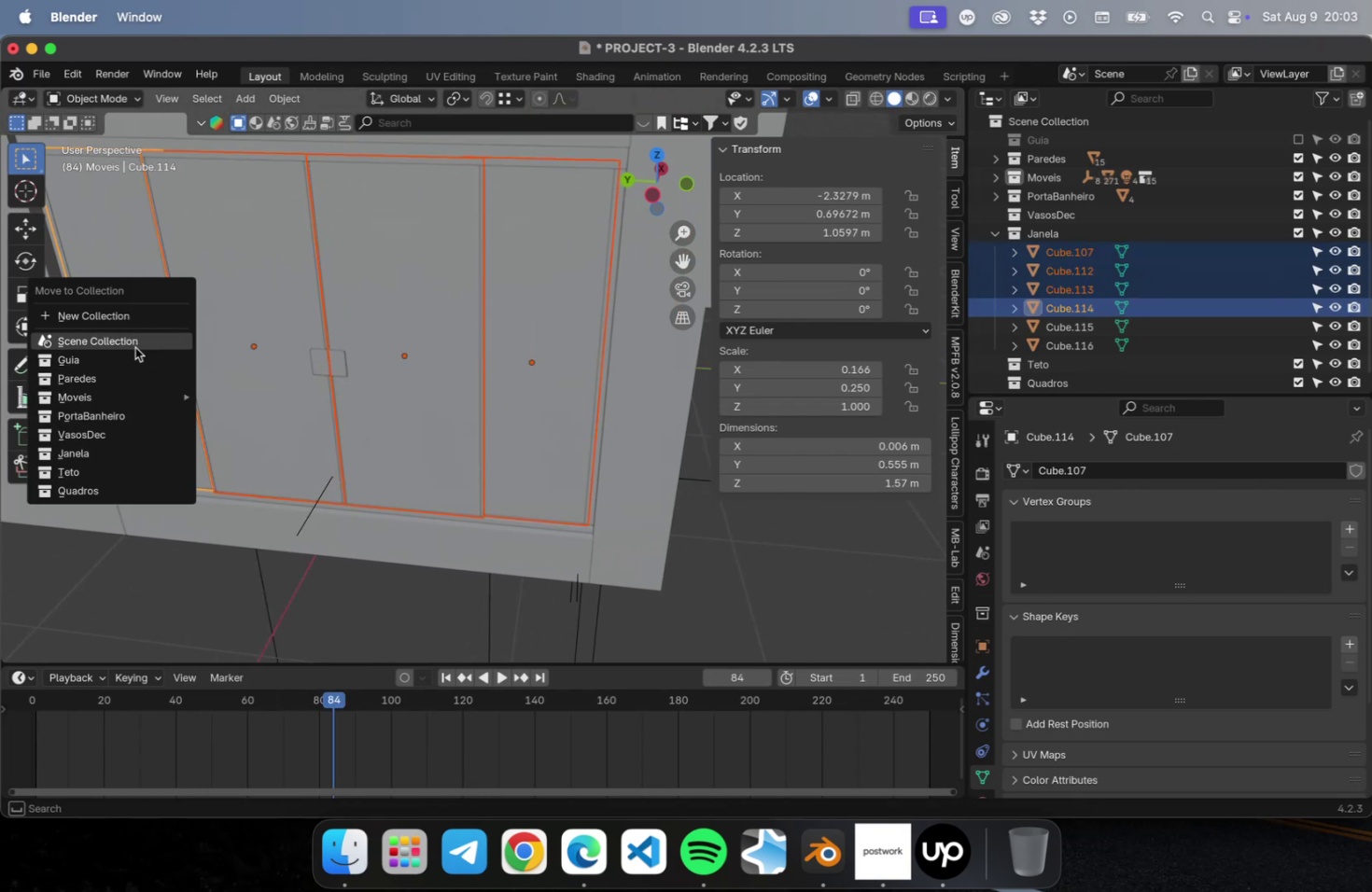 
wait(5.33)
 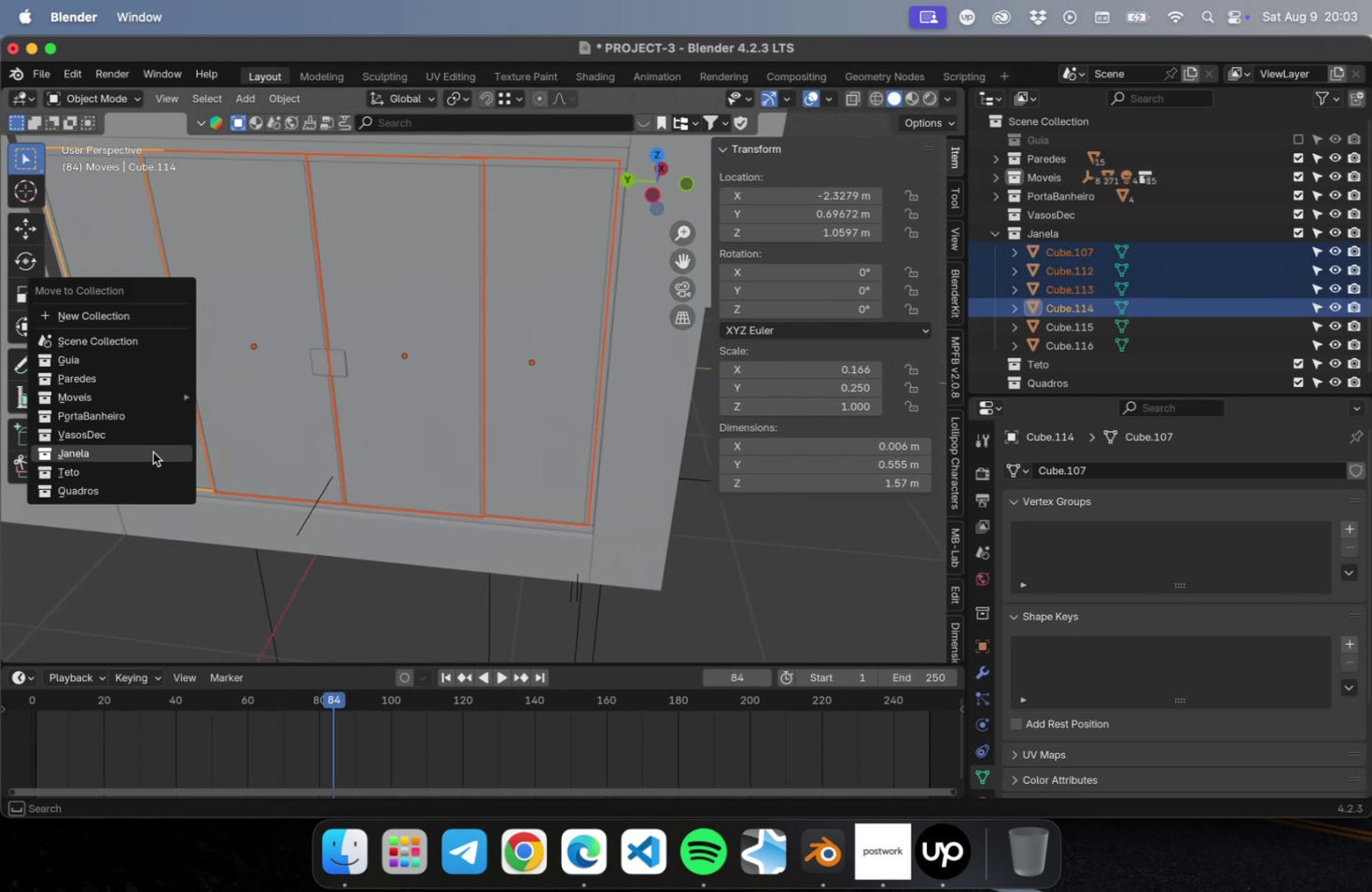 
left_click([1070, 235])
 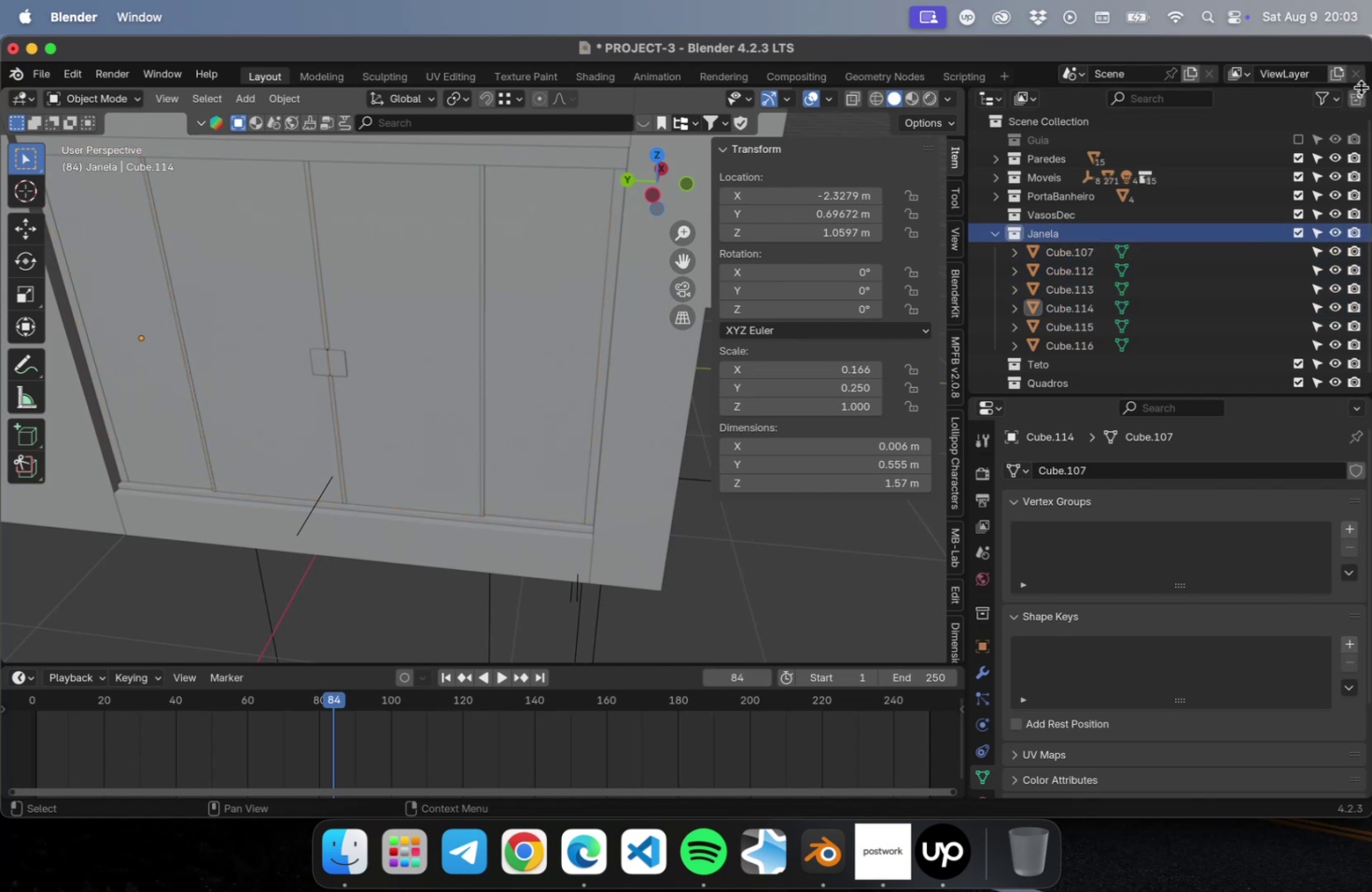 
left_click([1359, 96])
 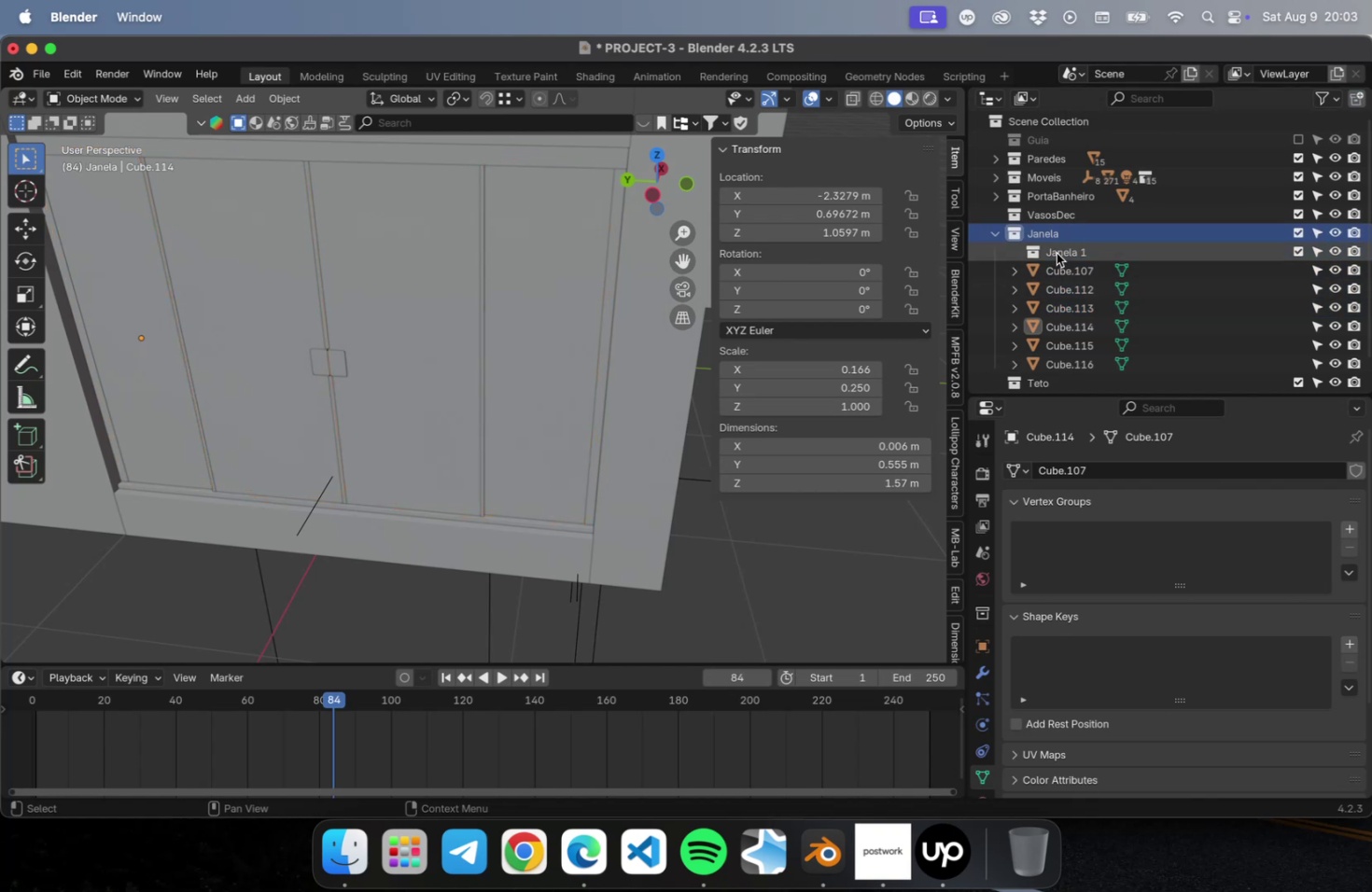 
double_click([1056, 253])
 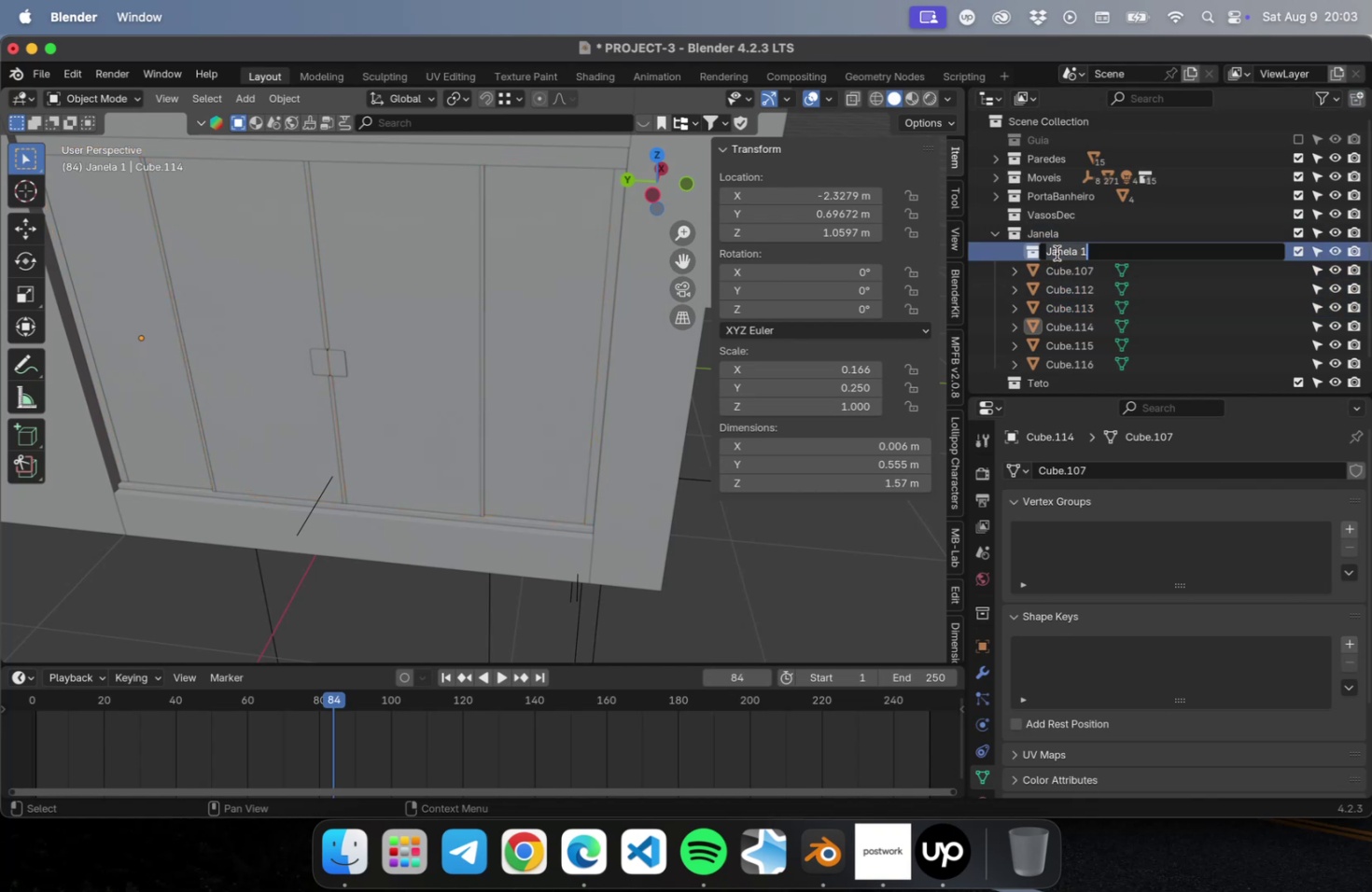 
type(Vidro)
 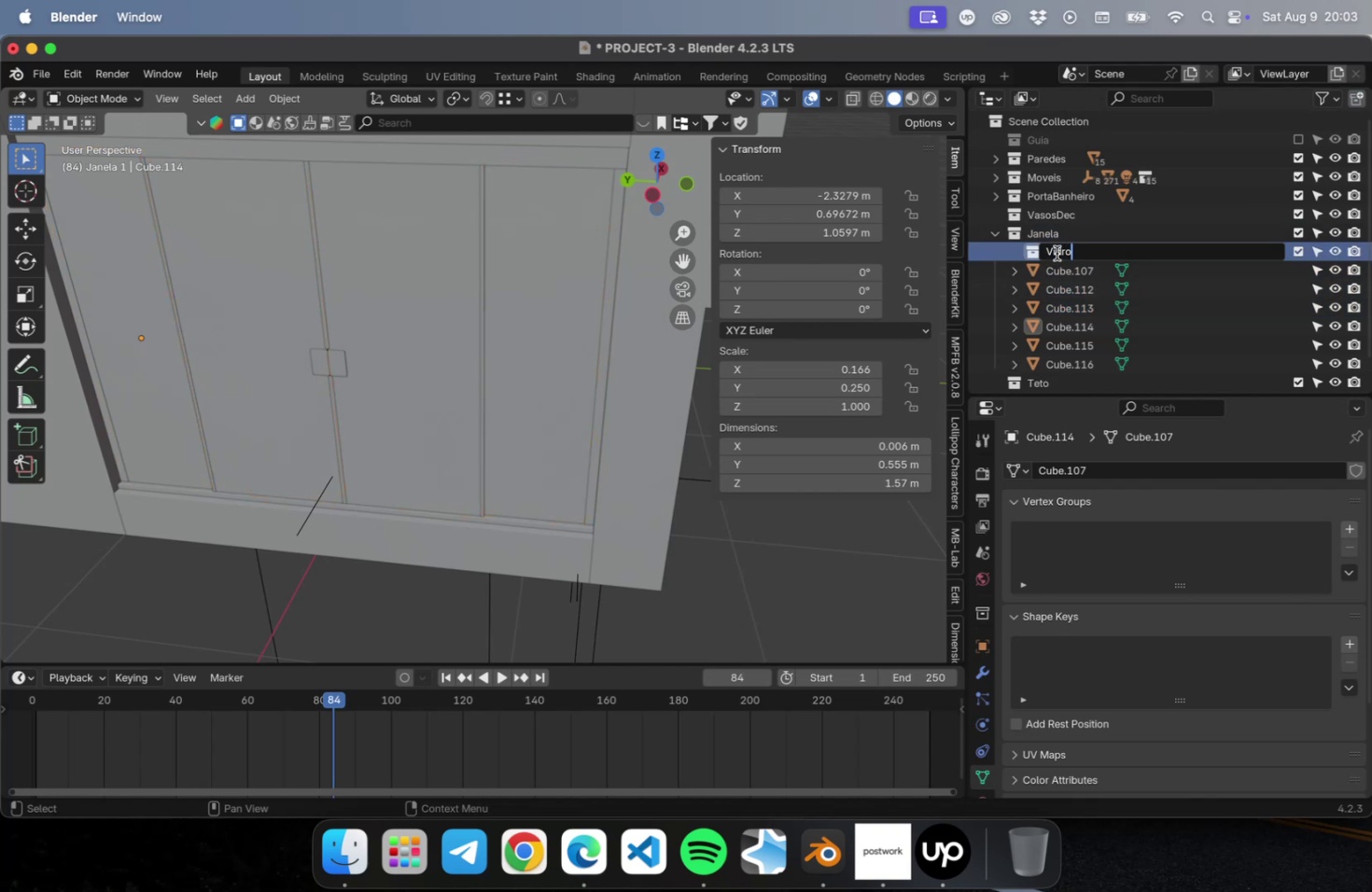 
key(Enter)
 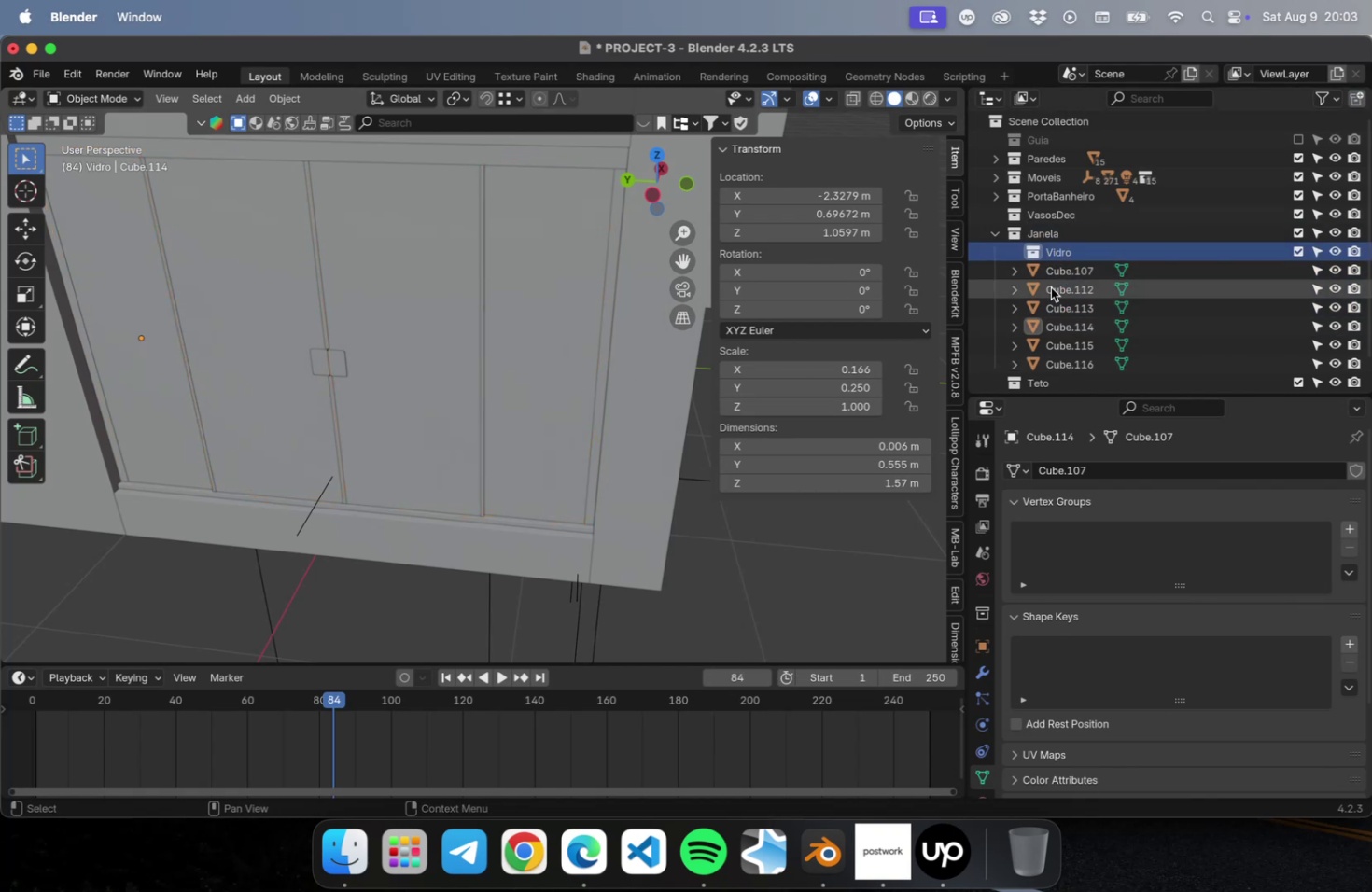 
left_click([1086, 319])
 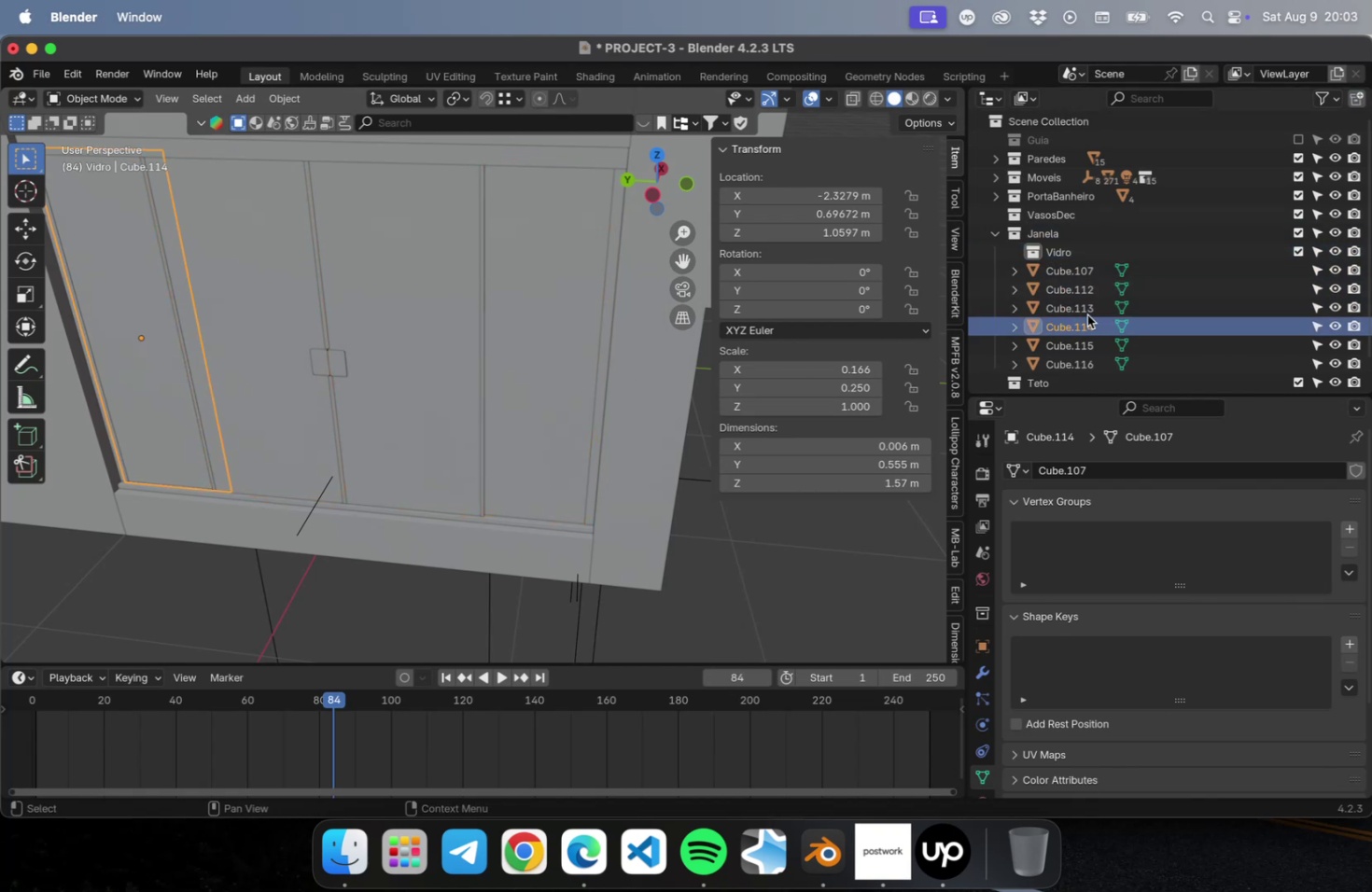 
hold_key(key=ShiftLeft, duration=1.88)
left_click([1085, 309])
 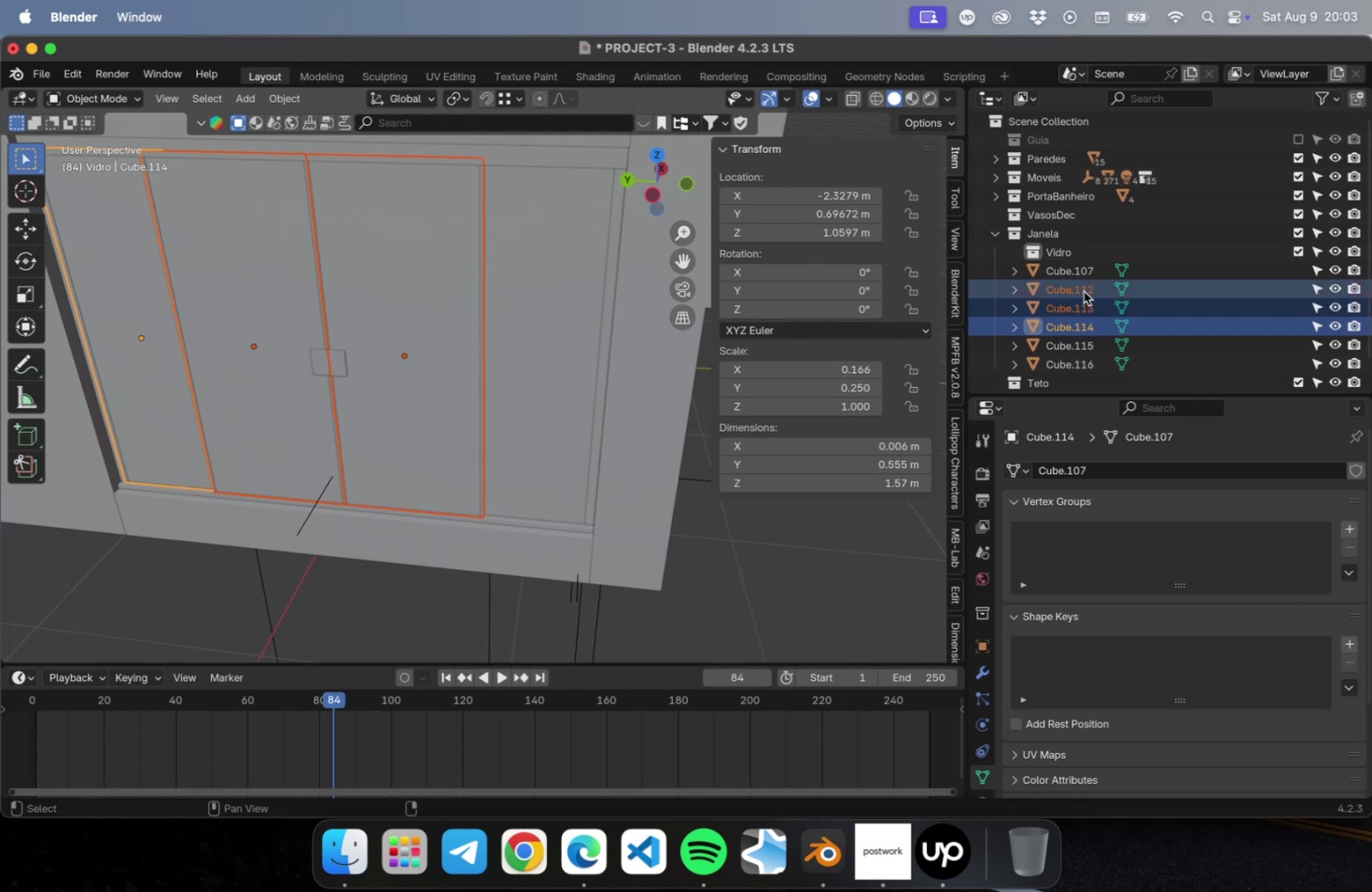 
double_click([1078, 277])
 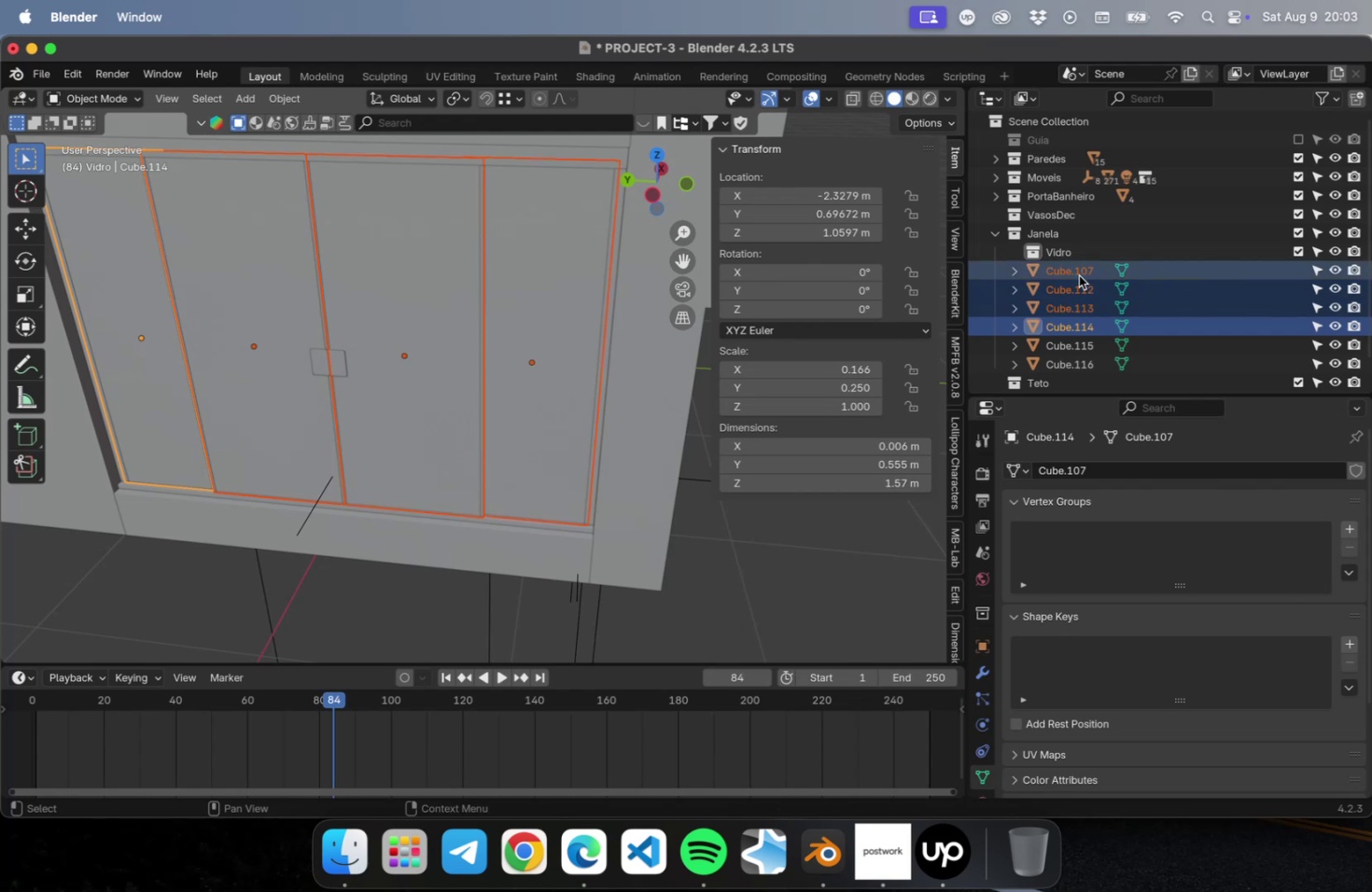 
left_click_drag(start_coordinate=[1075, 273], to_coordinate=[1068, 250])
 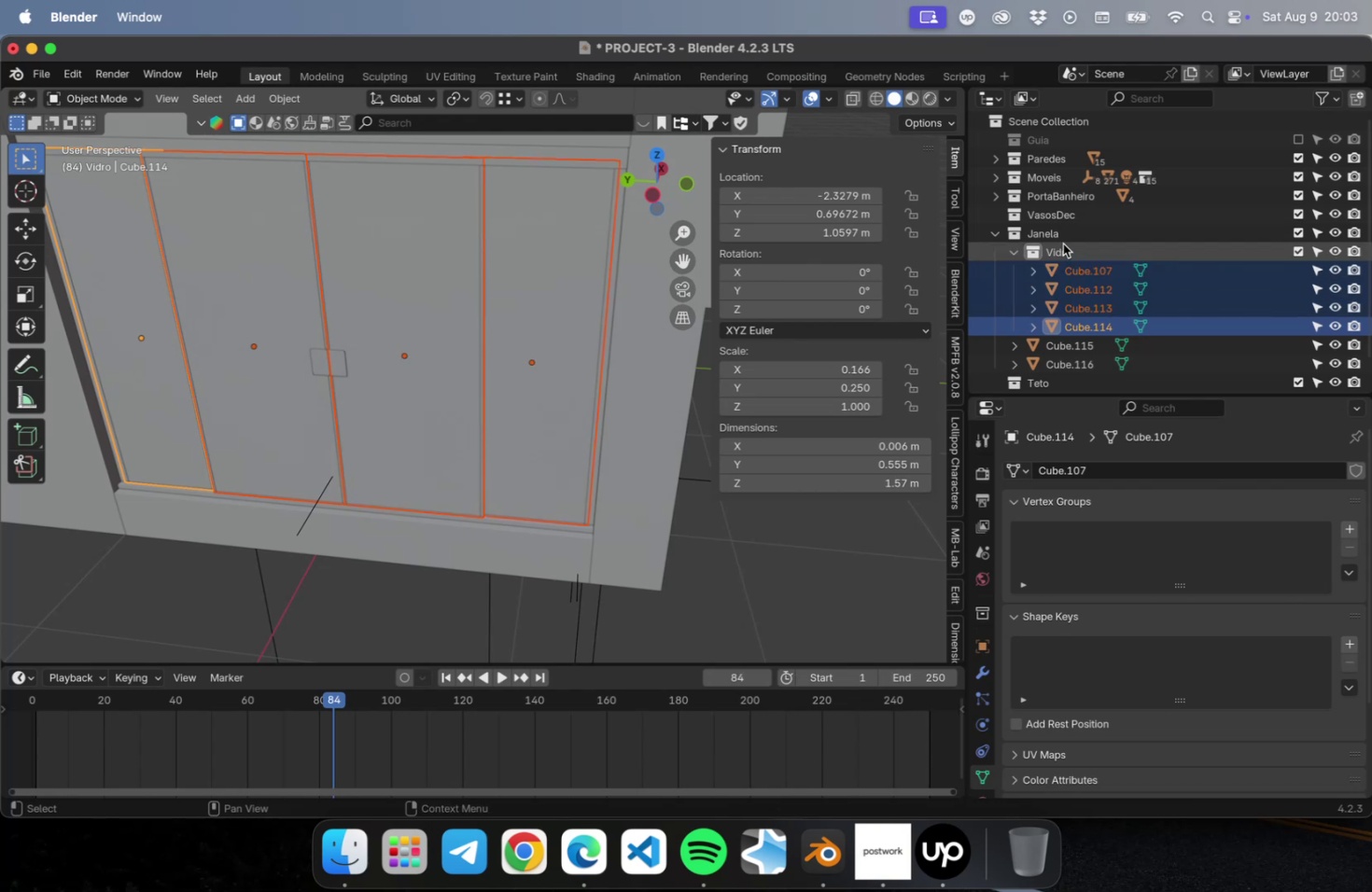 
left_click([1059, 239])
 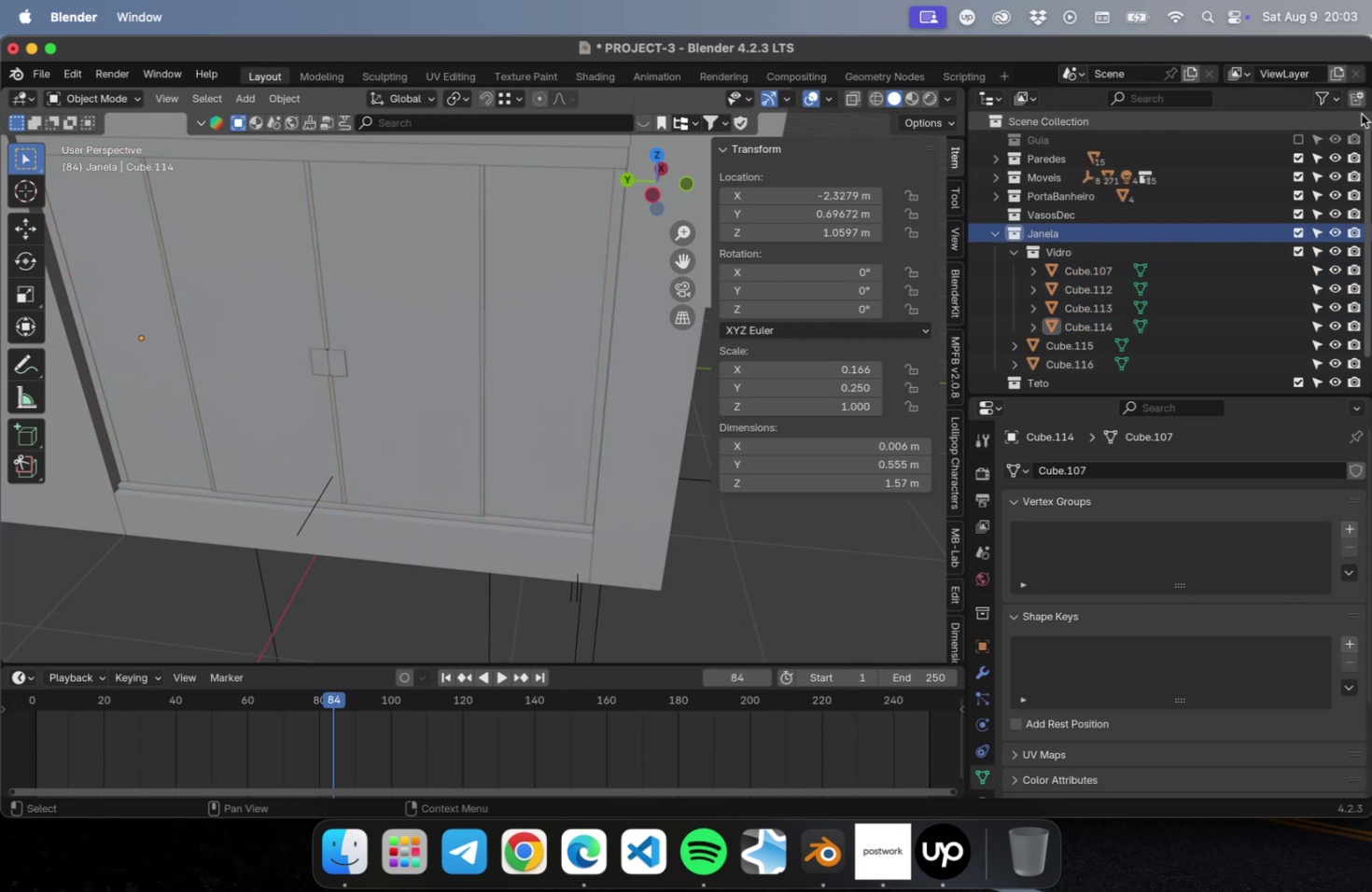 
left_click([1358, 98])
 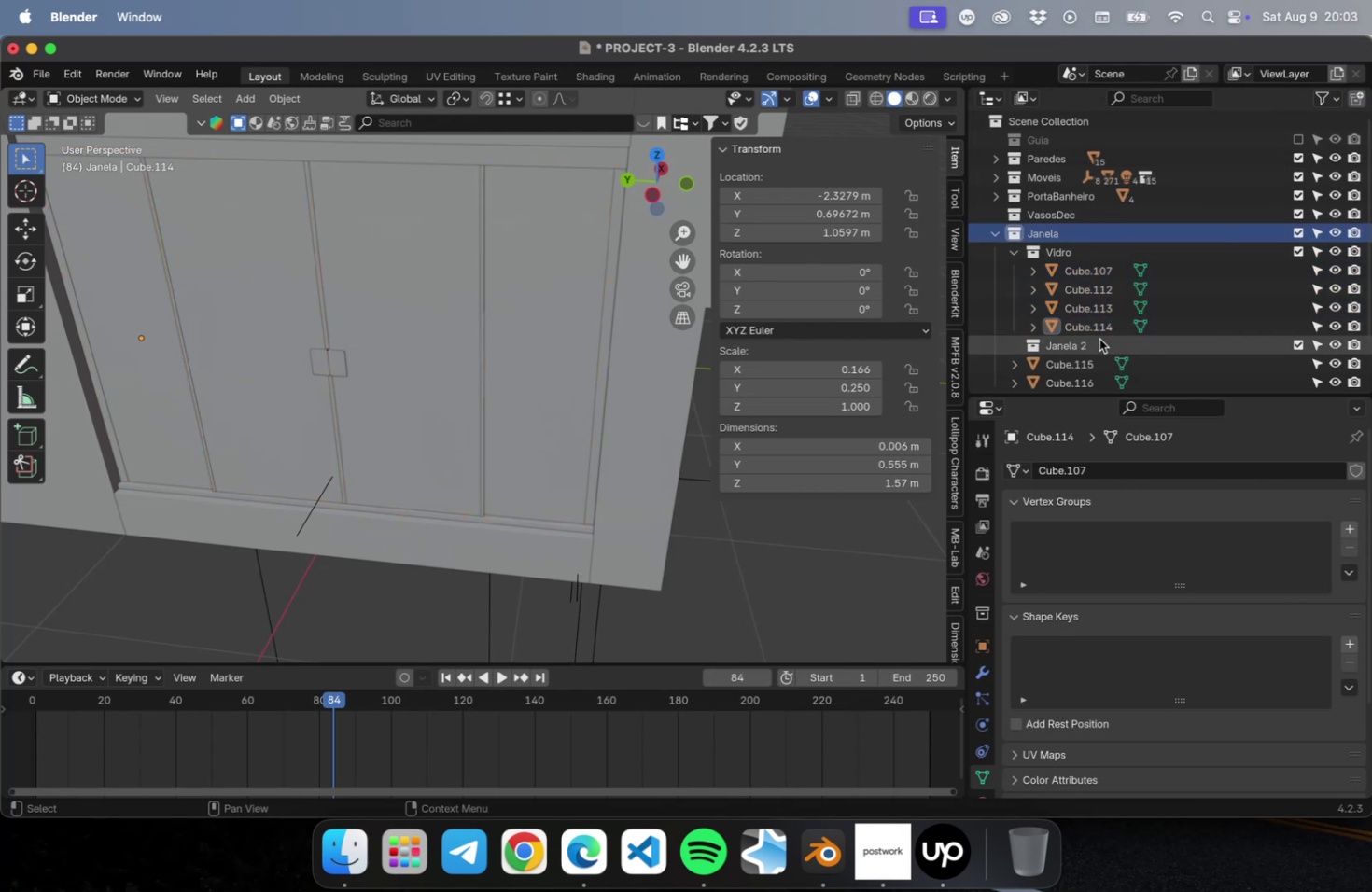 
left_click([1072, 339])
 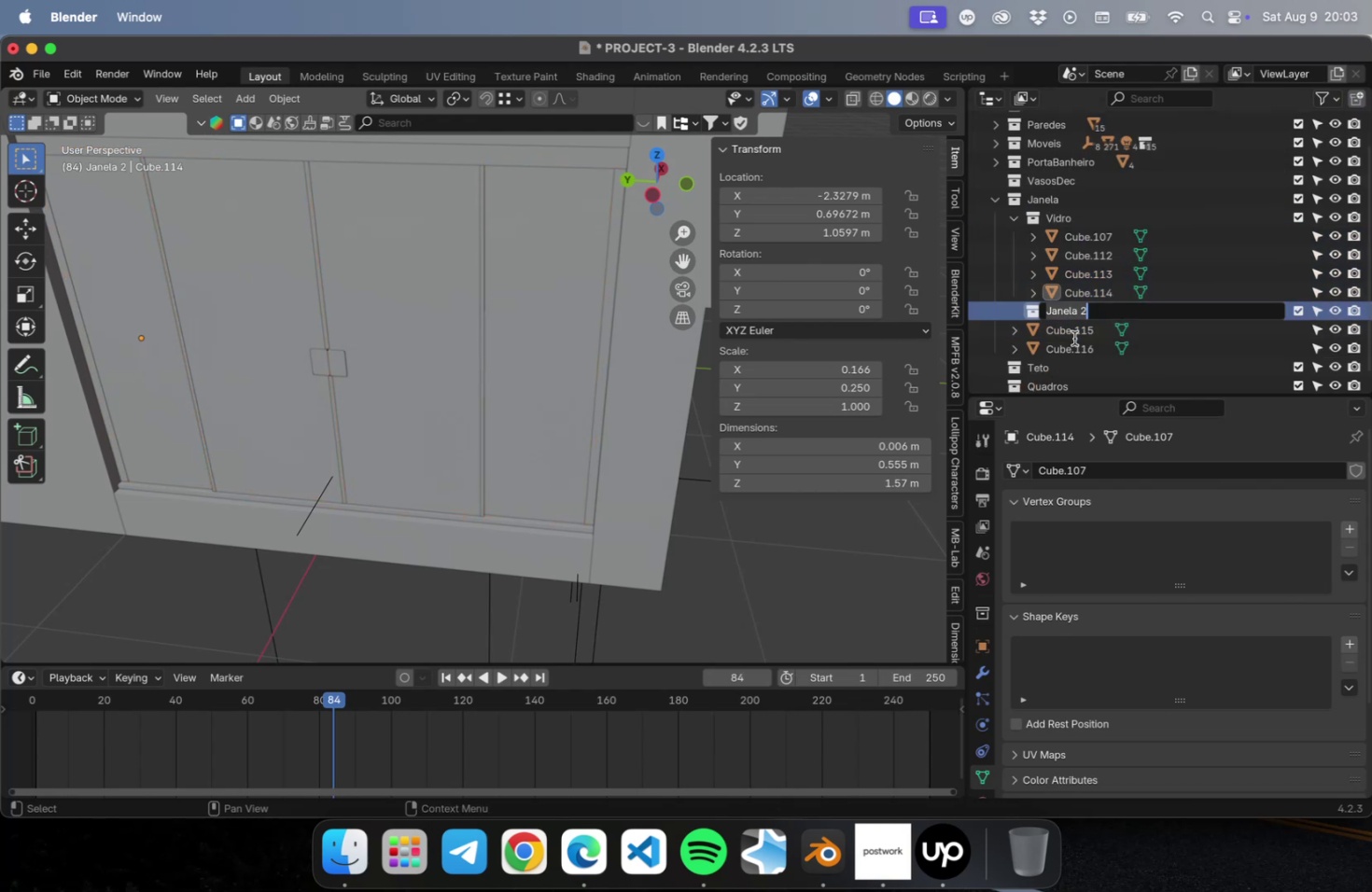 
type(Estrutura)
 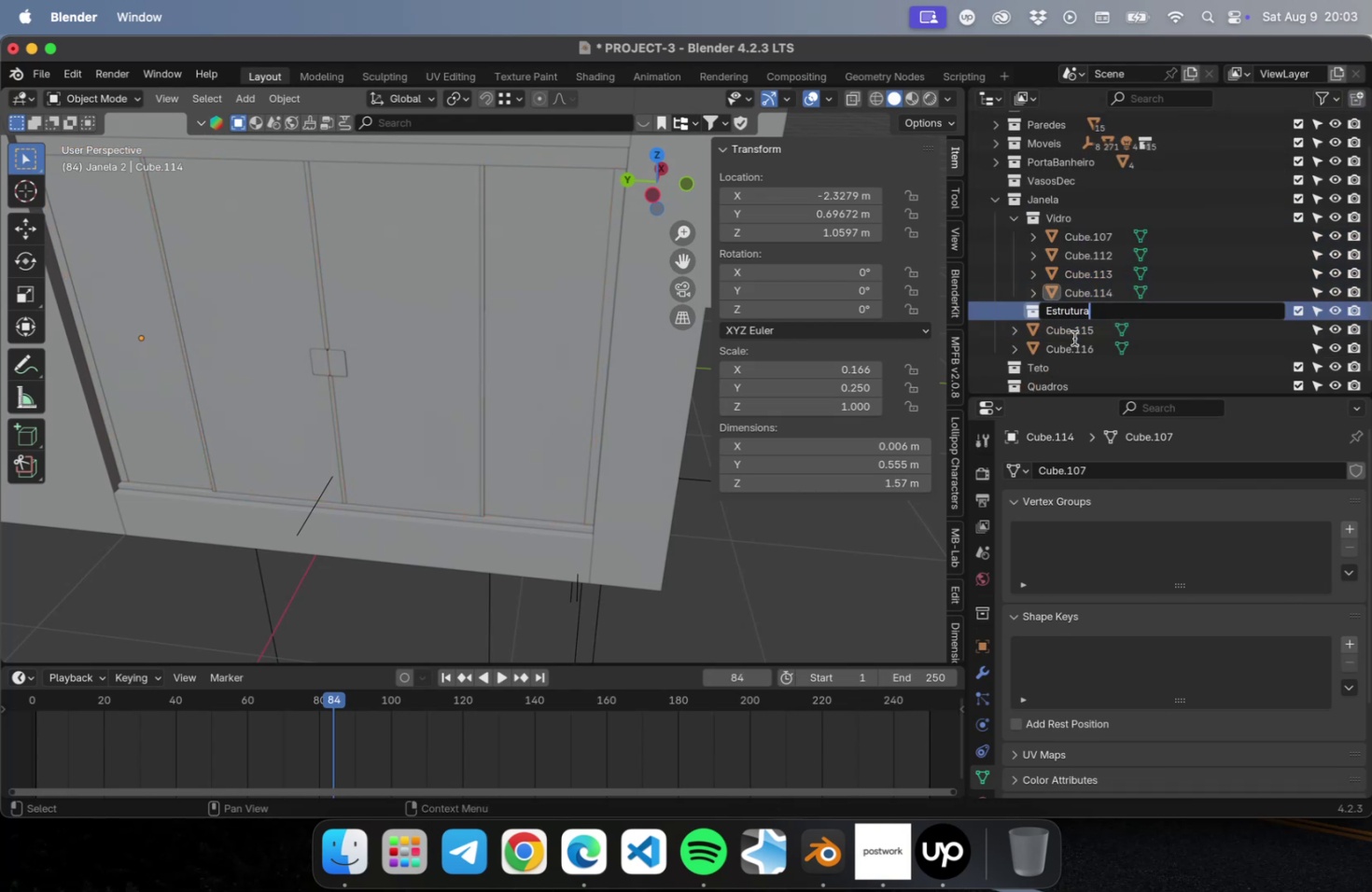 
key(Enter)
 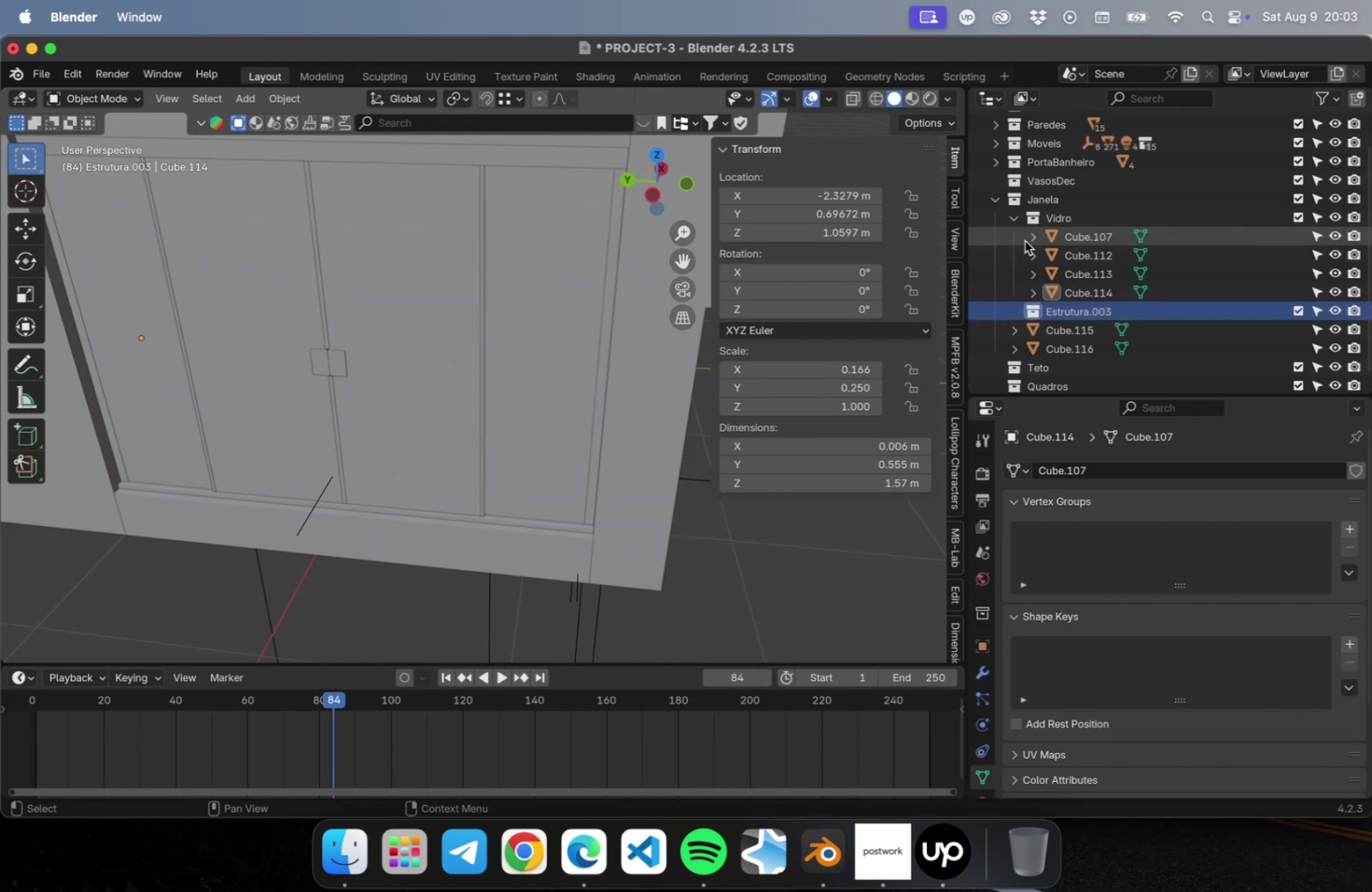 
left_click([1014, 220])
 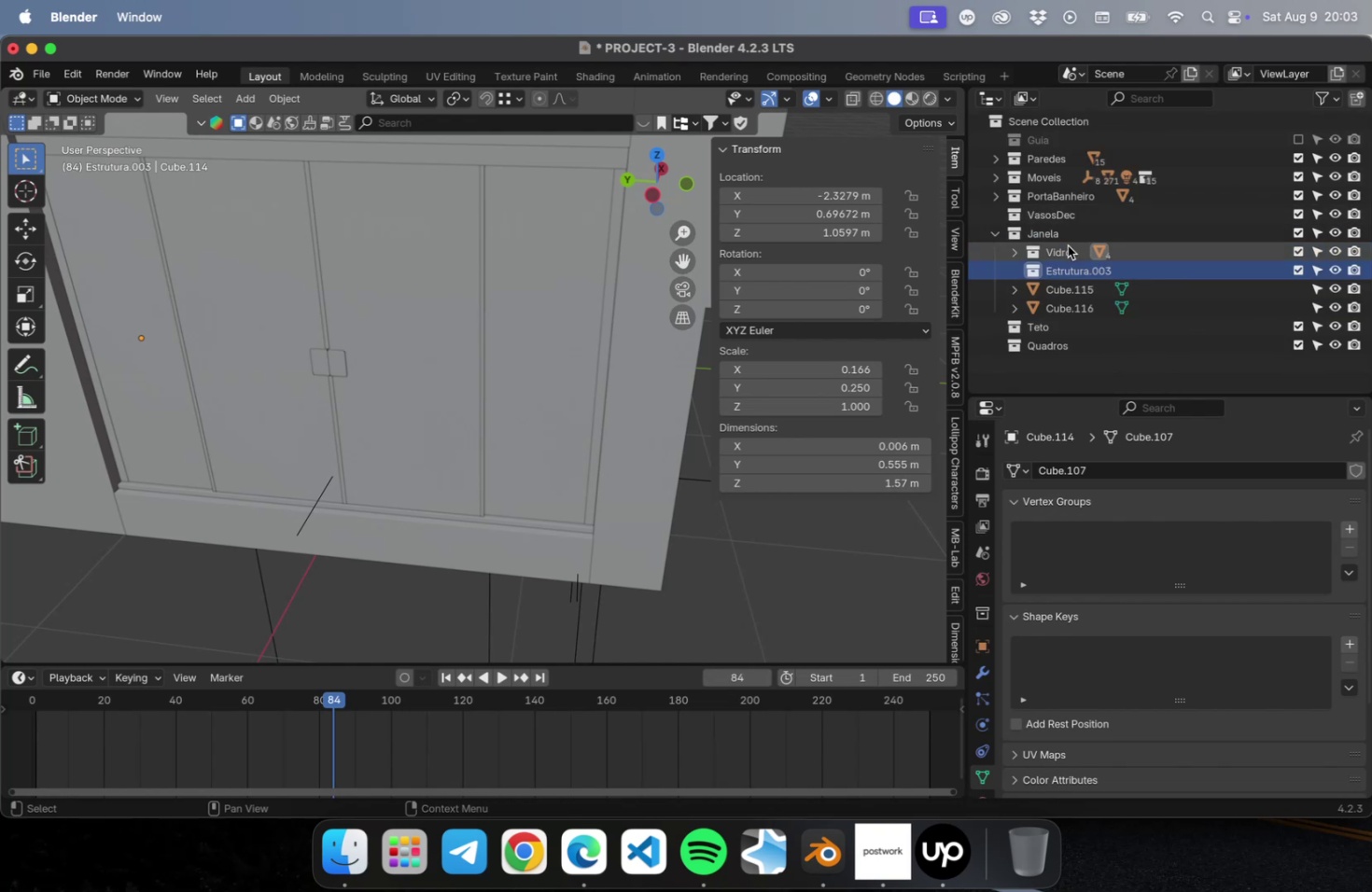 
left_click([1065, 248])
 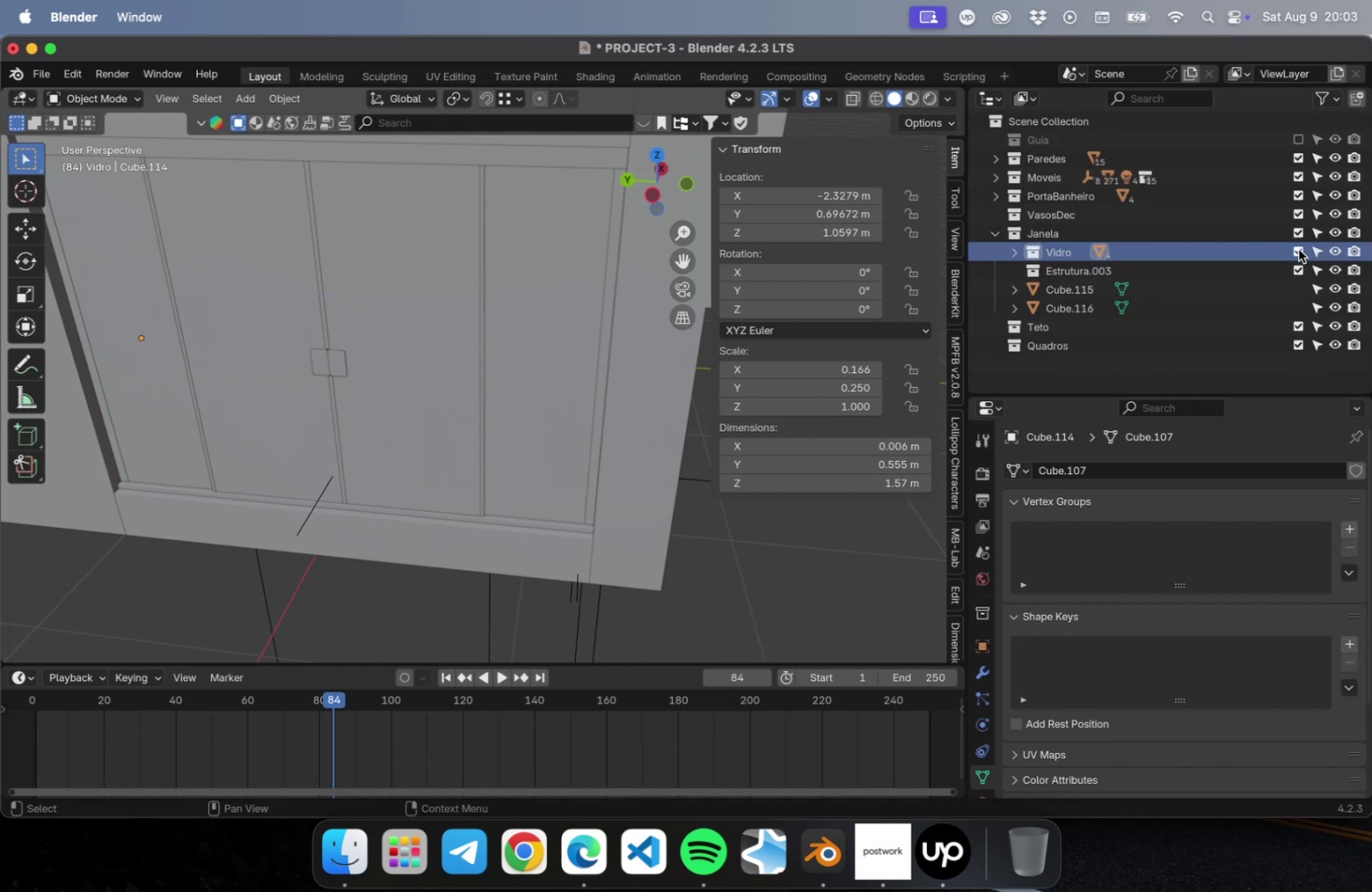 
left_click([1296, 248])
 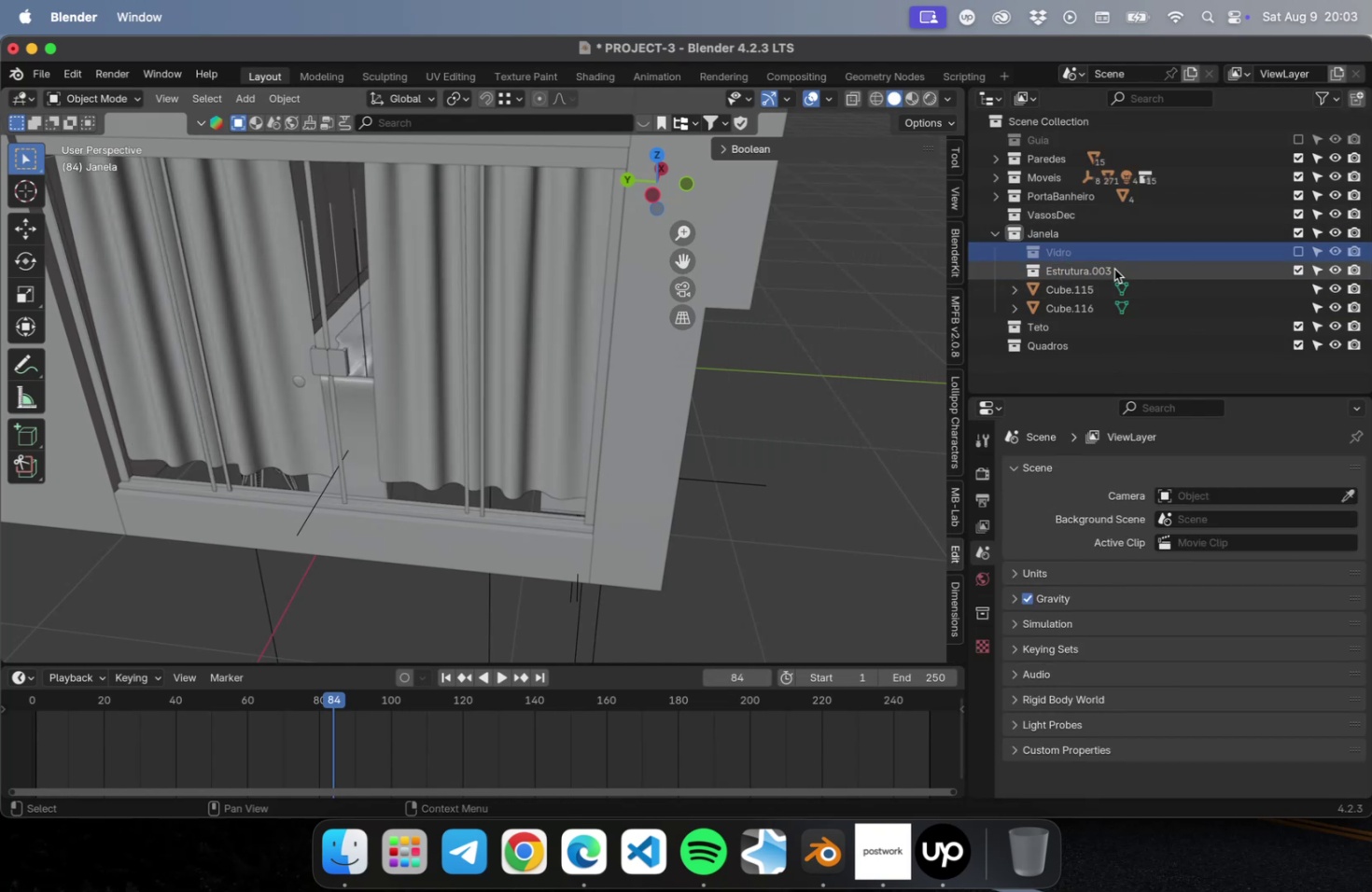 
left_click([1090, 284])
 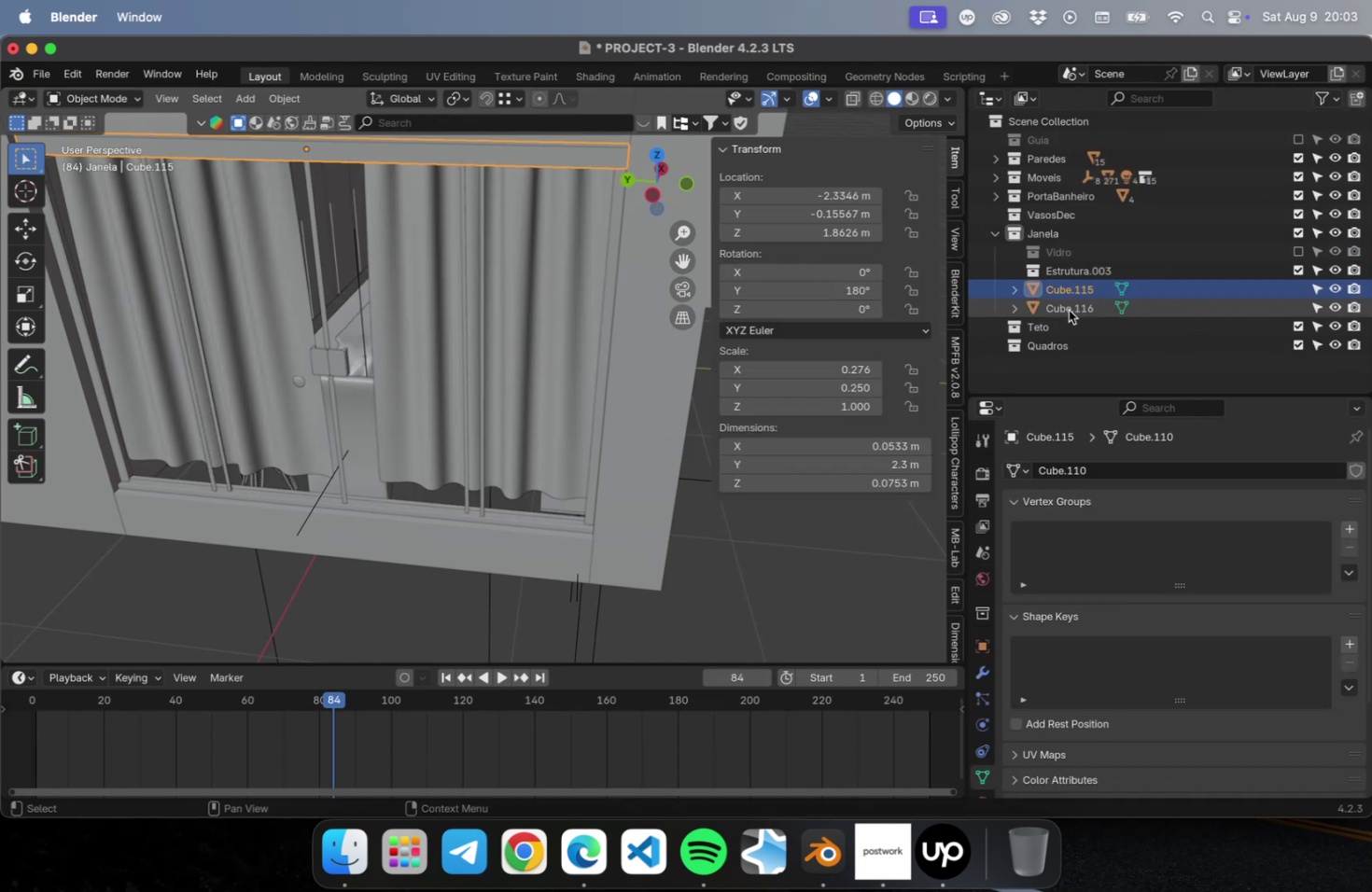 
left_click([1068, 310])
 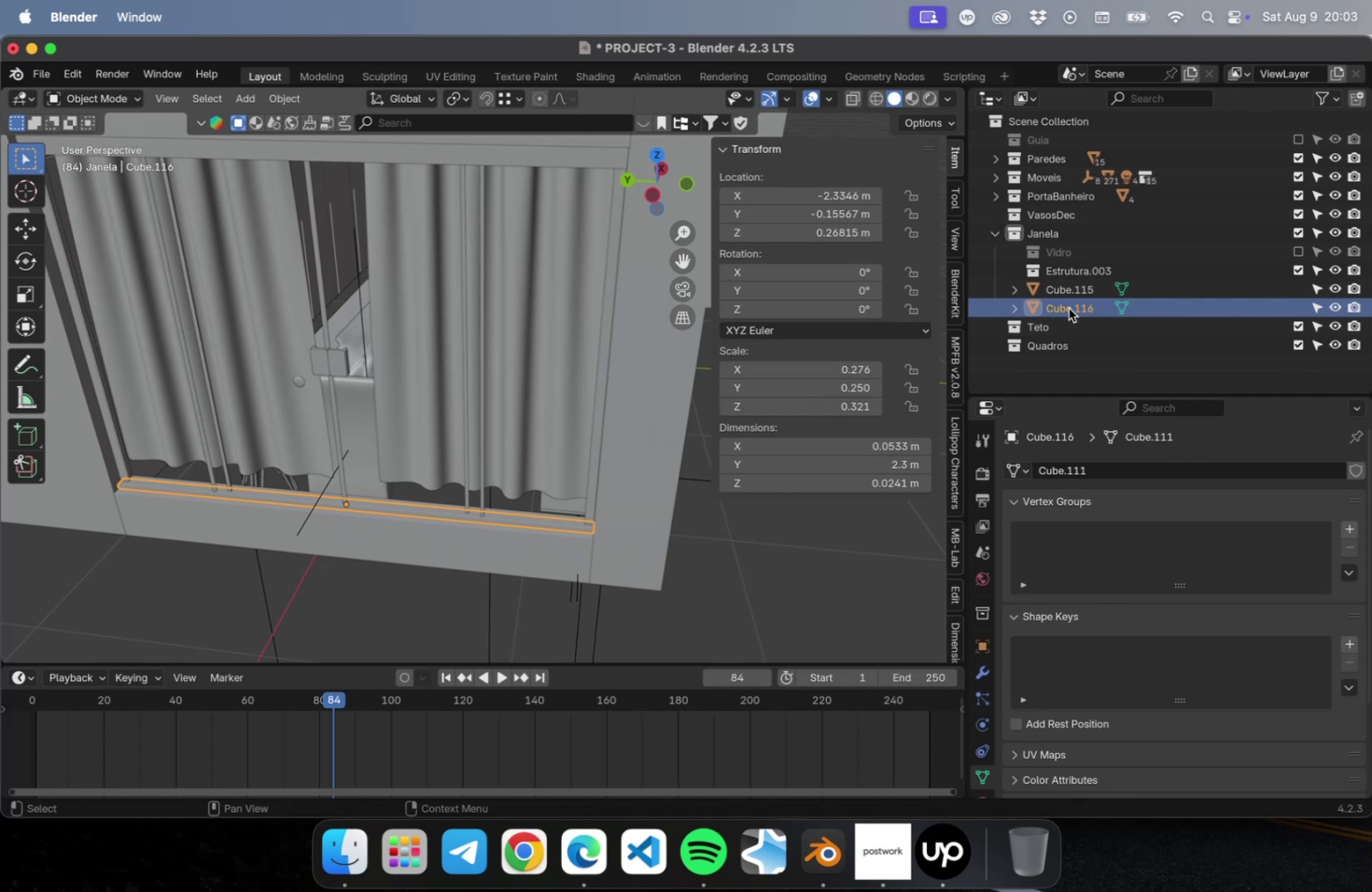 
wait(5.16)
 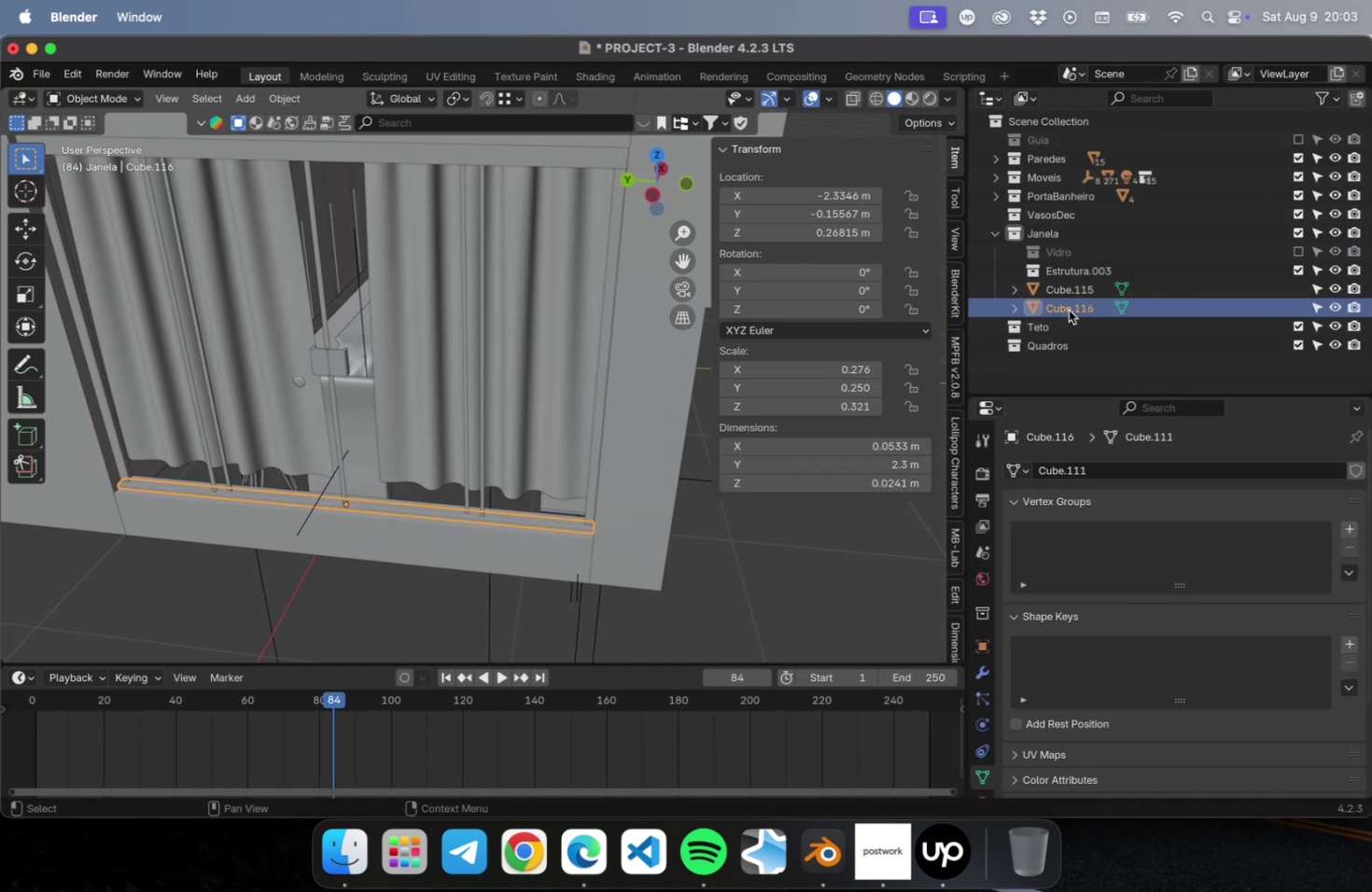 
hold_key(key=ShiftLeft, duration=0.46)
left_click([1069, 287])
 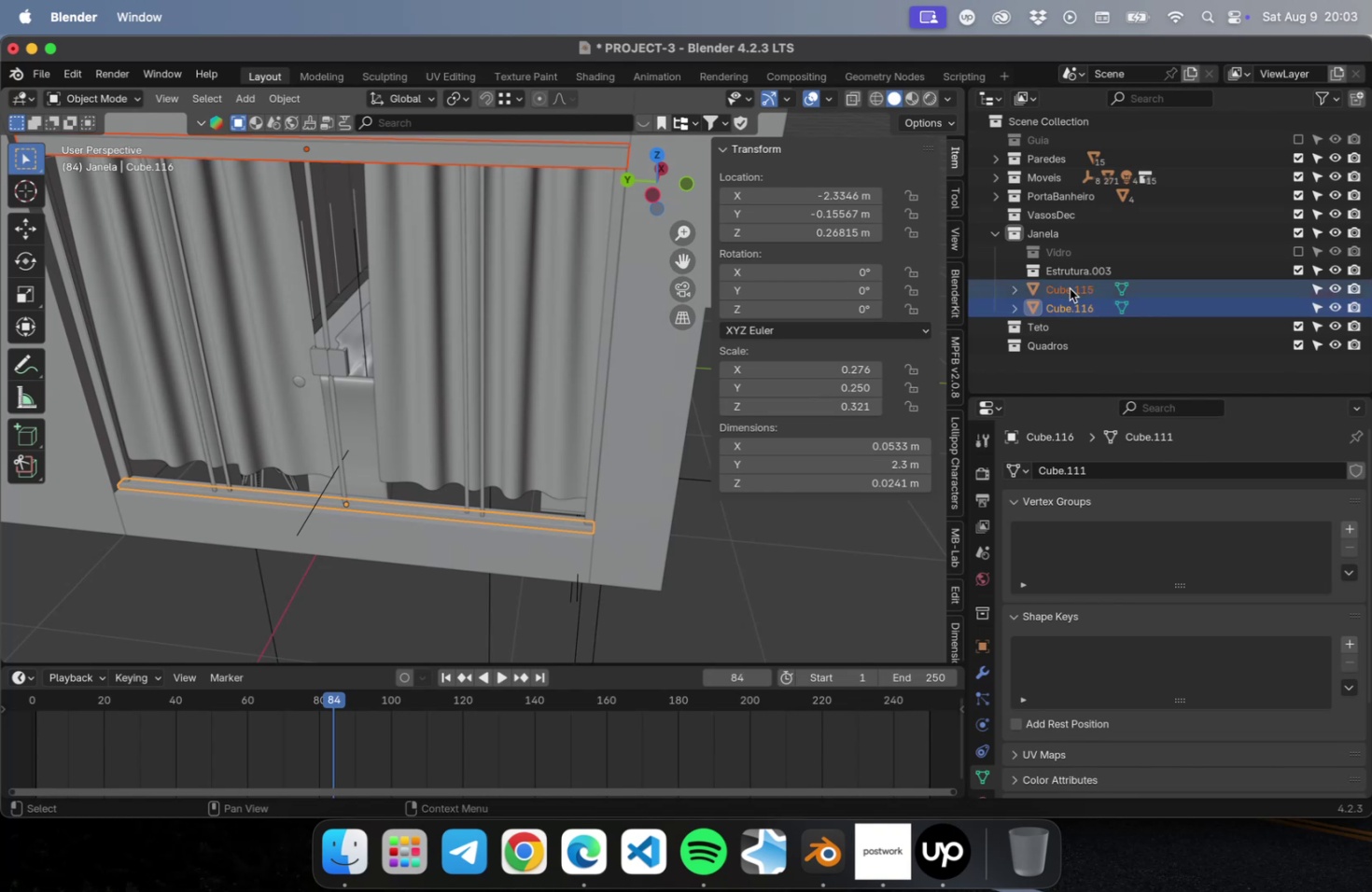 
left_click_drag(start_coordinate=[1069, 289], to_coordinate=[1076, 266])
 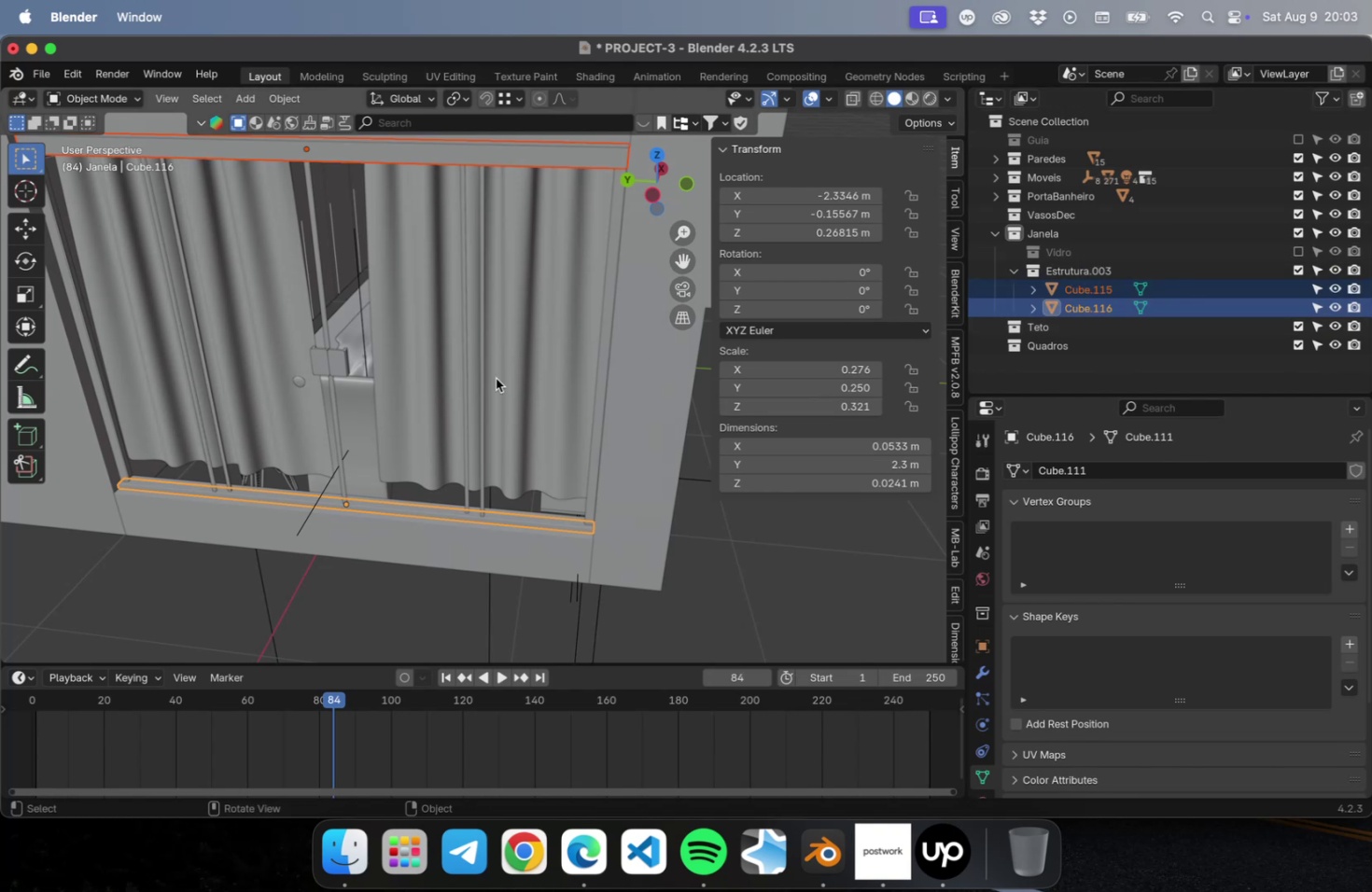 
scroll: coordinate [350, 378], scroll_direction: up, amount: 1.0
 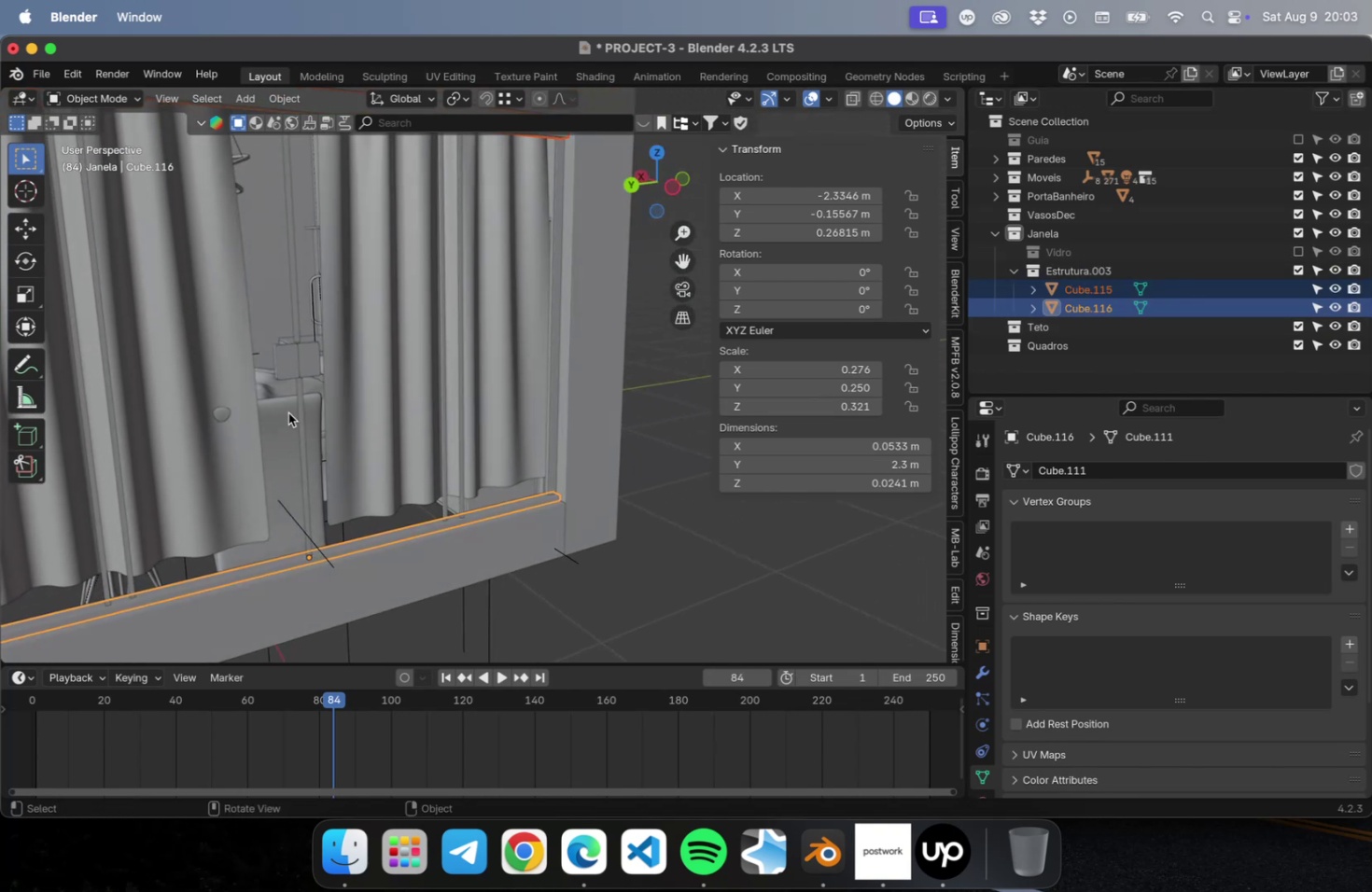 
left_click([287, 369])
 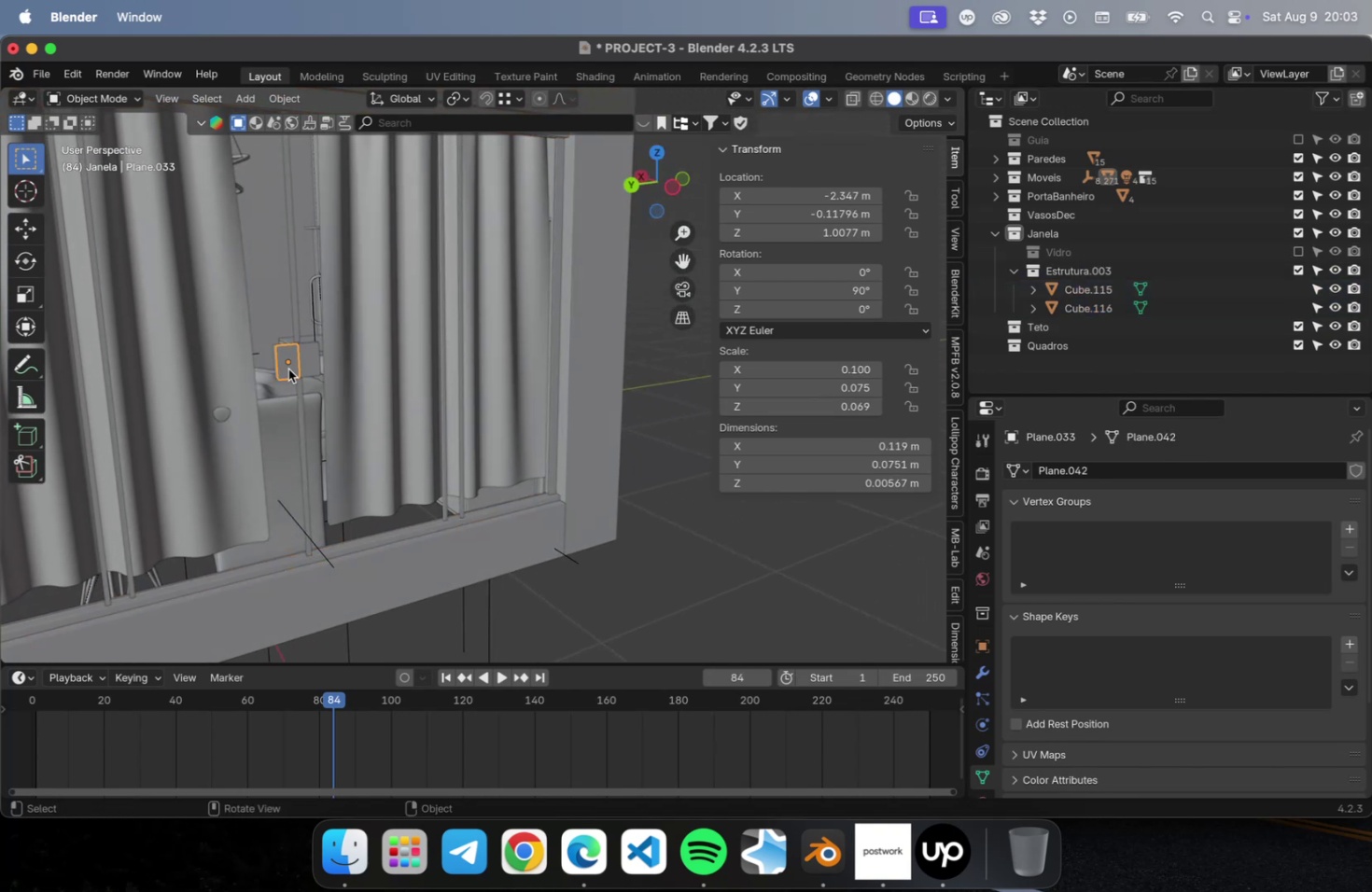 
hold_key(key=ShiftLeft, duration=1.2)
left_click([303, 365])
 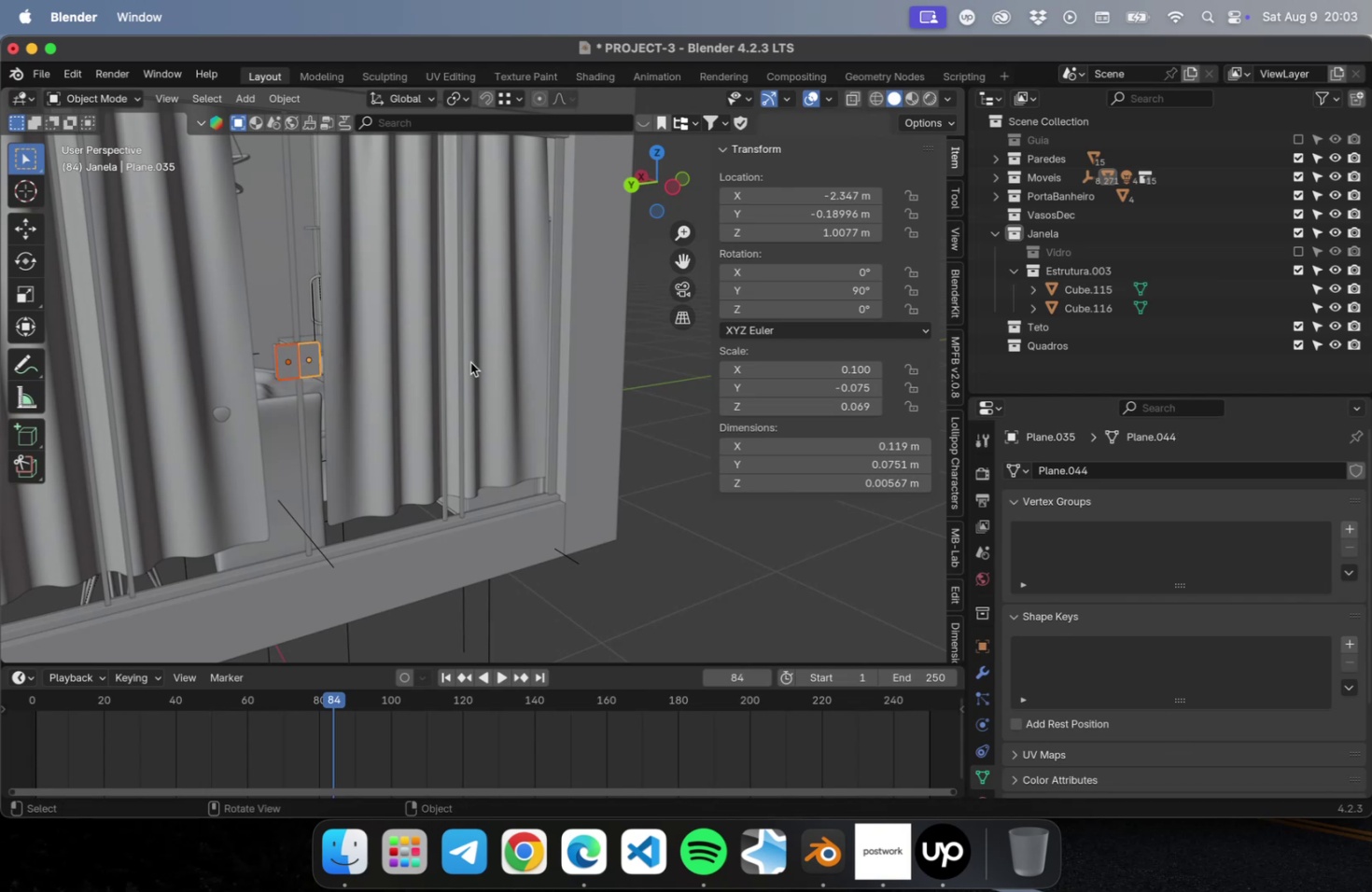 
hold_key(key=ShiftLeft, duration=4.7)
left_click([444, 389])
 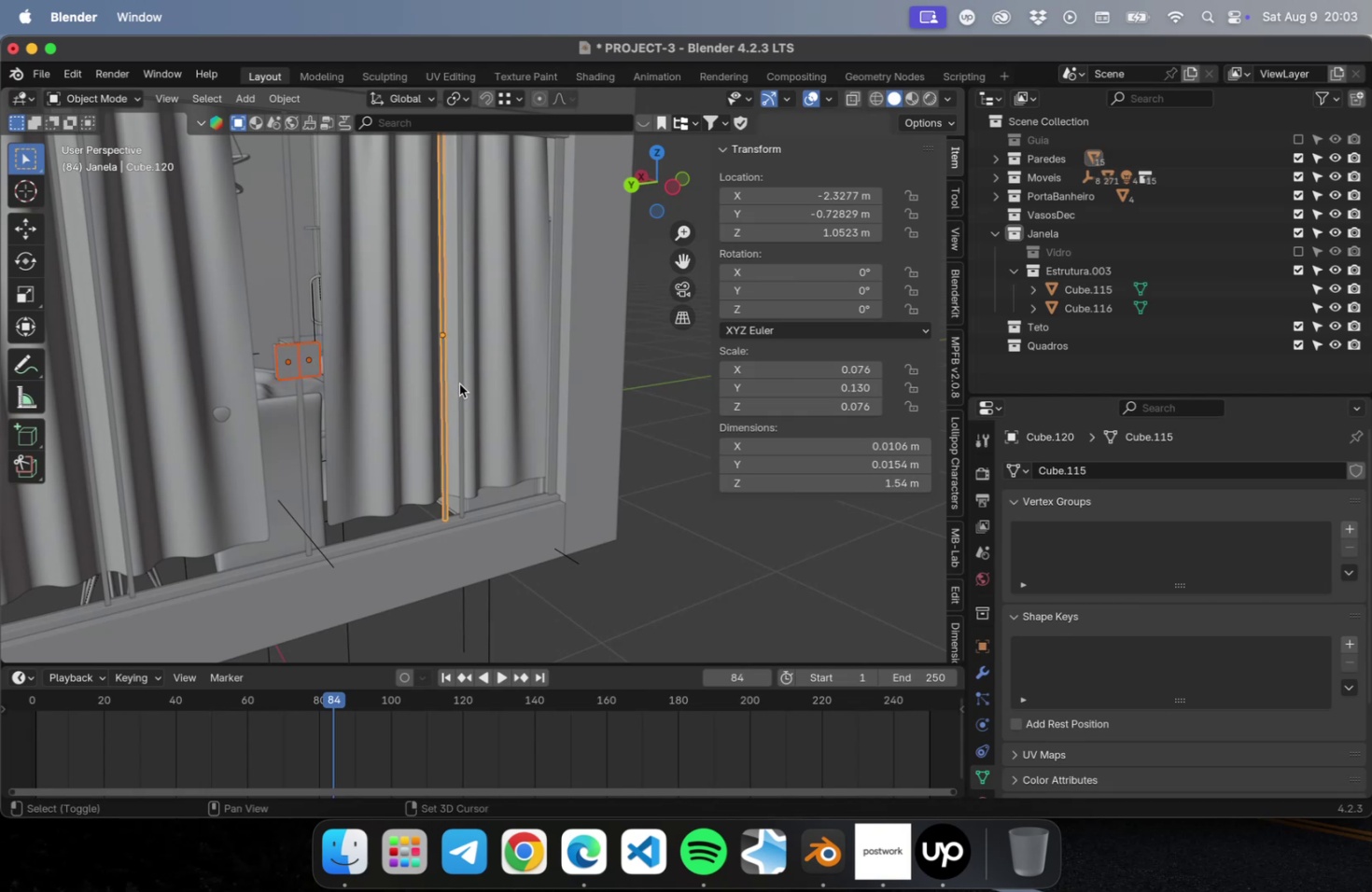 
left_click([461, 383])
 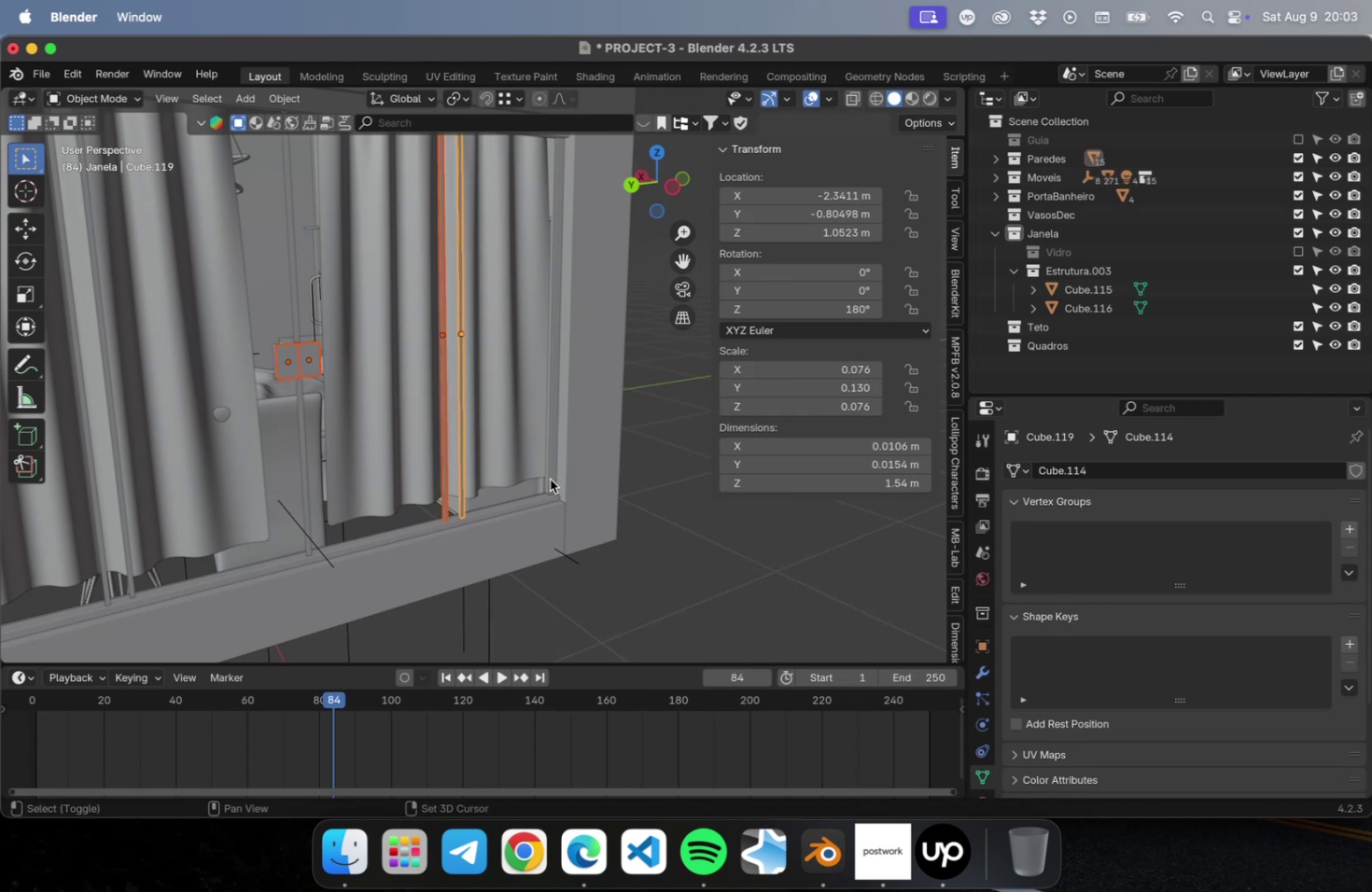 
left_click([550, 479])
 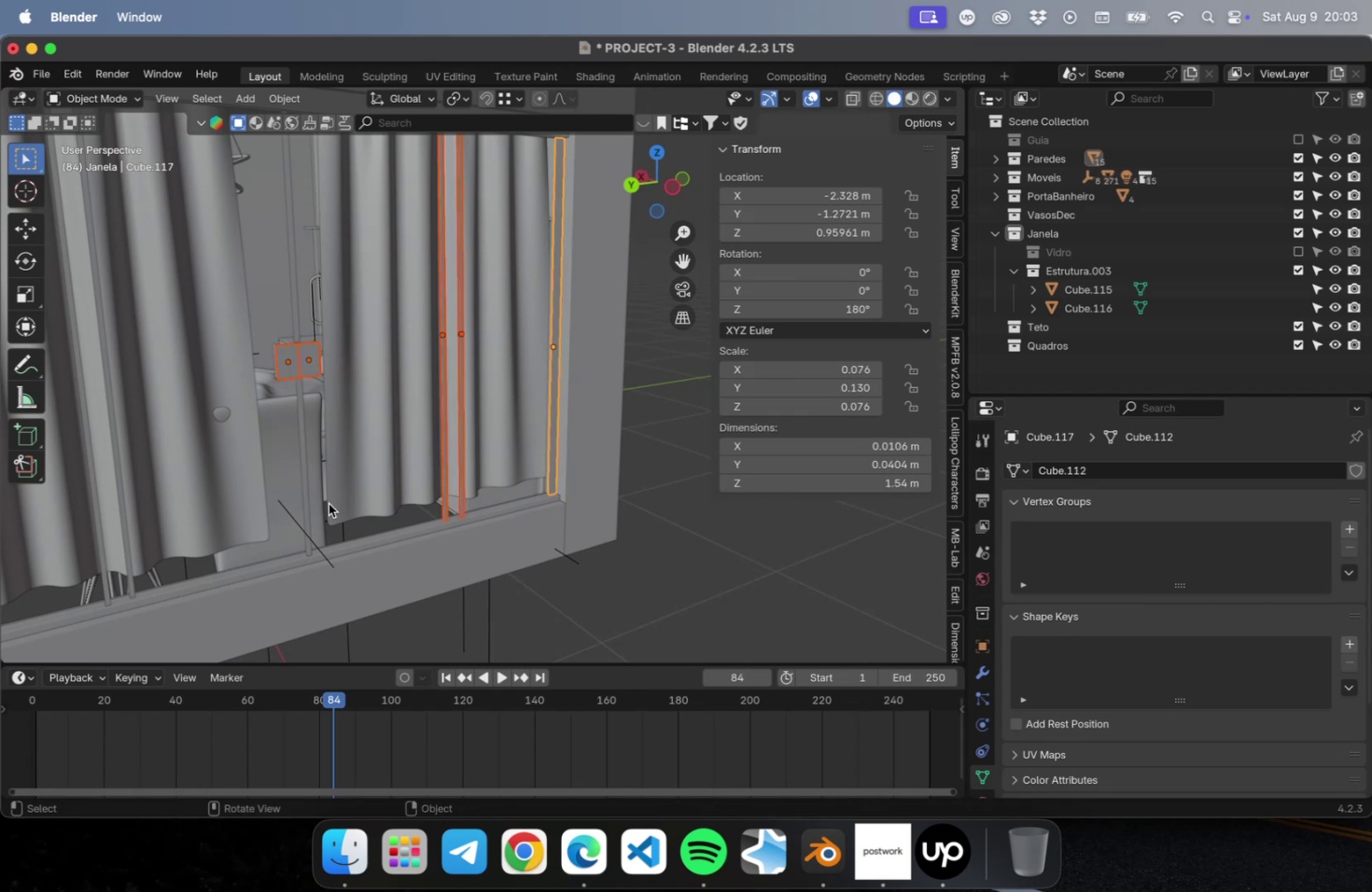 
hold_key(key=ShiftLeft, duration=0.87)
left_click([308, 506])
 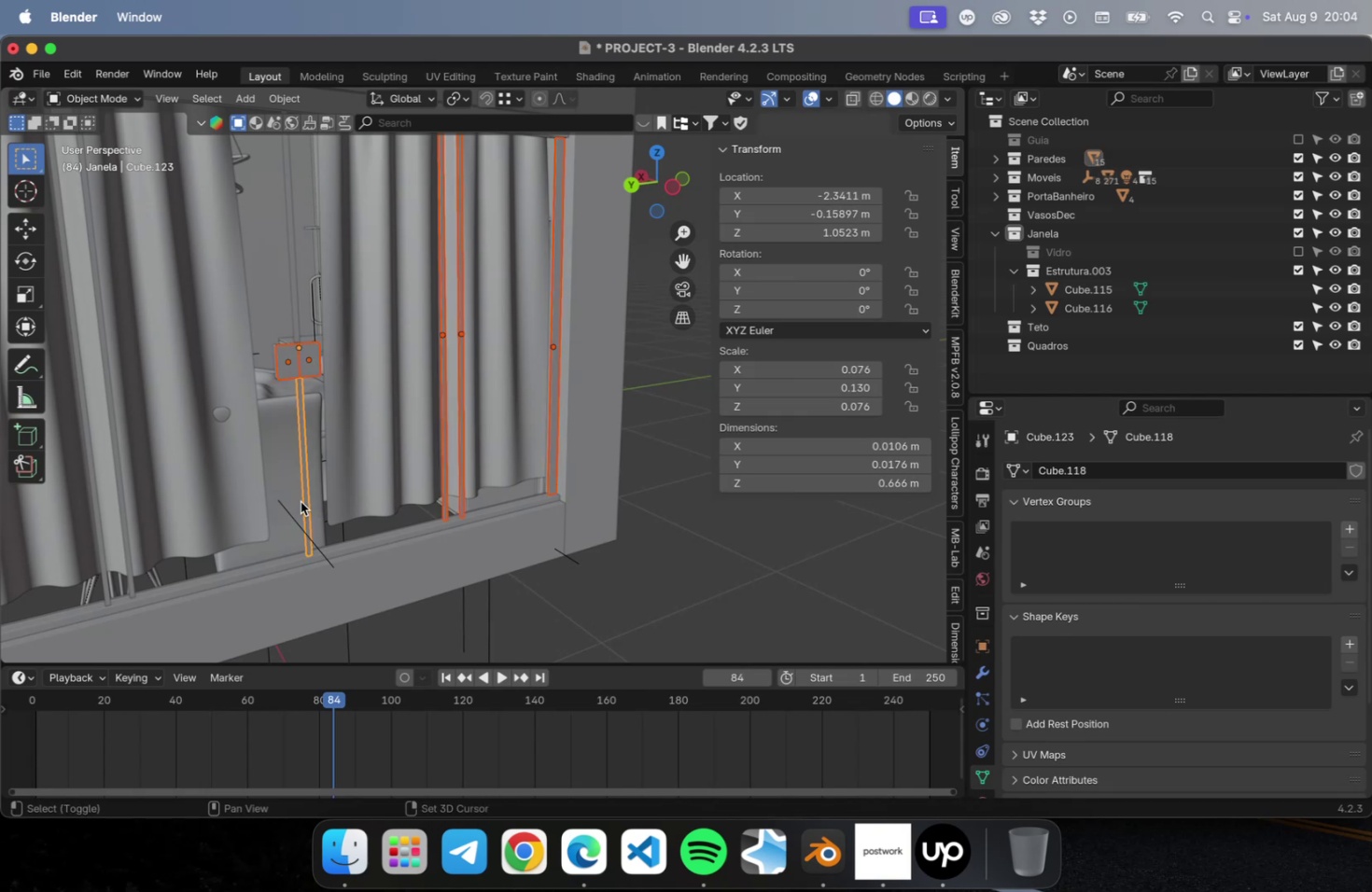 
hold_key(key=ShiftLeft, duration=5.65)
left_click([378, 522])
 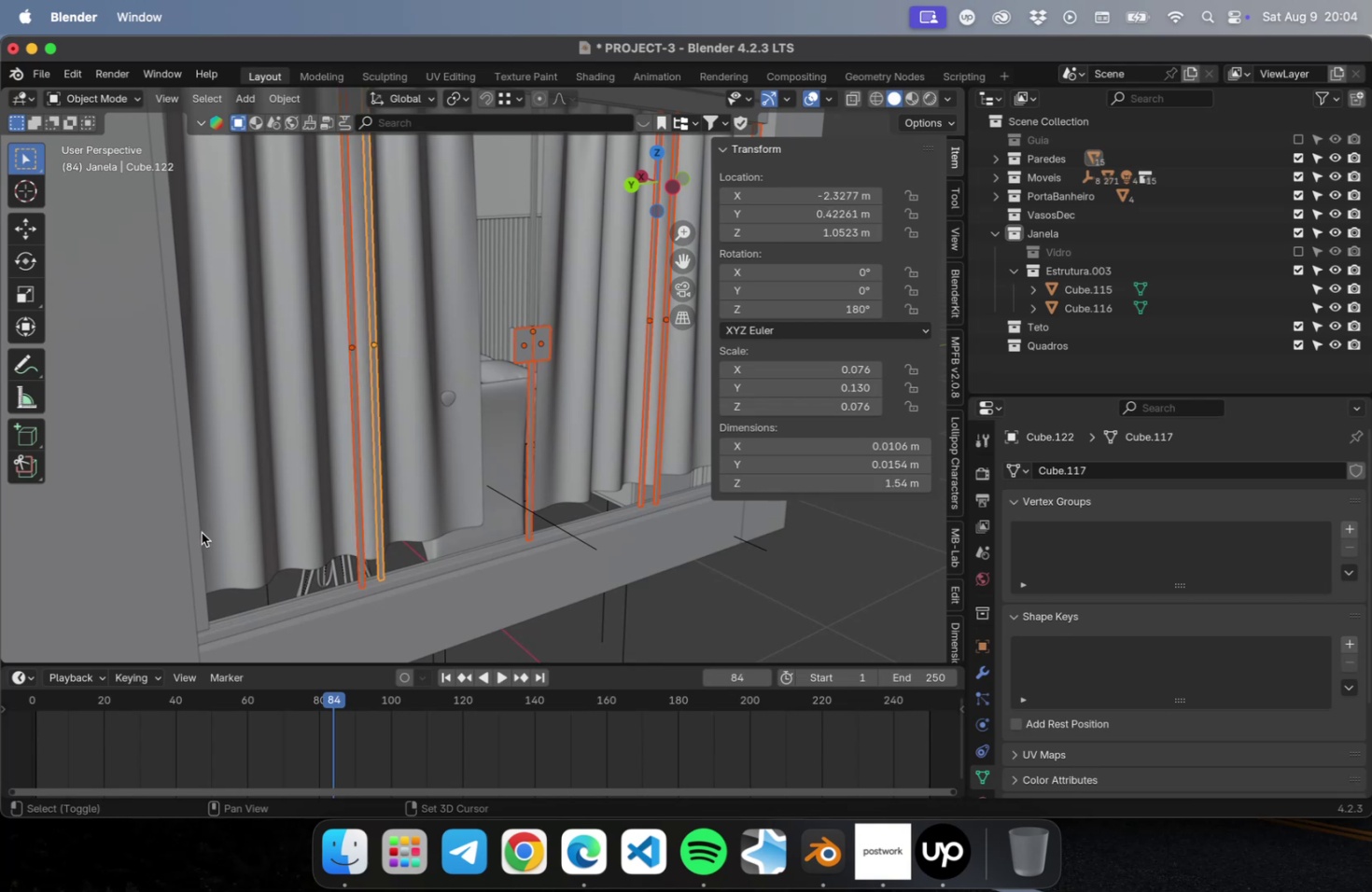 
left_click([196, 534])
 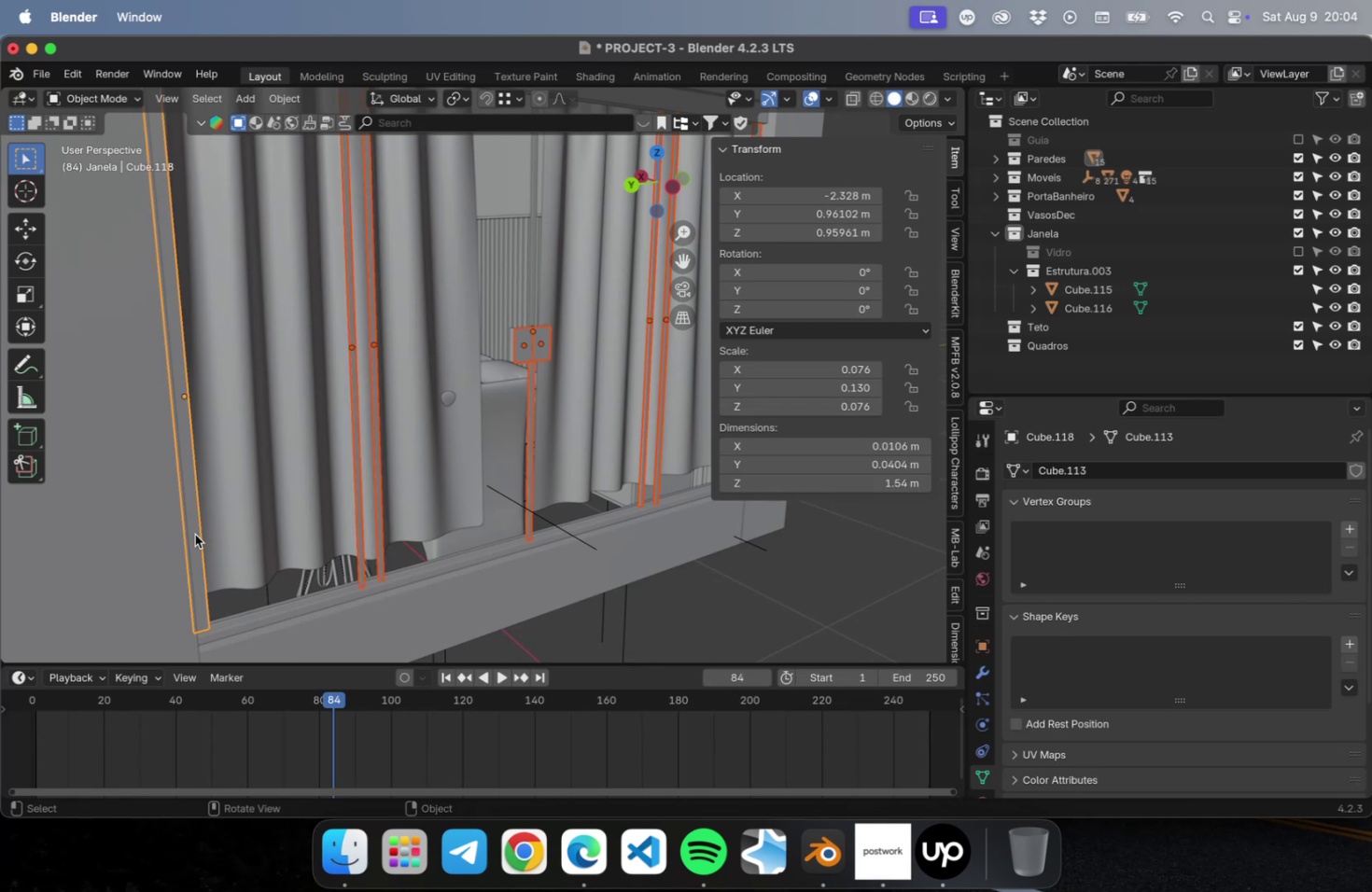 
key(M)
 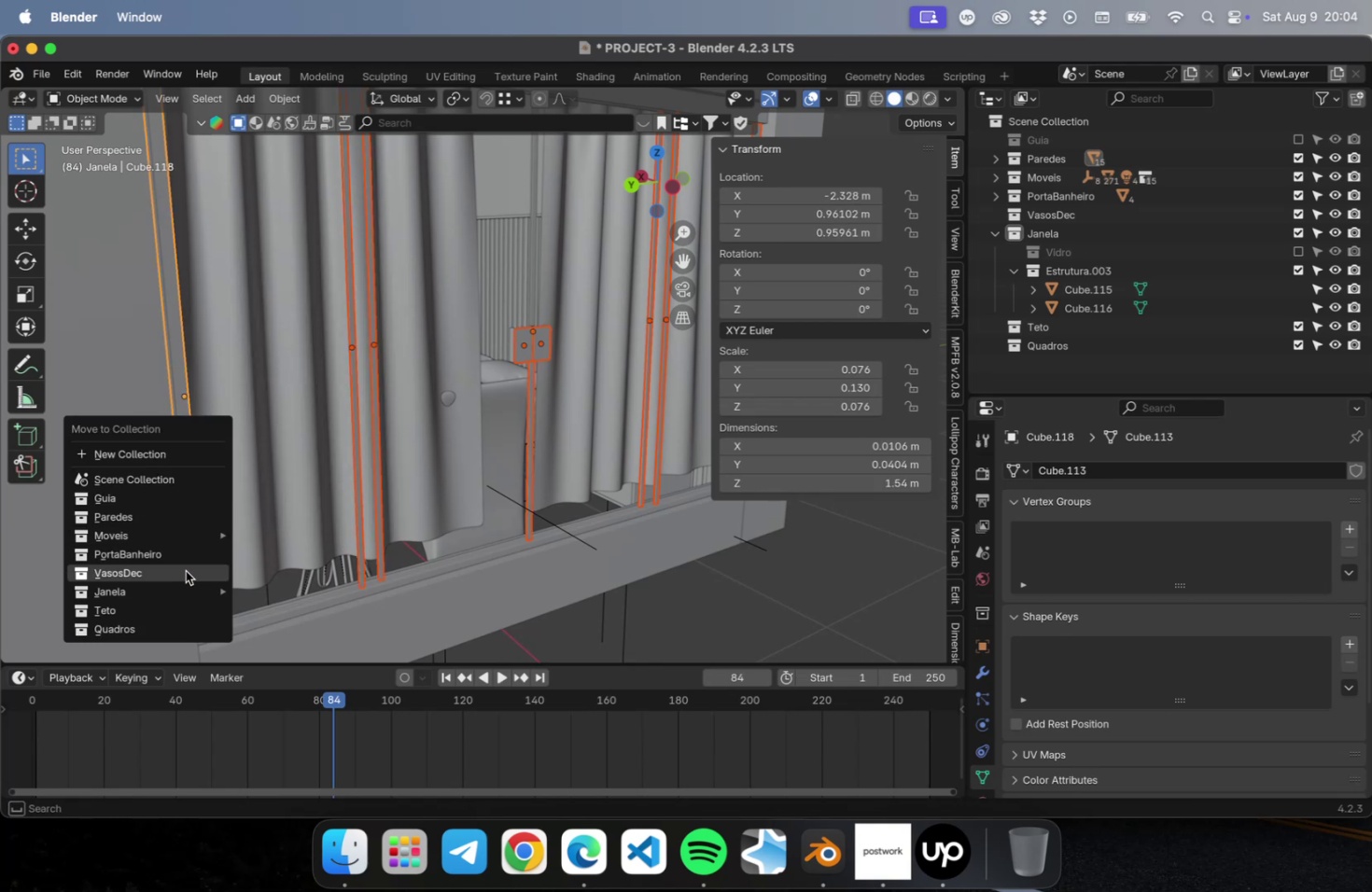 
mouse_move([203, 588])
 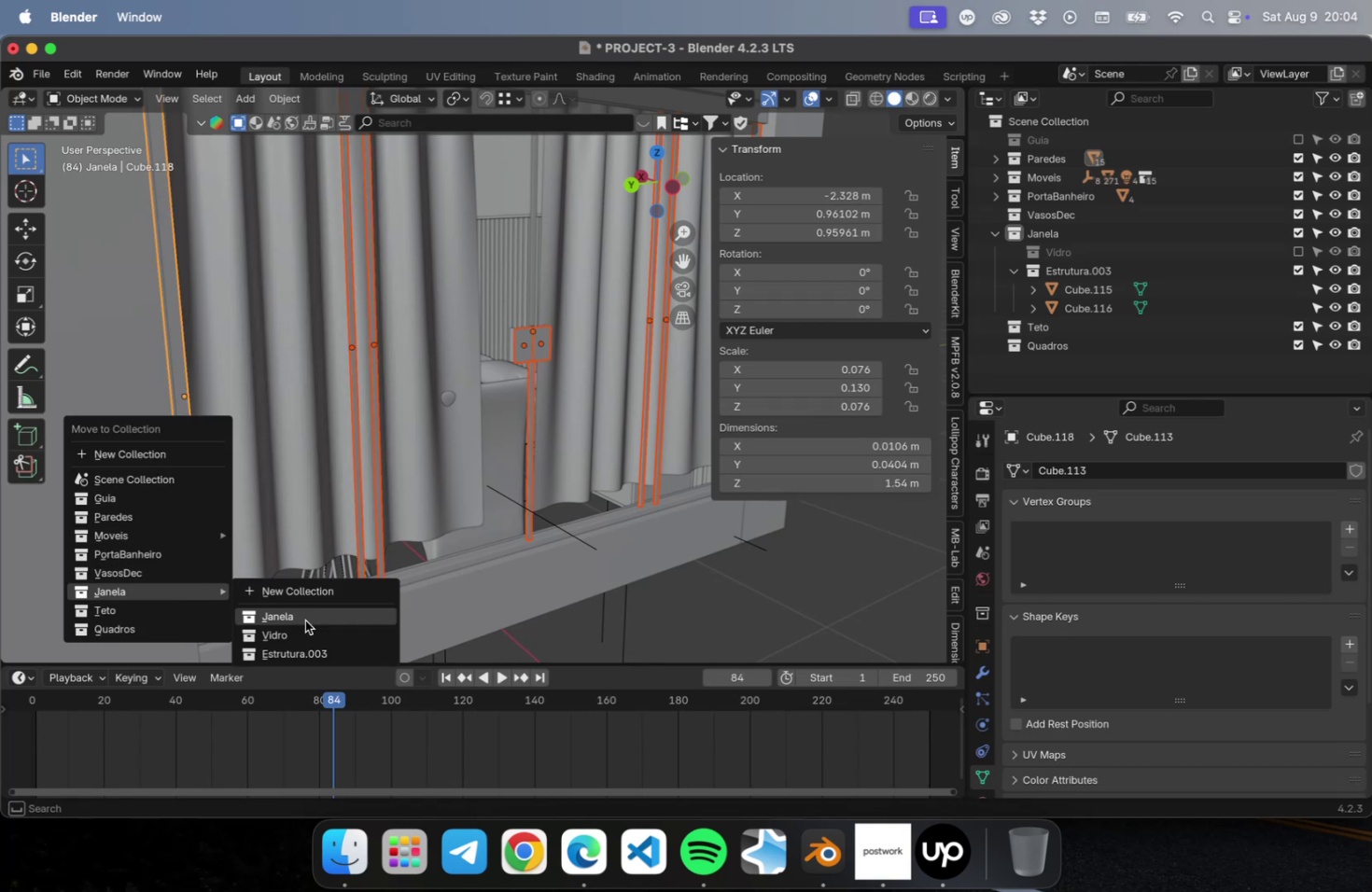 
mouse_move([340, 644])
 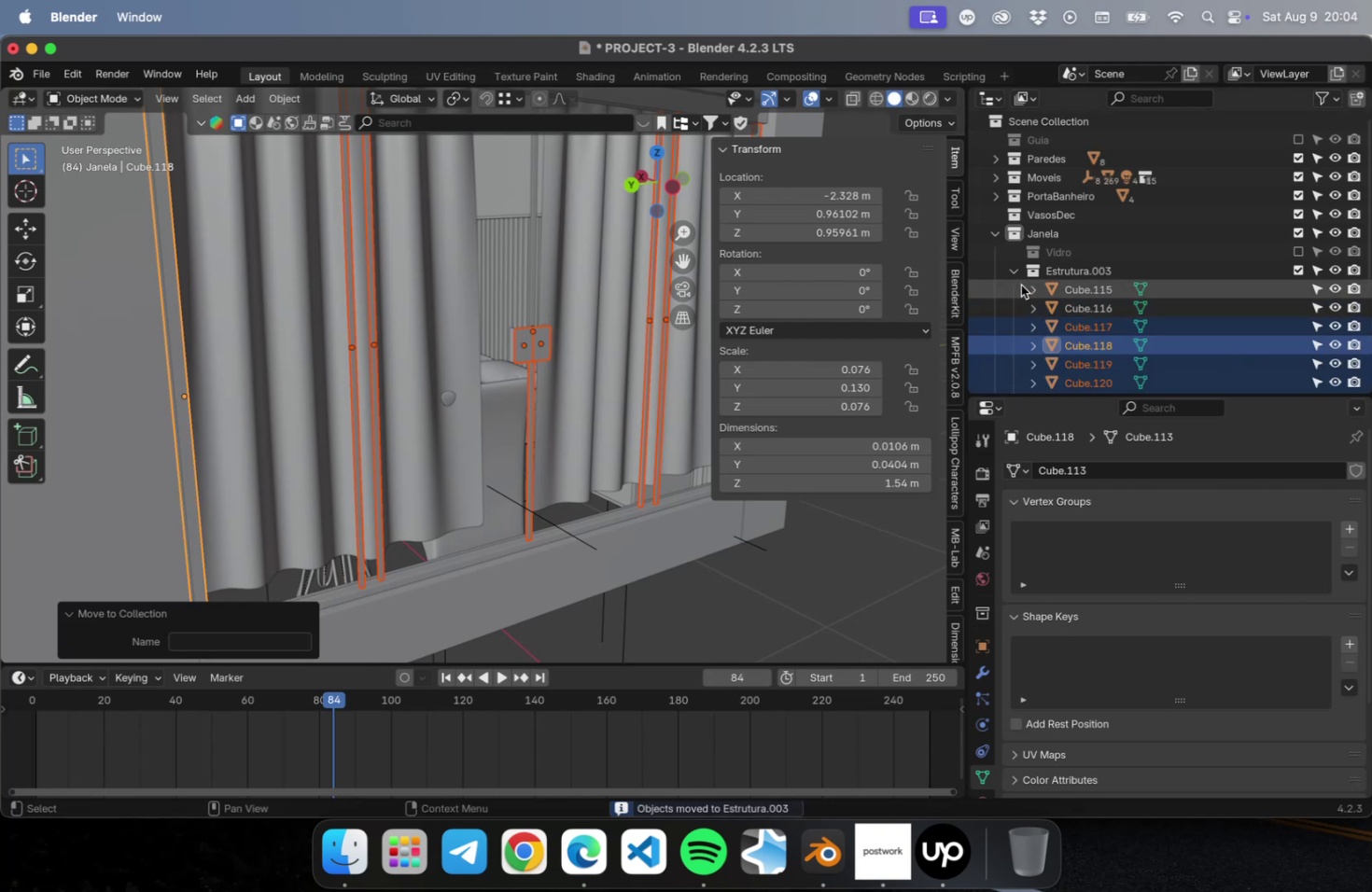 
left_click([1013, 275])
 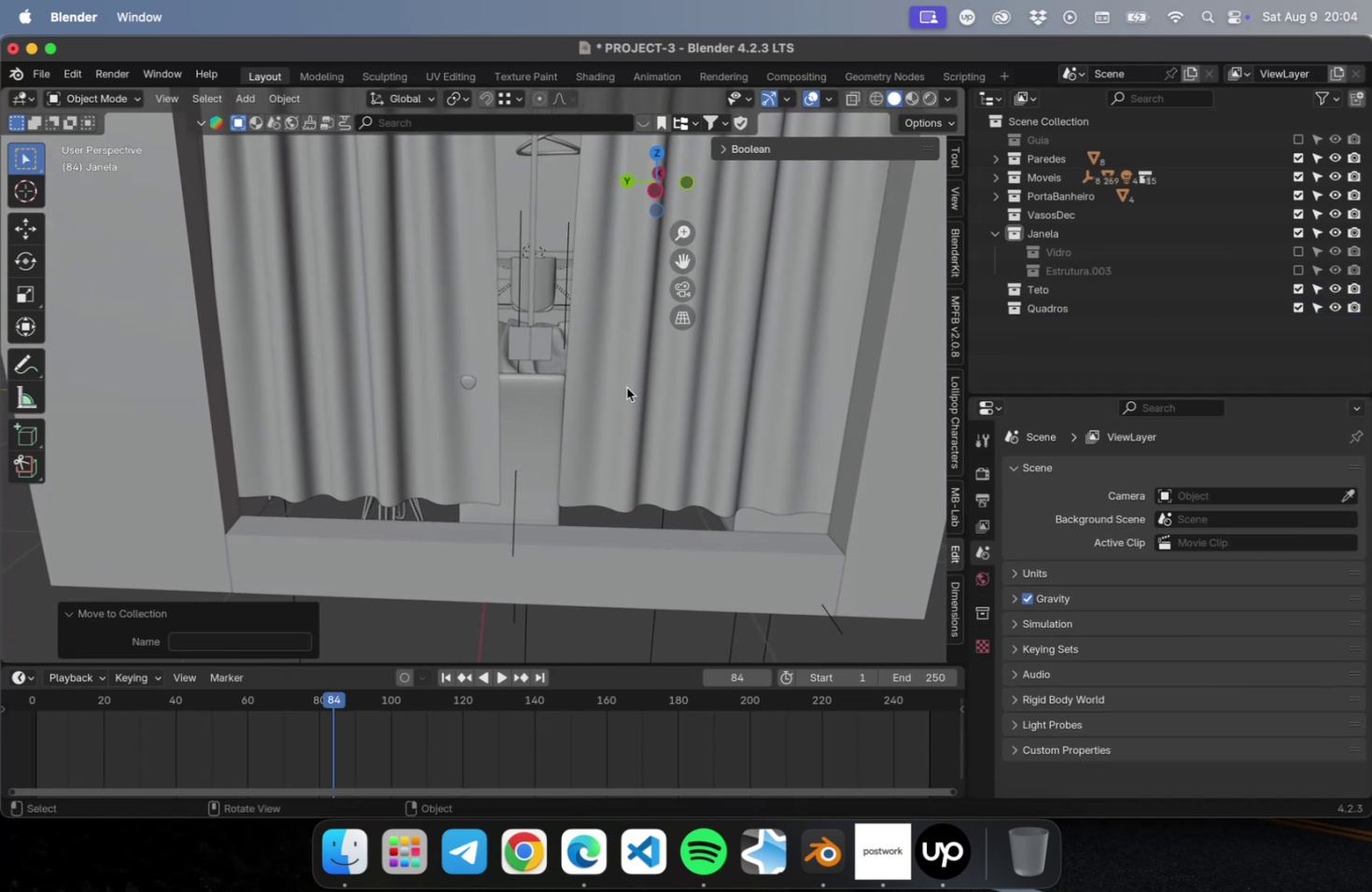 
wait(9.76)
 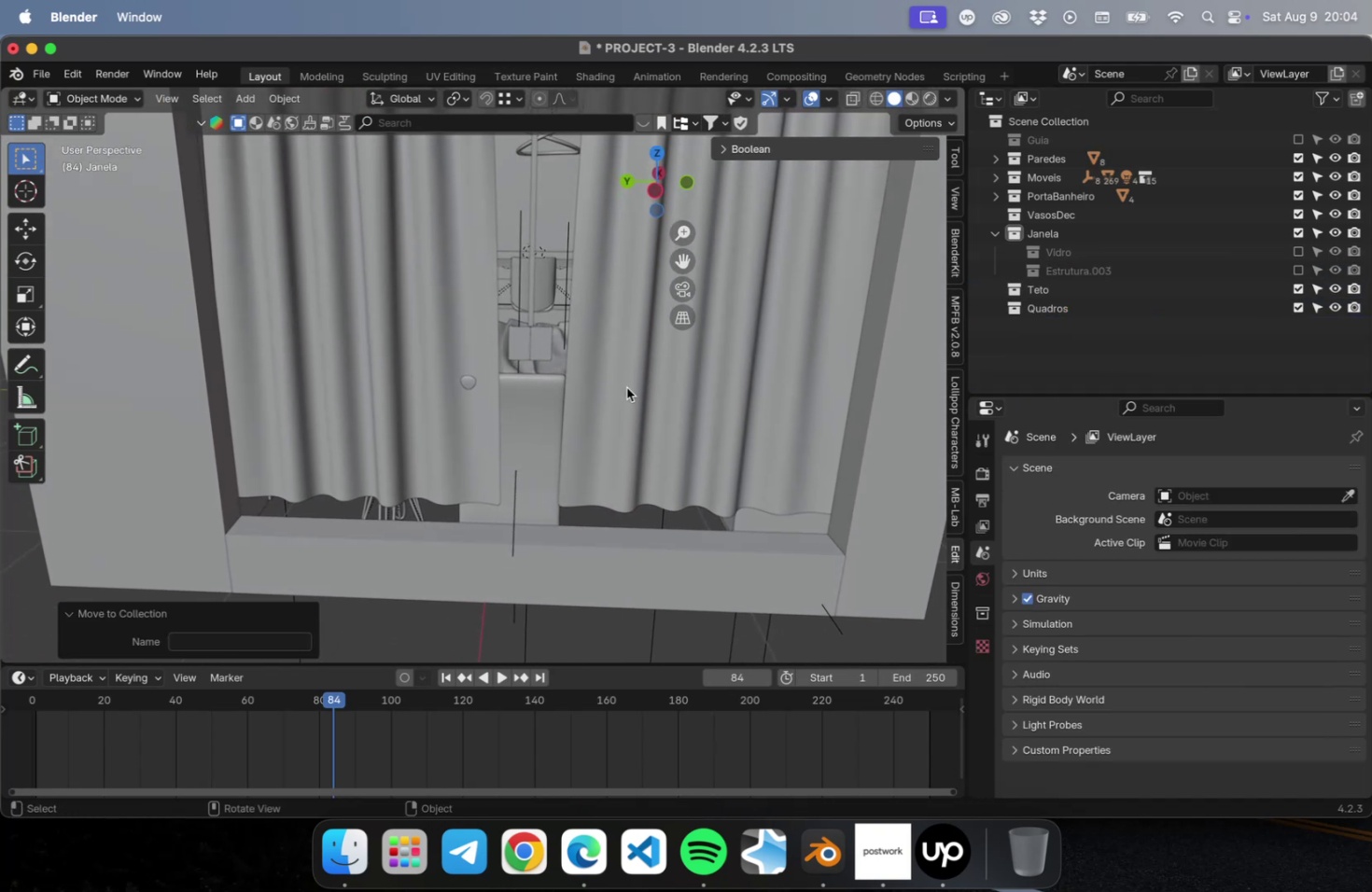 
hold_key(key=ShiftLeft, duration=1.35)
left_click([525, 345])
 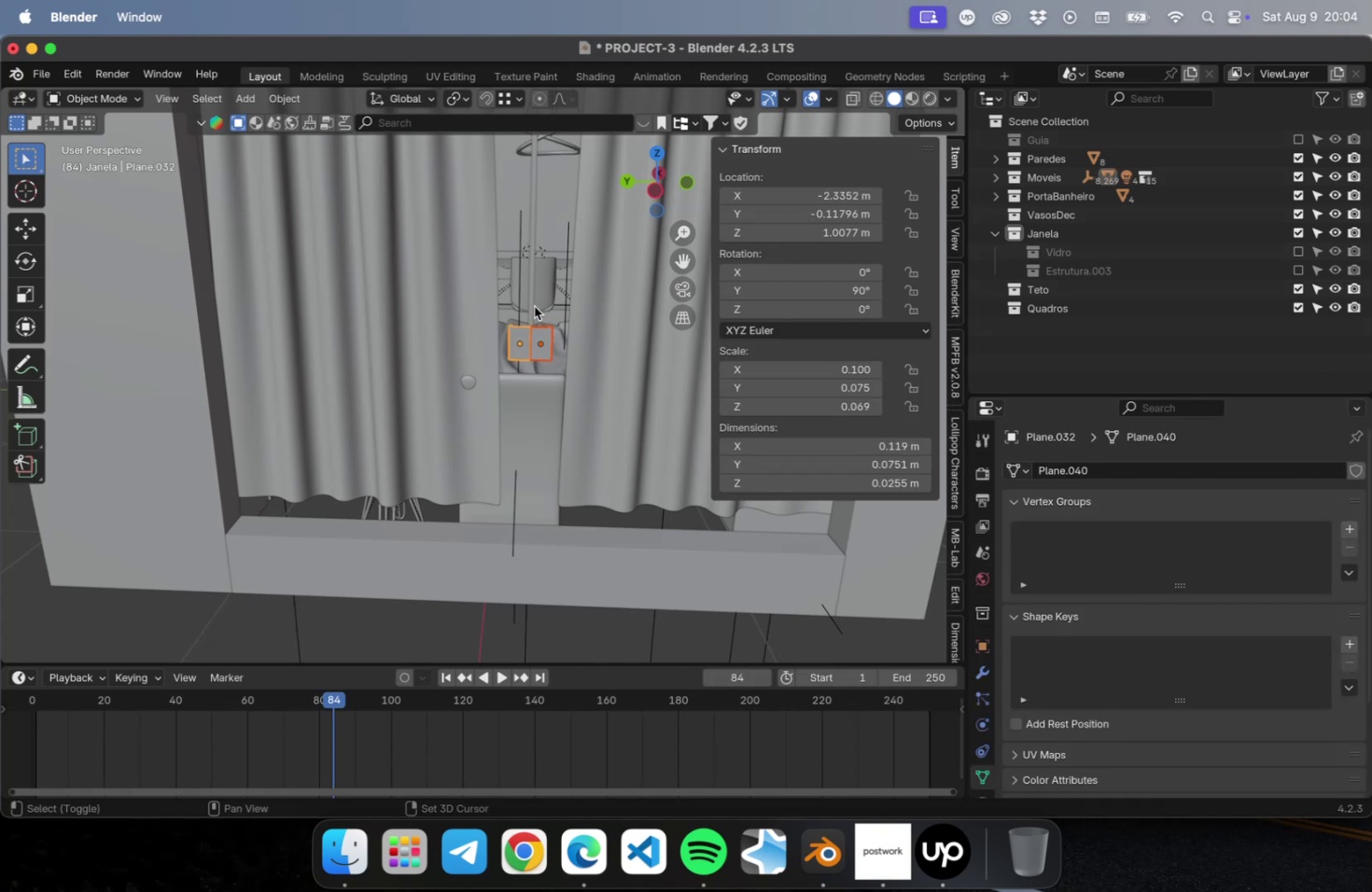 
left_click([532, 304])
 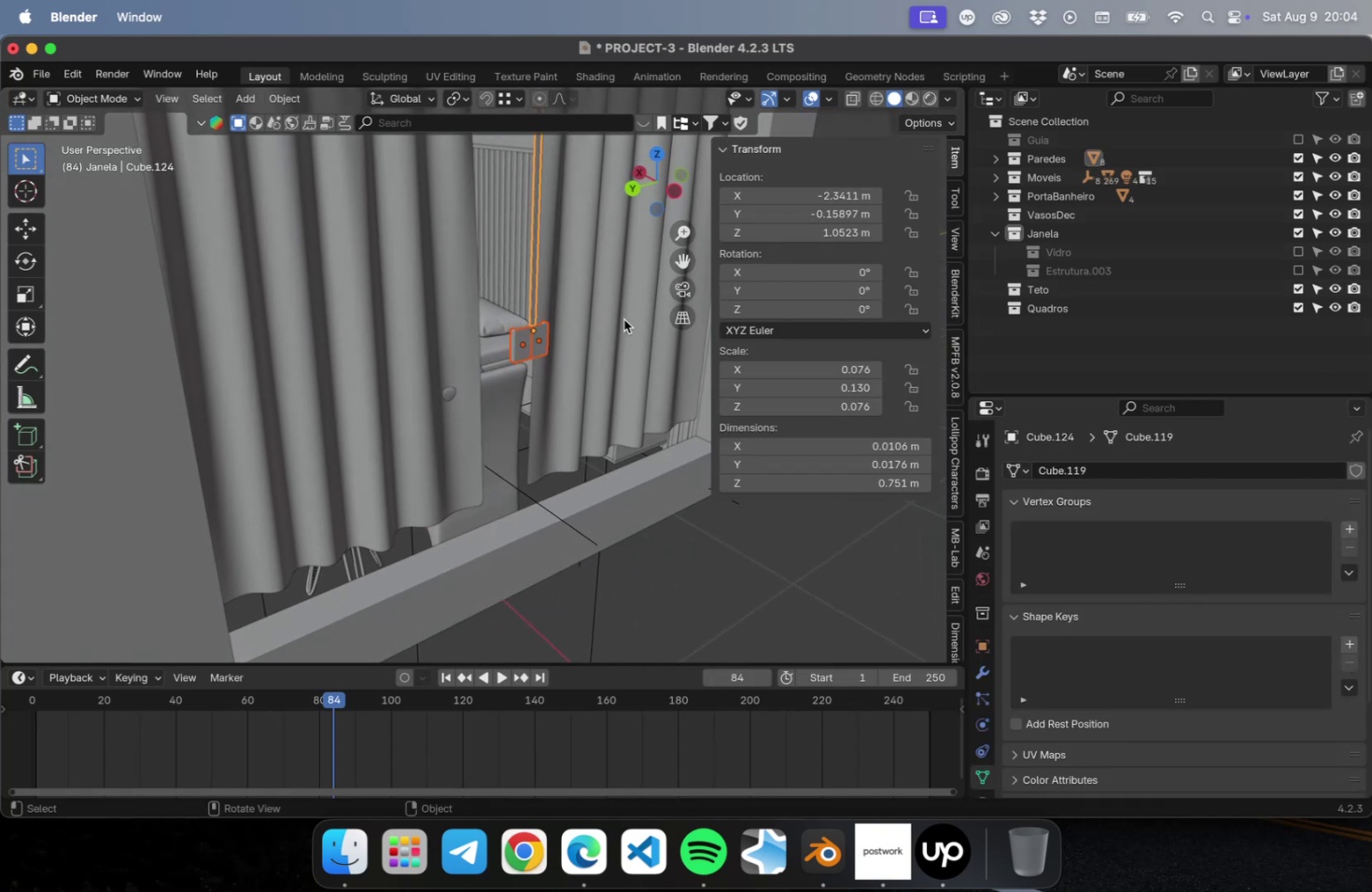 
scroll: coordinate [607, 315], scroll_direction: down, amount: 1.0
 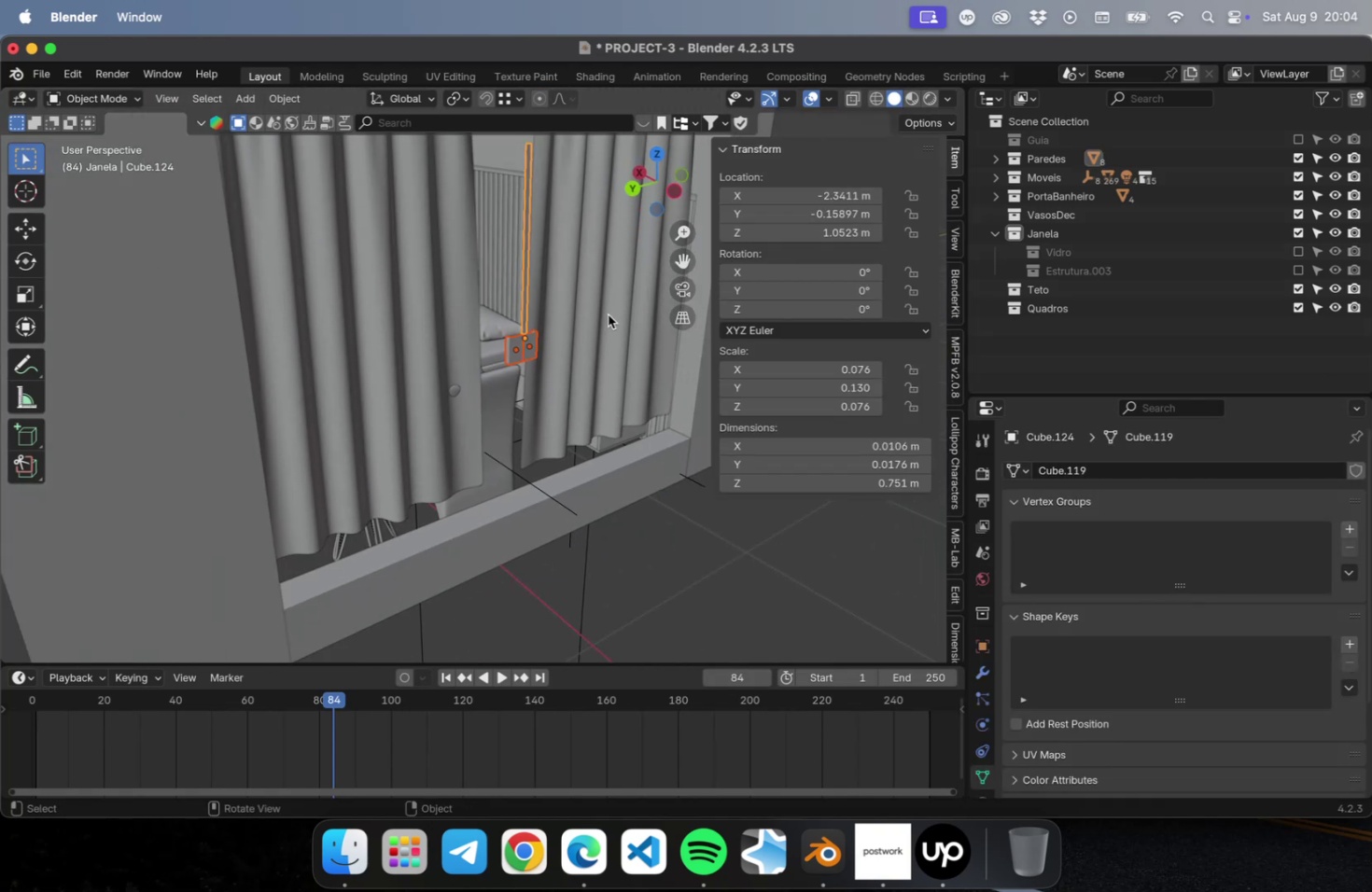 
hold_key(key=ShiftLeft, duration=0.38)
 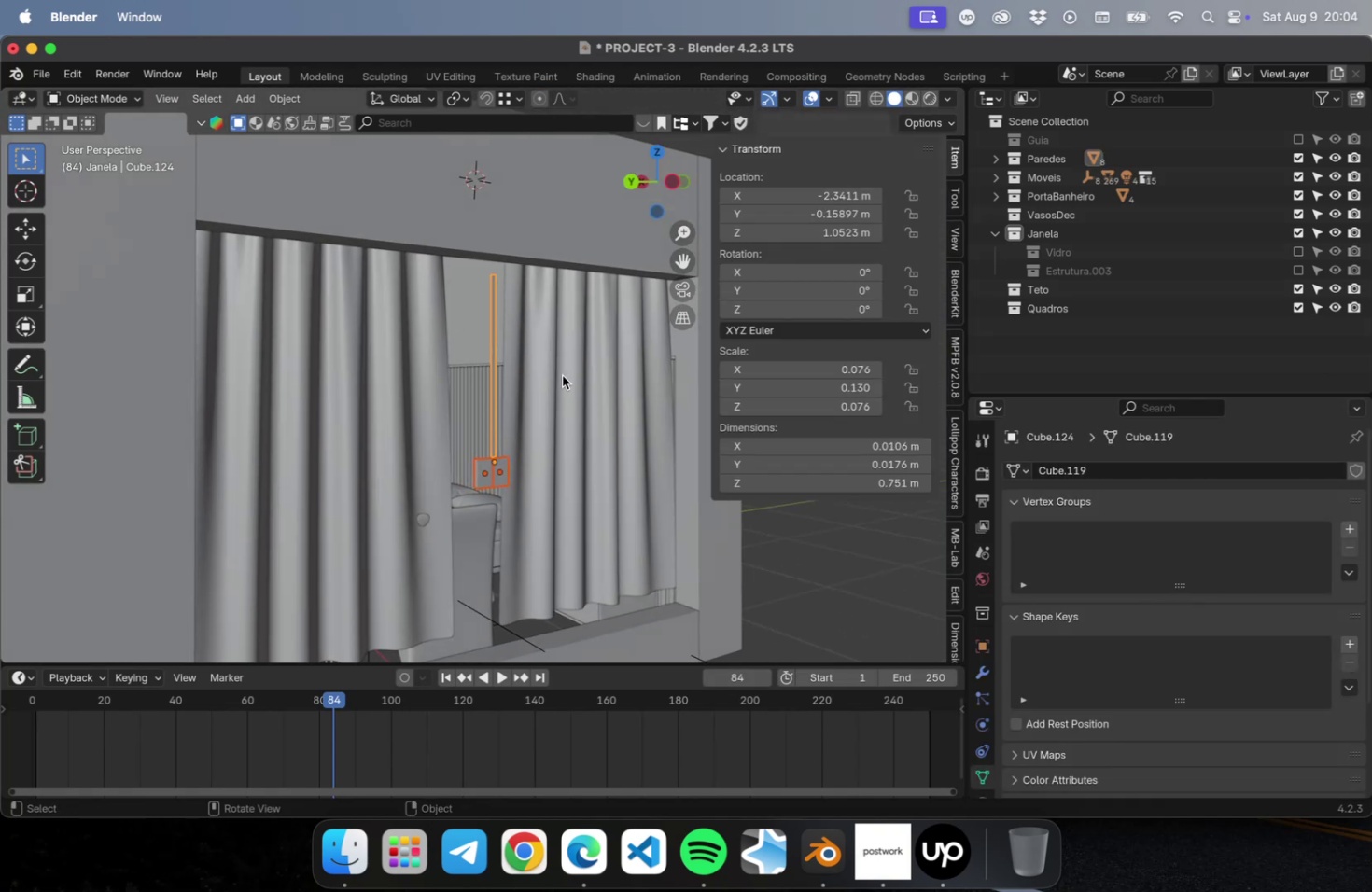 
key(M)
 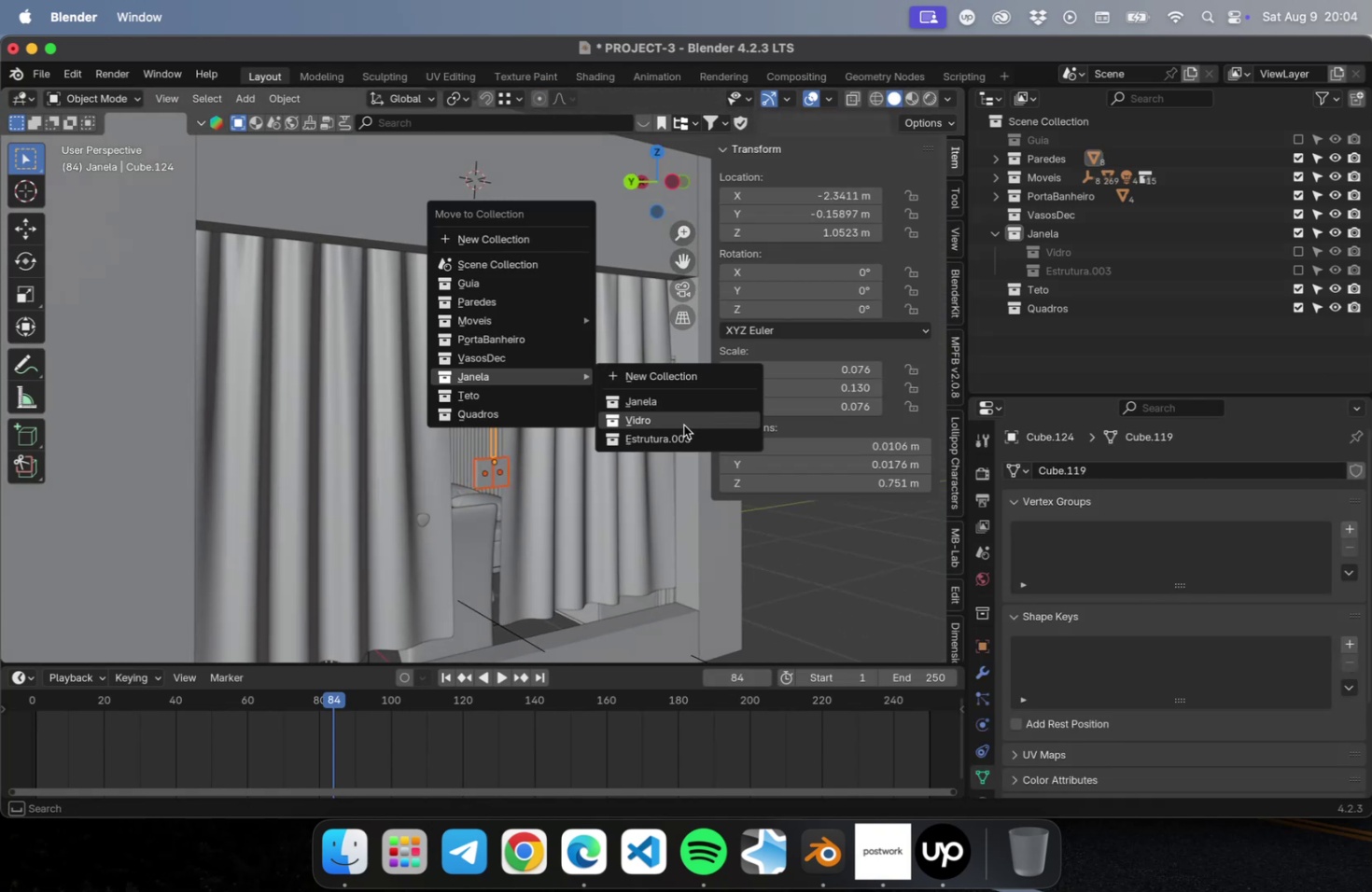 
left_click([678, 434])
 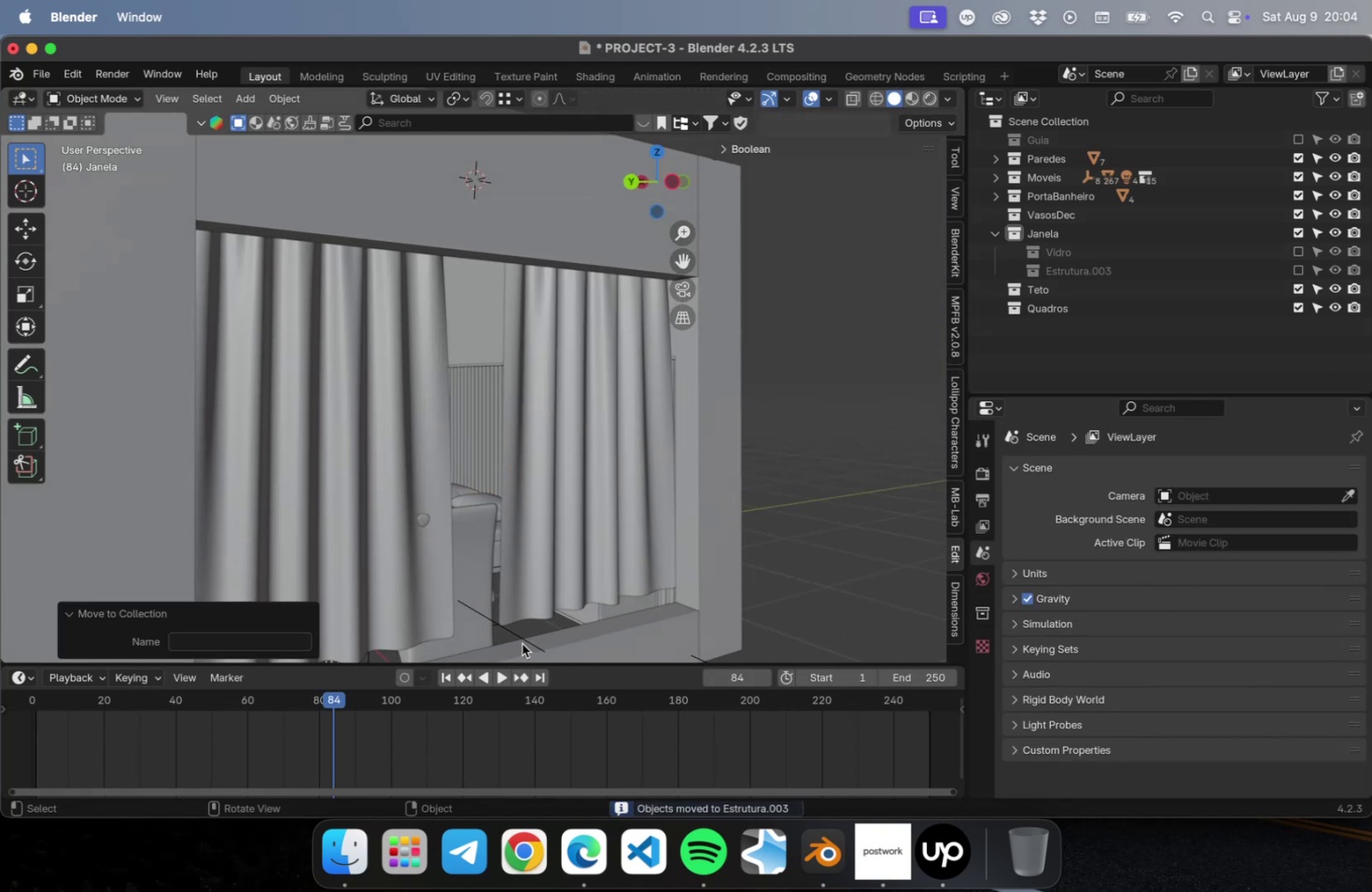 
left_click([523, 639])
 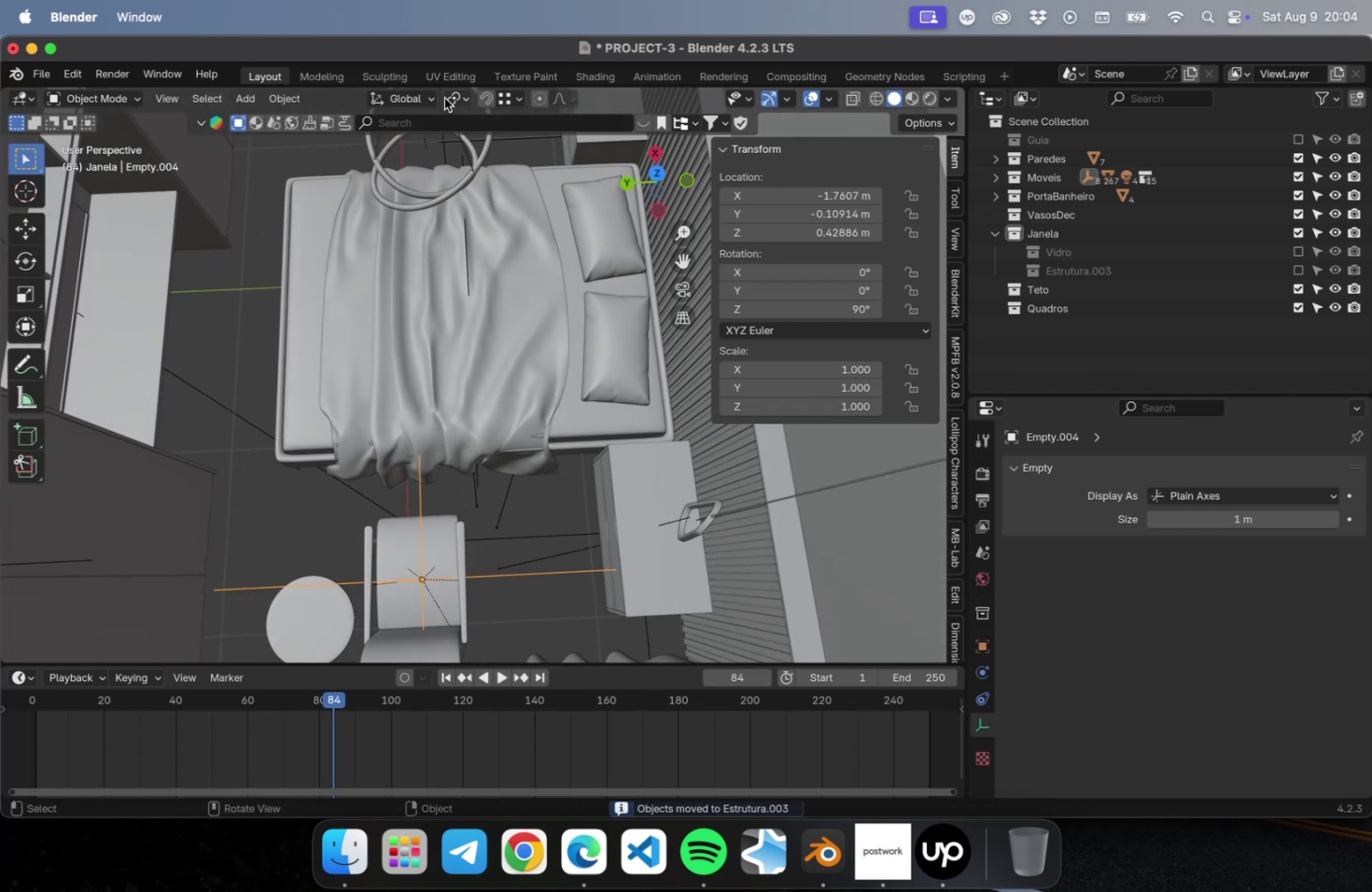 
hold_key(key=ShiftLeft, duration=0.57)
 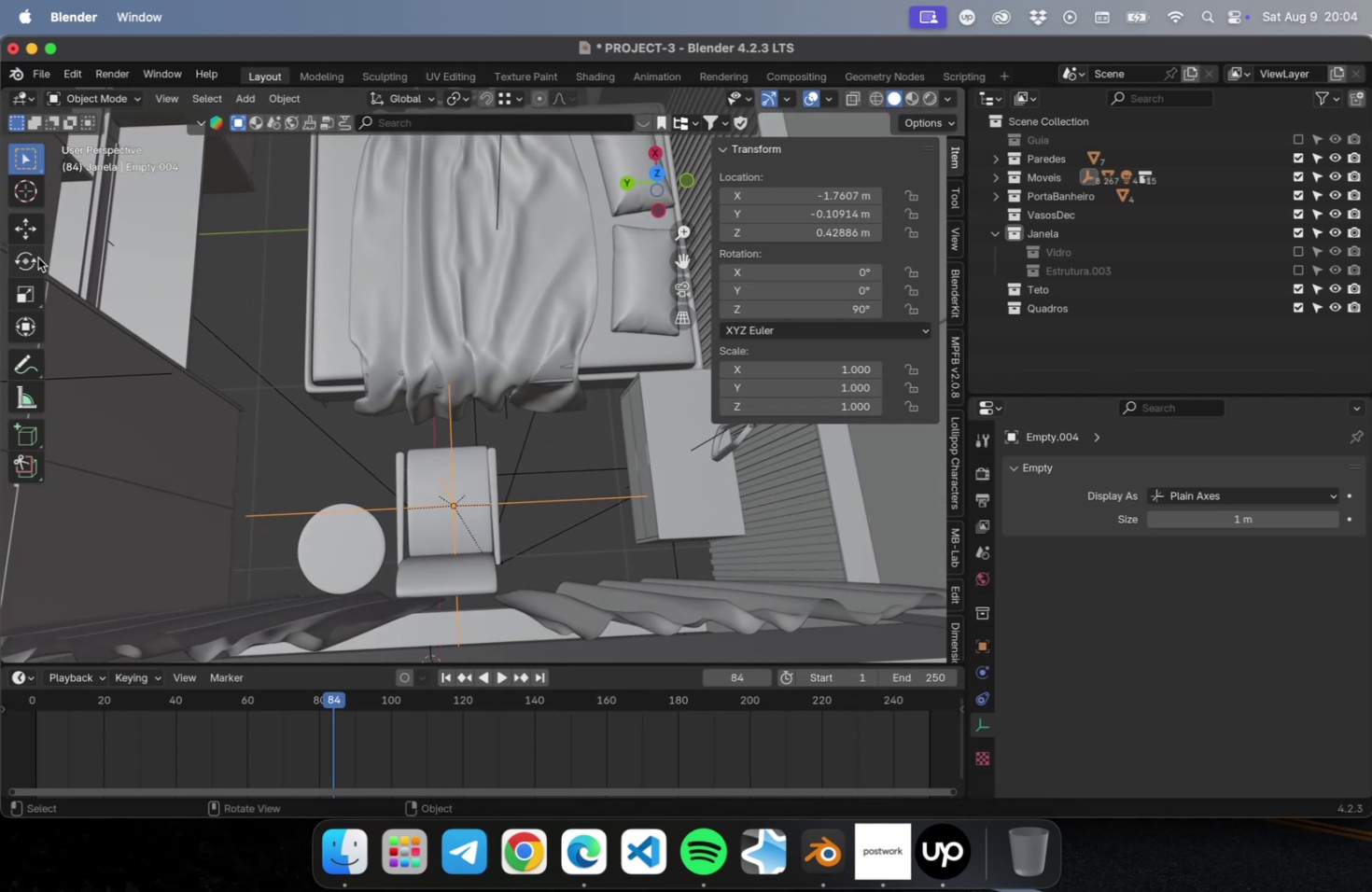 
left_click([31, 230])
 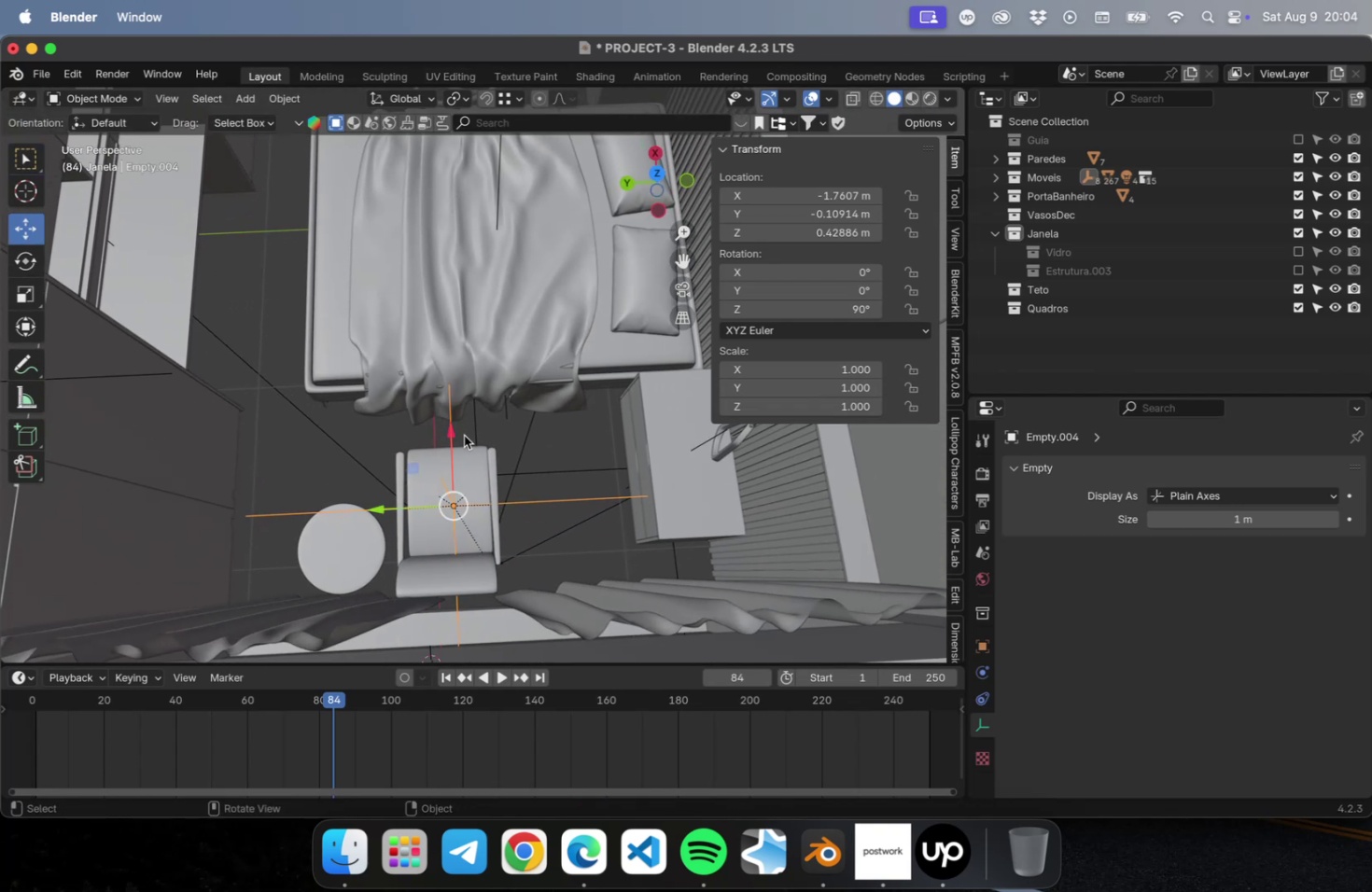 
left_click_drag(start_coordinate=[452, 440], to_coordinate=[453, 433])
 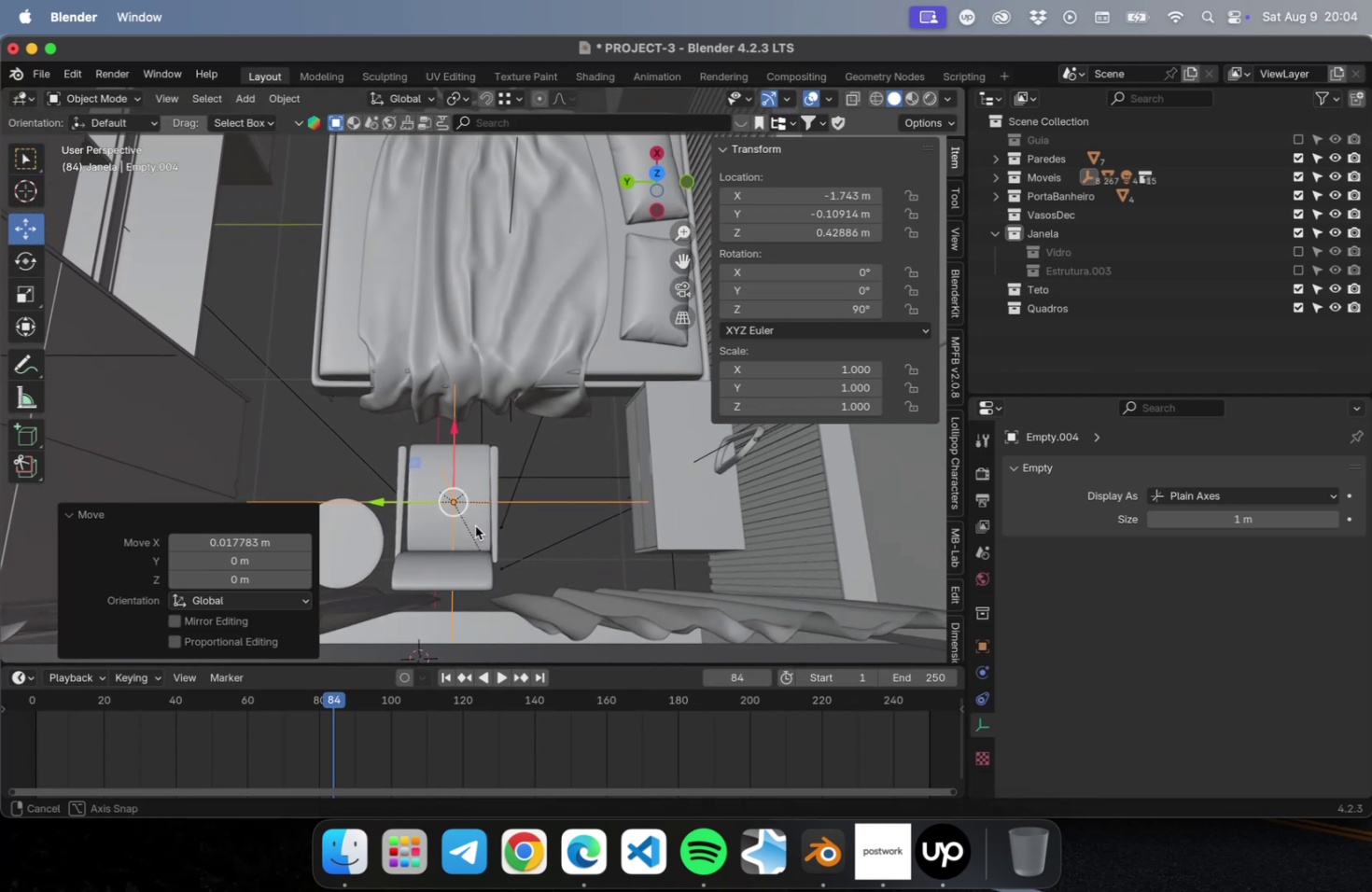 
scroll: coordinate [479, 491], scroll_direction: down, amount: 2.0
 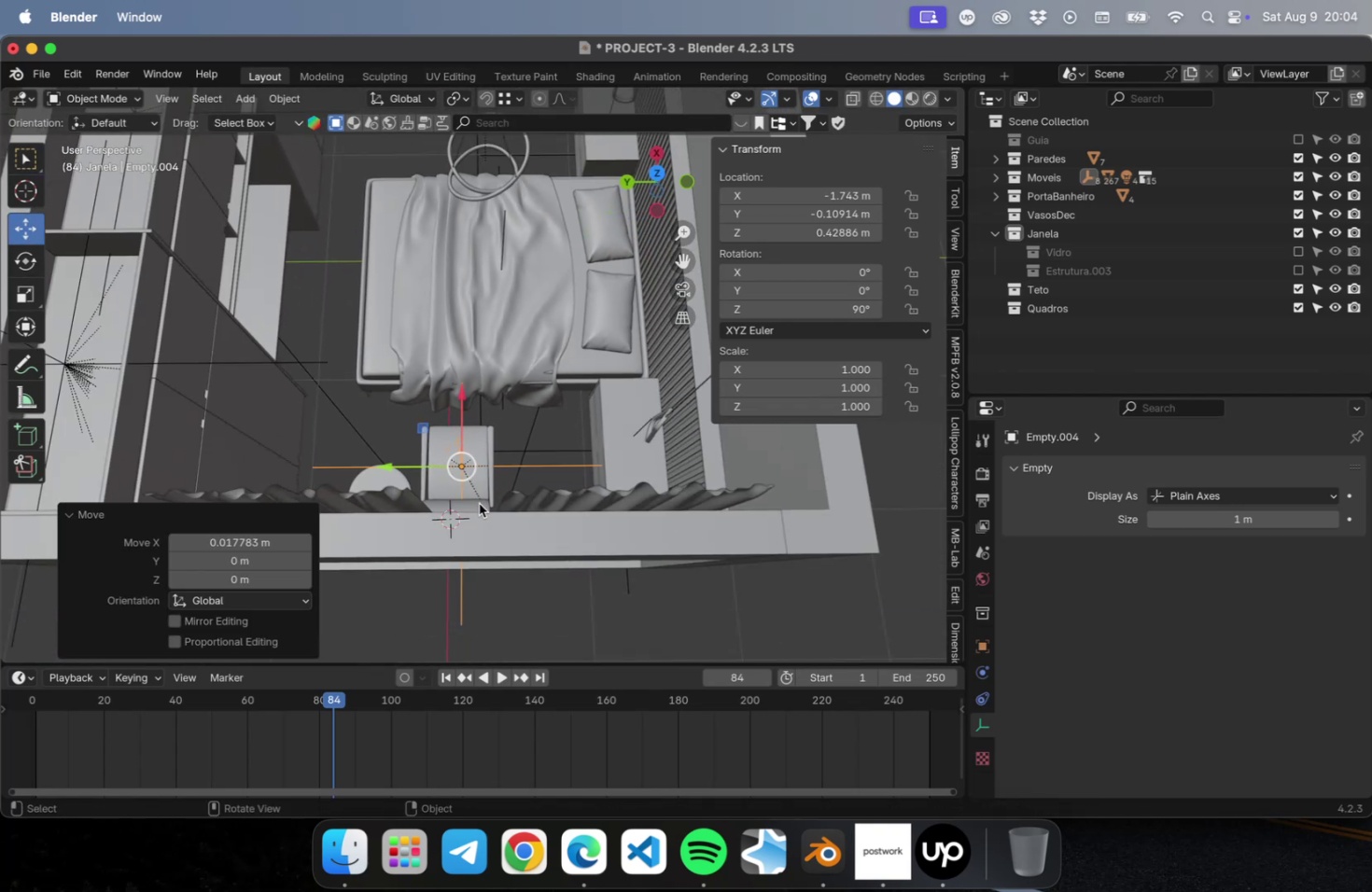 
key(Meta+S)
 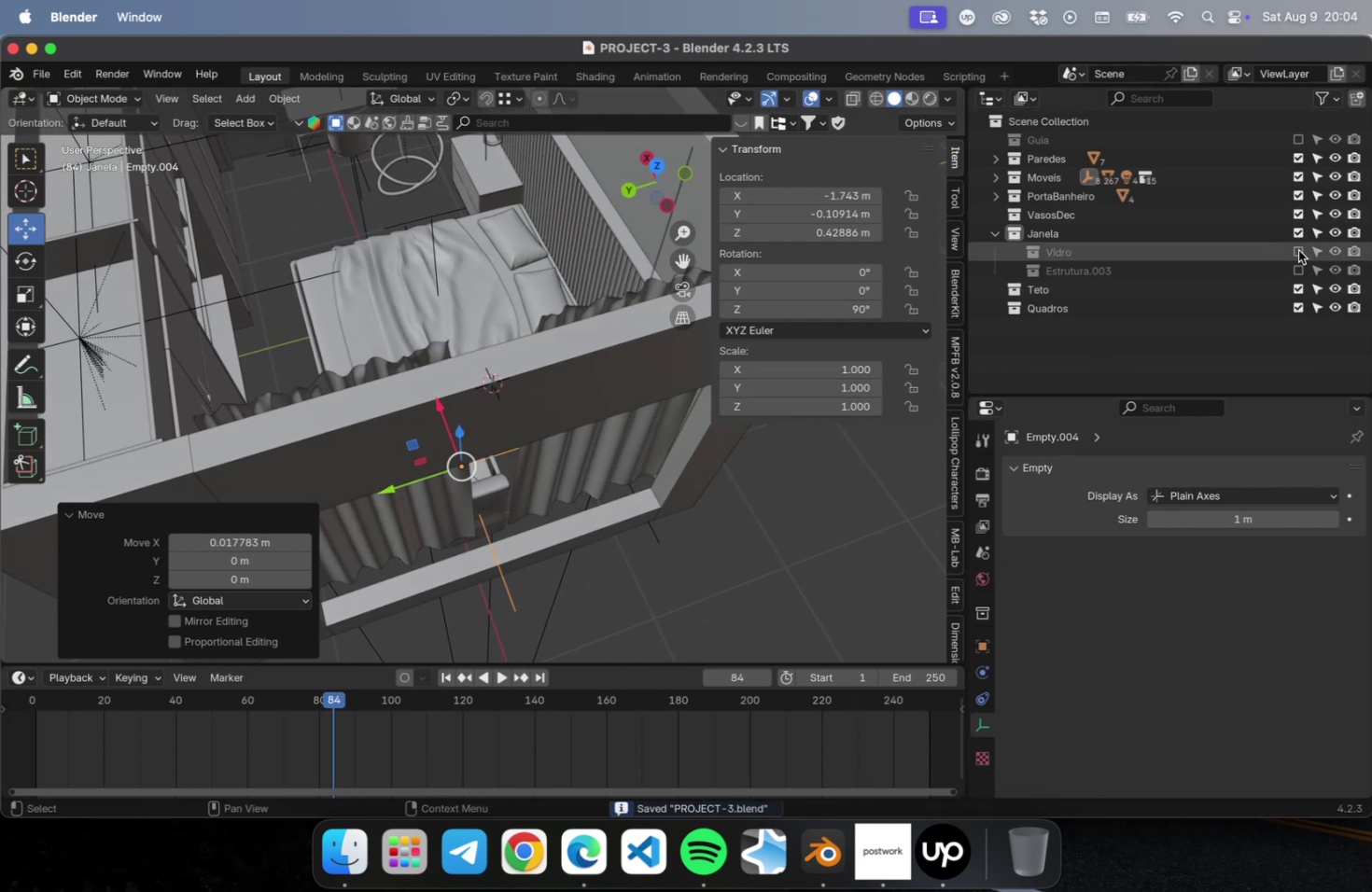 
left_click_drag(start_coordinate=[1298, 253], to_coordinate=[1298, 265])
 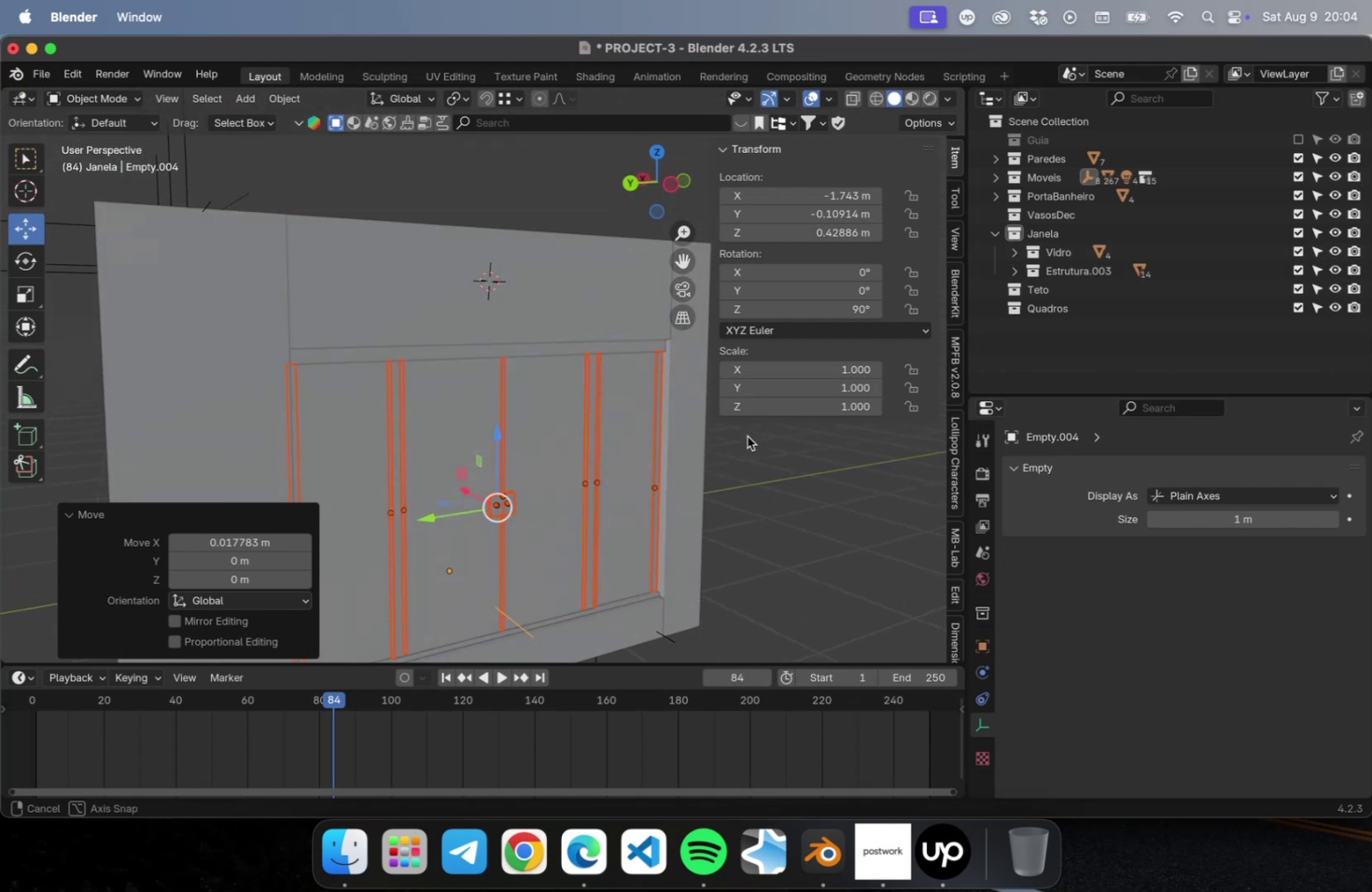 
left_click([816, 591])
 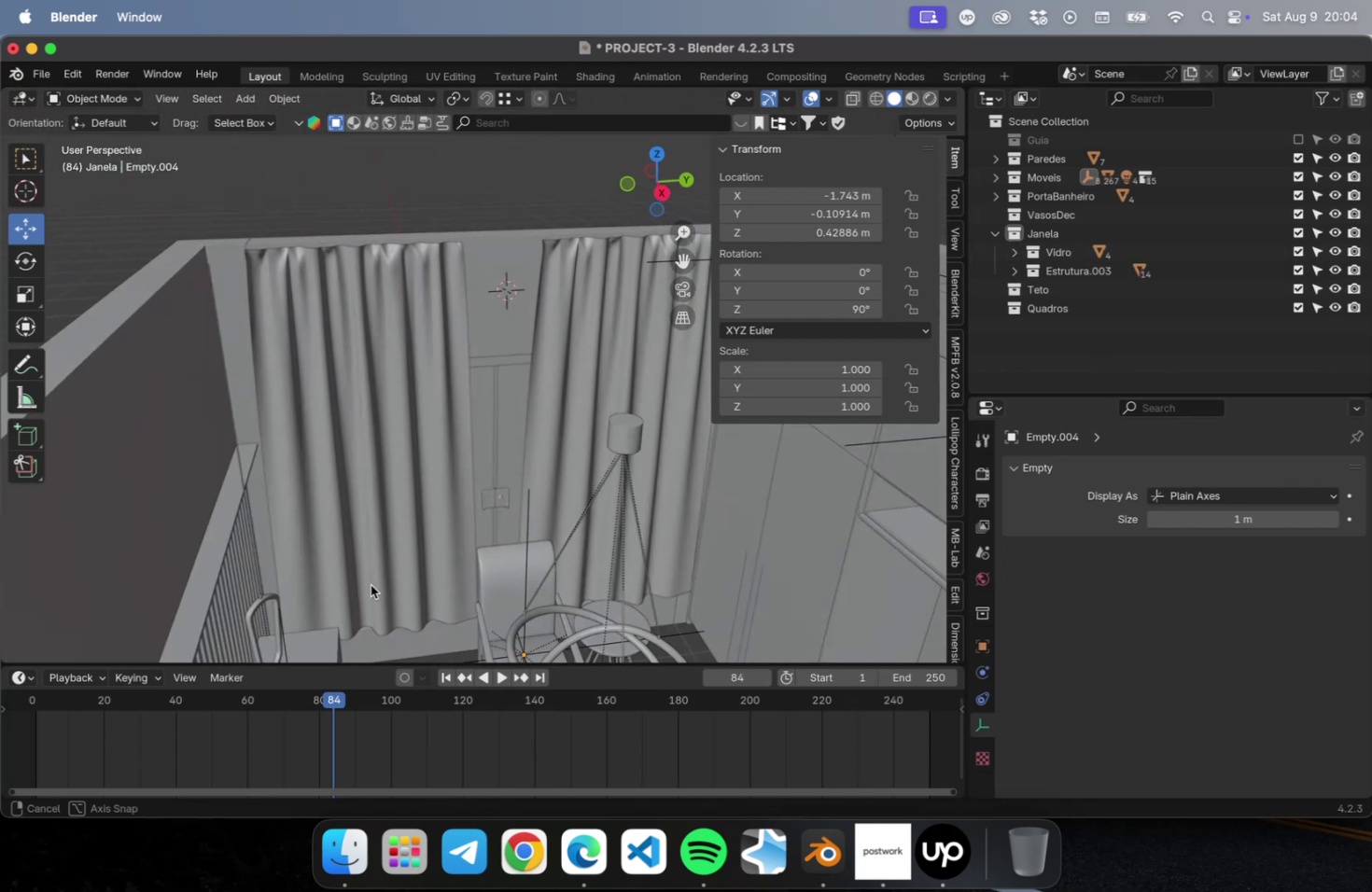 
scroll: coordinate [534, 508], scroll_direction: down, amount: 2.0
 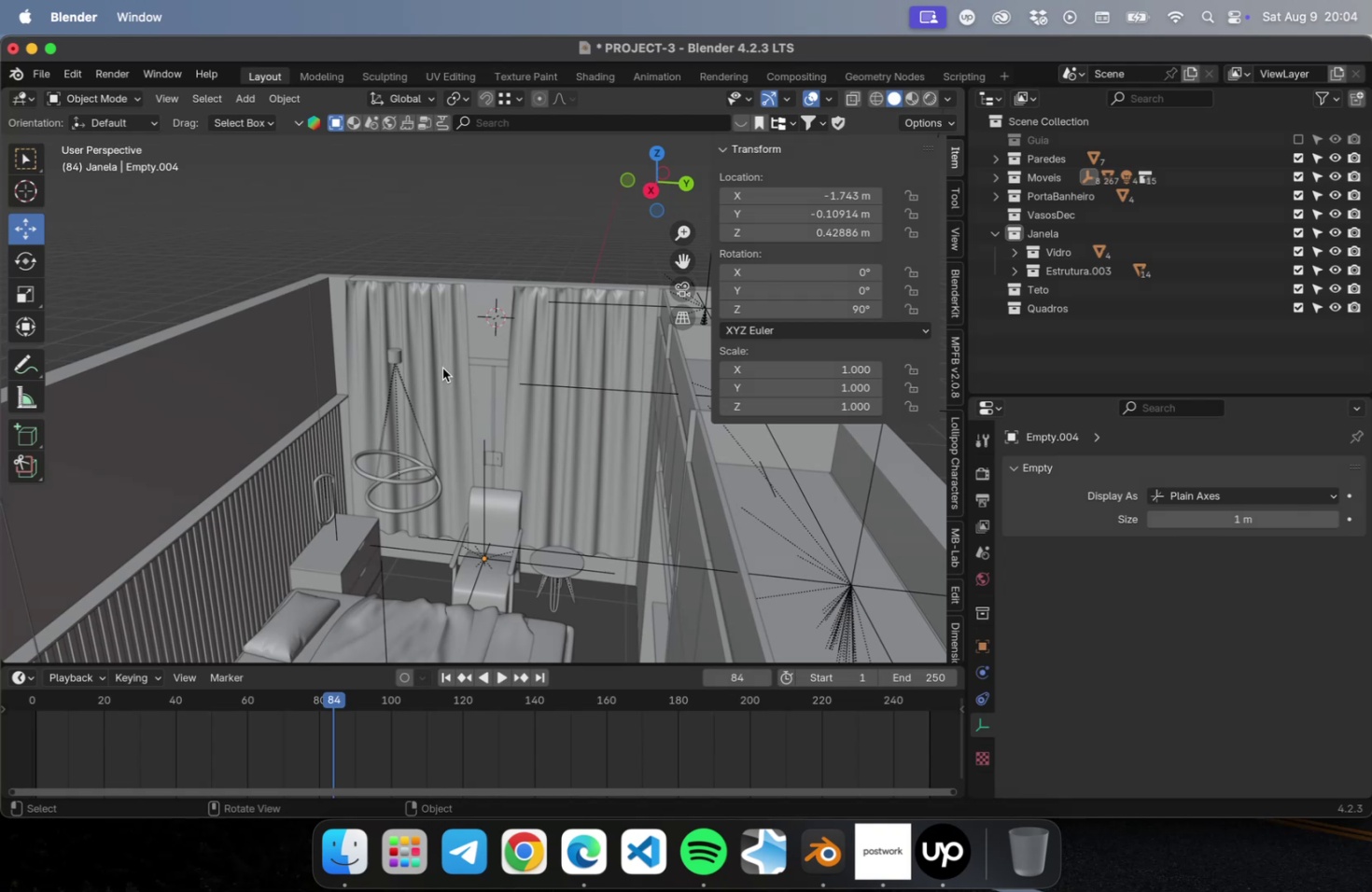 
wait(5.45)
 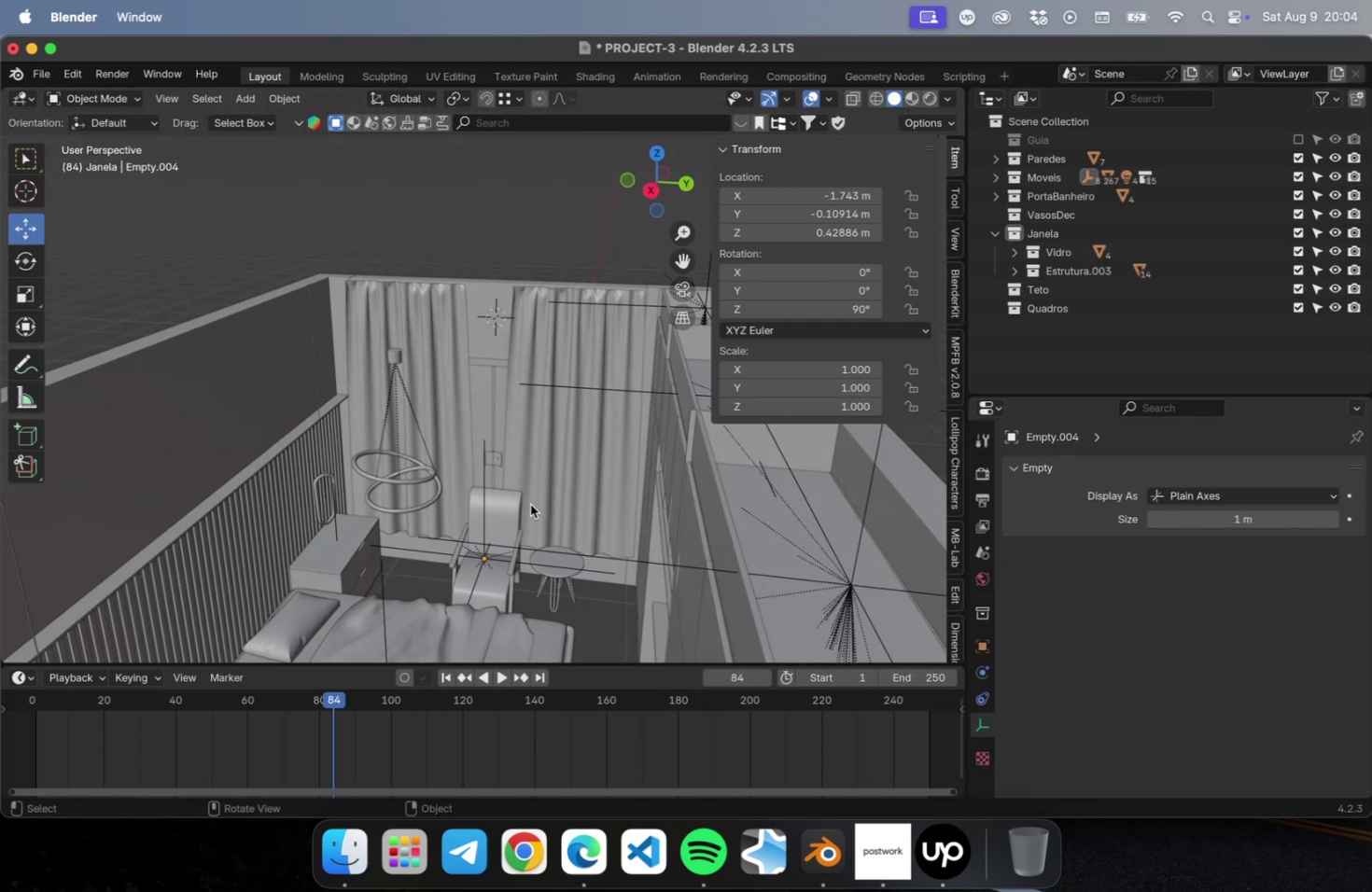 
scroll: coordinate [488, 470], scroll_direction: down, amount: 1.0
 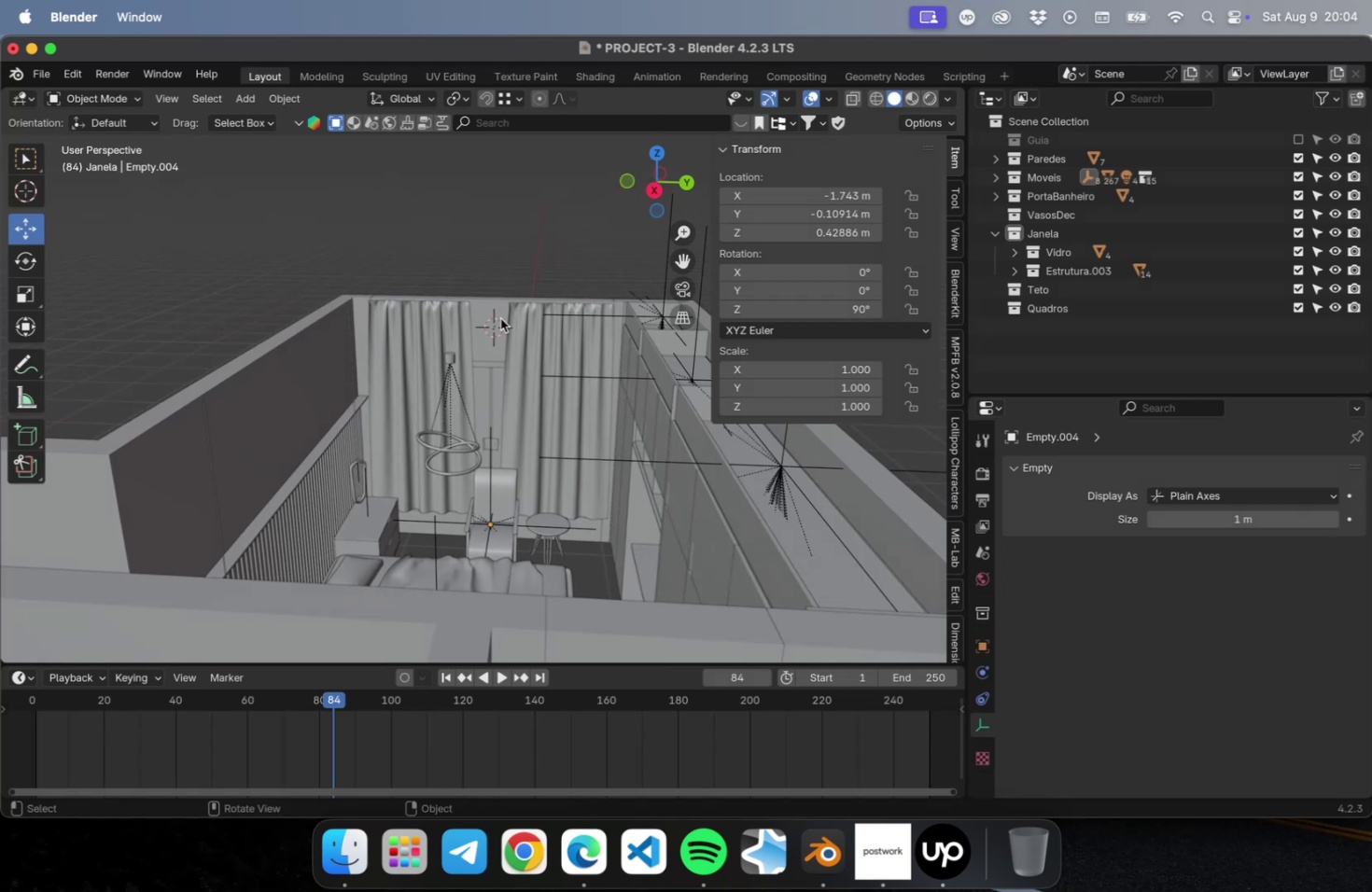 
left_click([469, 317])
 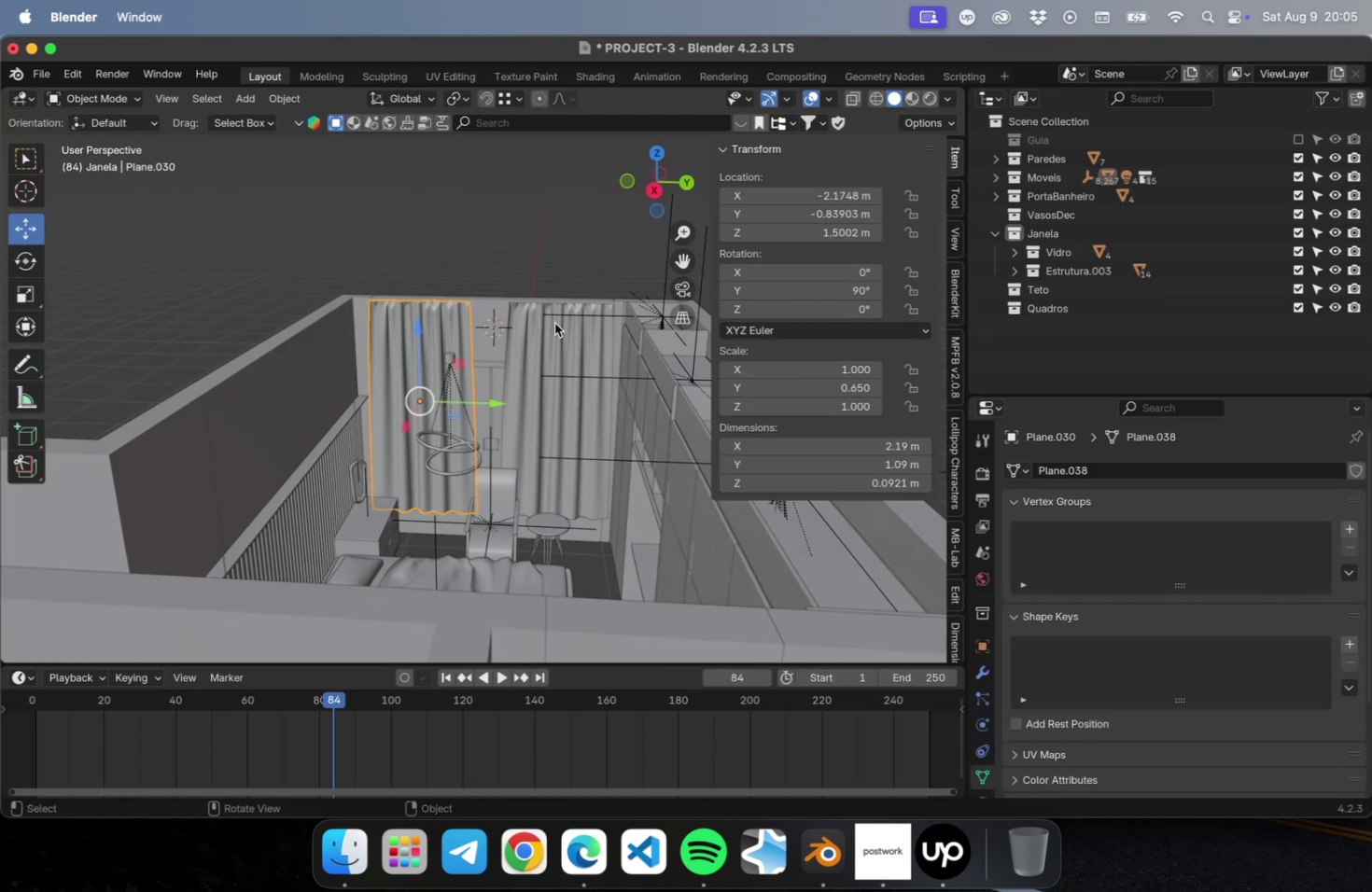 
hold_key(key=ShiftLeft, duration=0.45)
 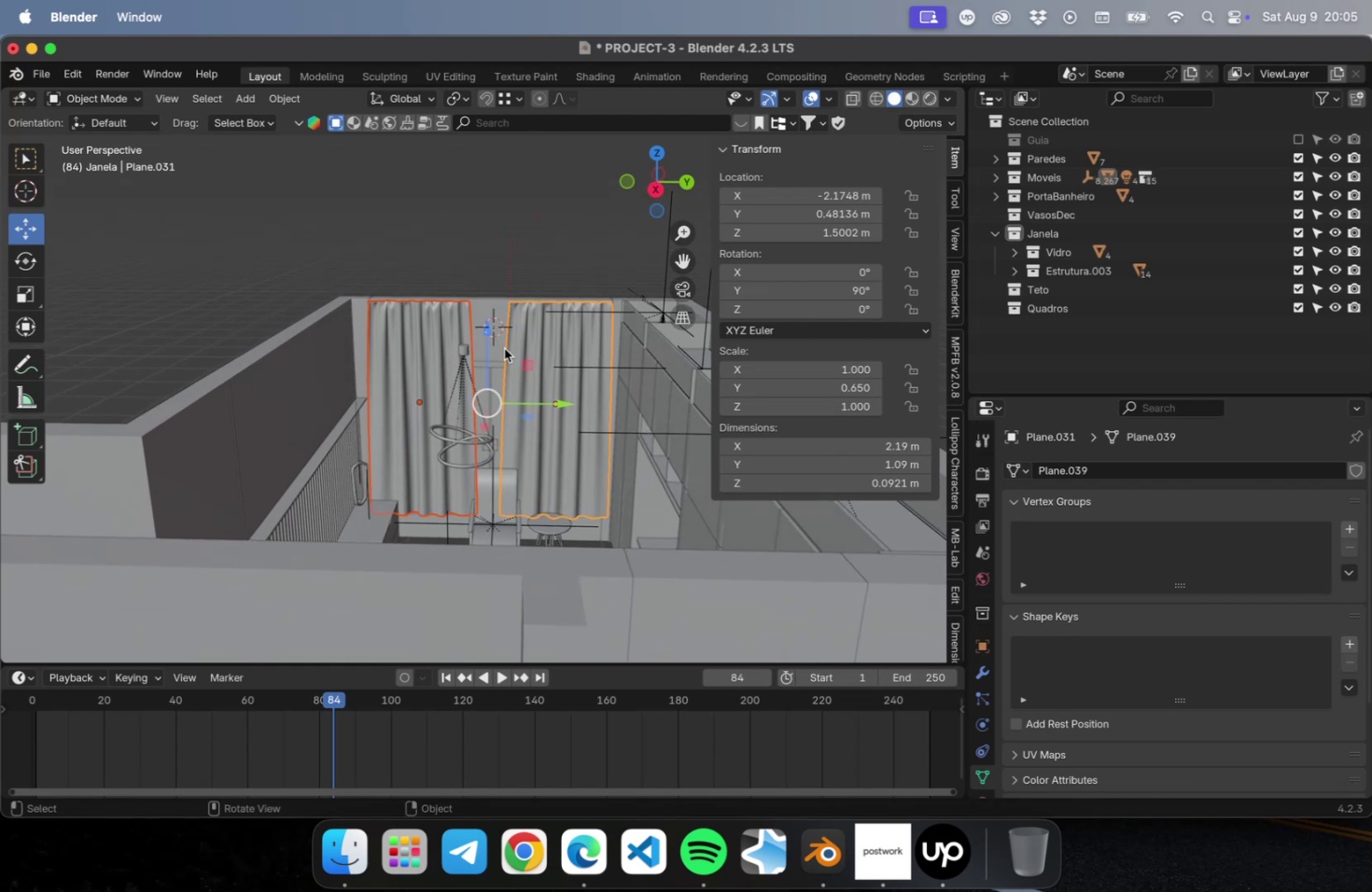 
scroll: coordinate [521, 346], scroll_direction: up, amount: 4.0
 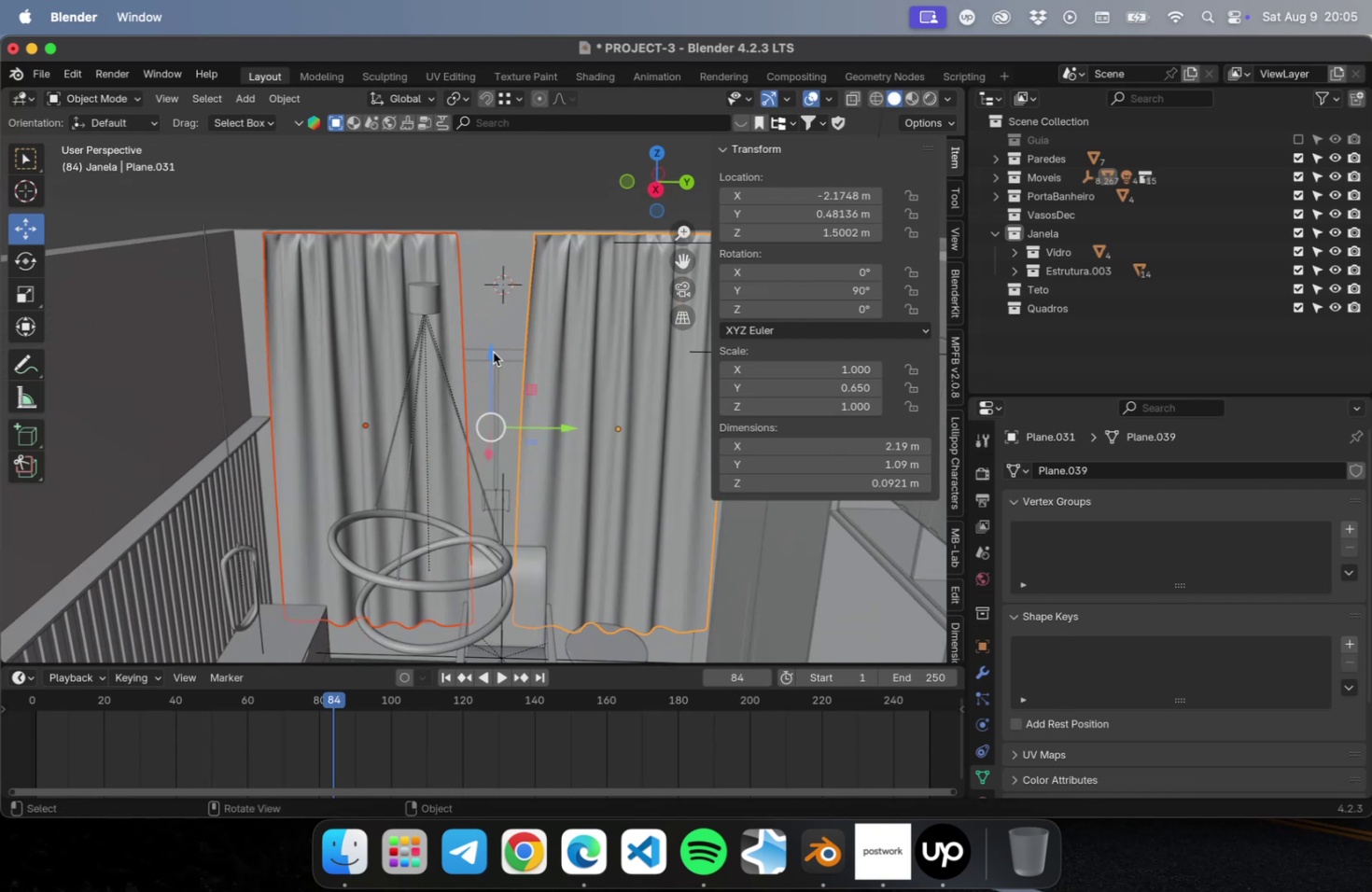 
left_click_drag(start_coordinate=[492, 353], to_coordinate=[490, 330])
 